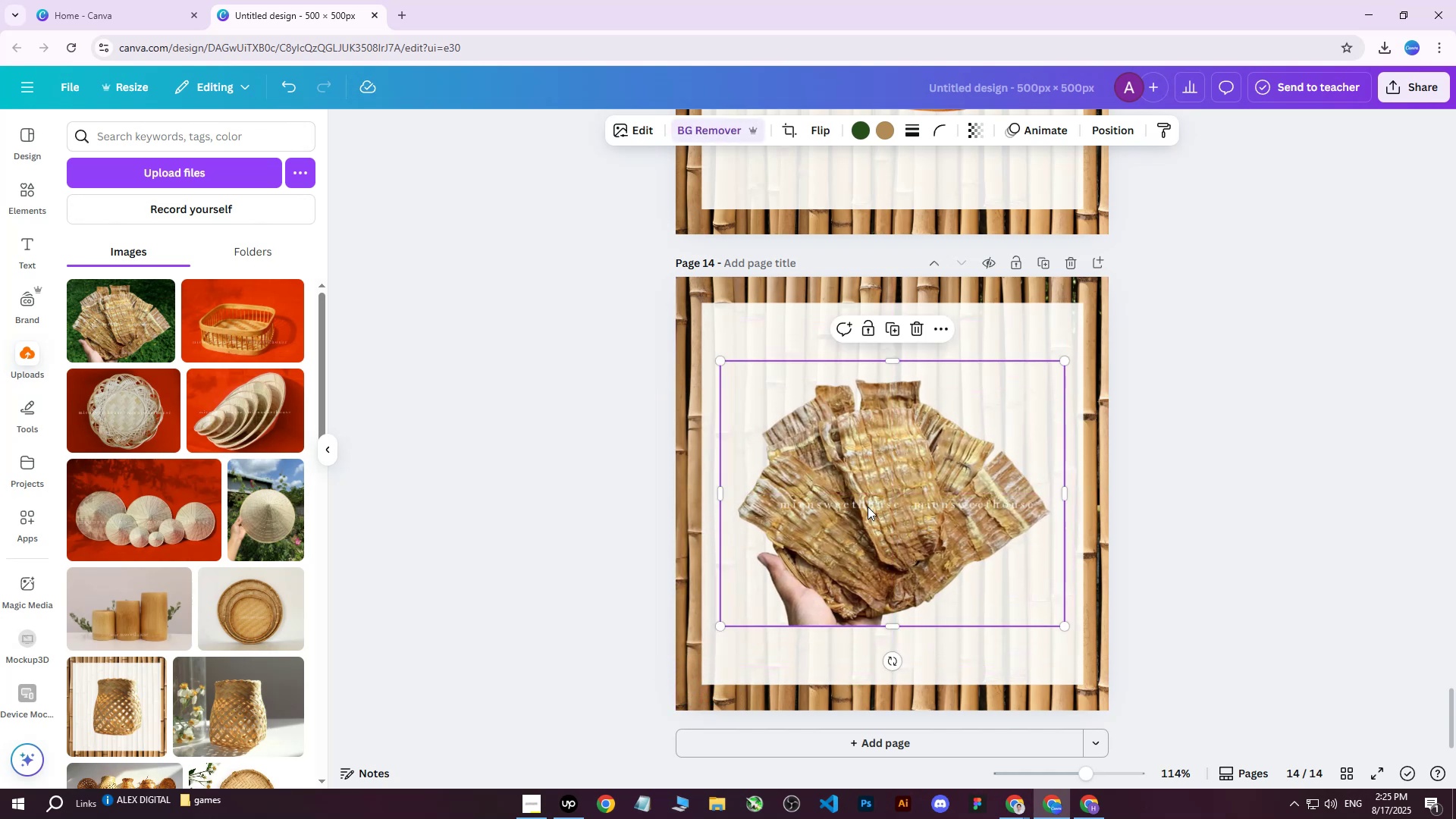 
left_click([868, 507])
 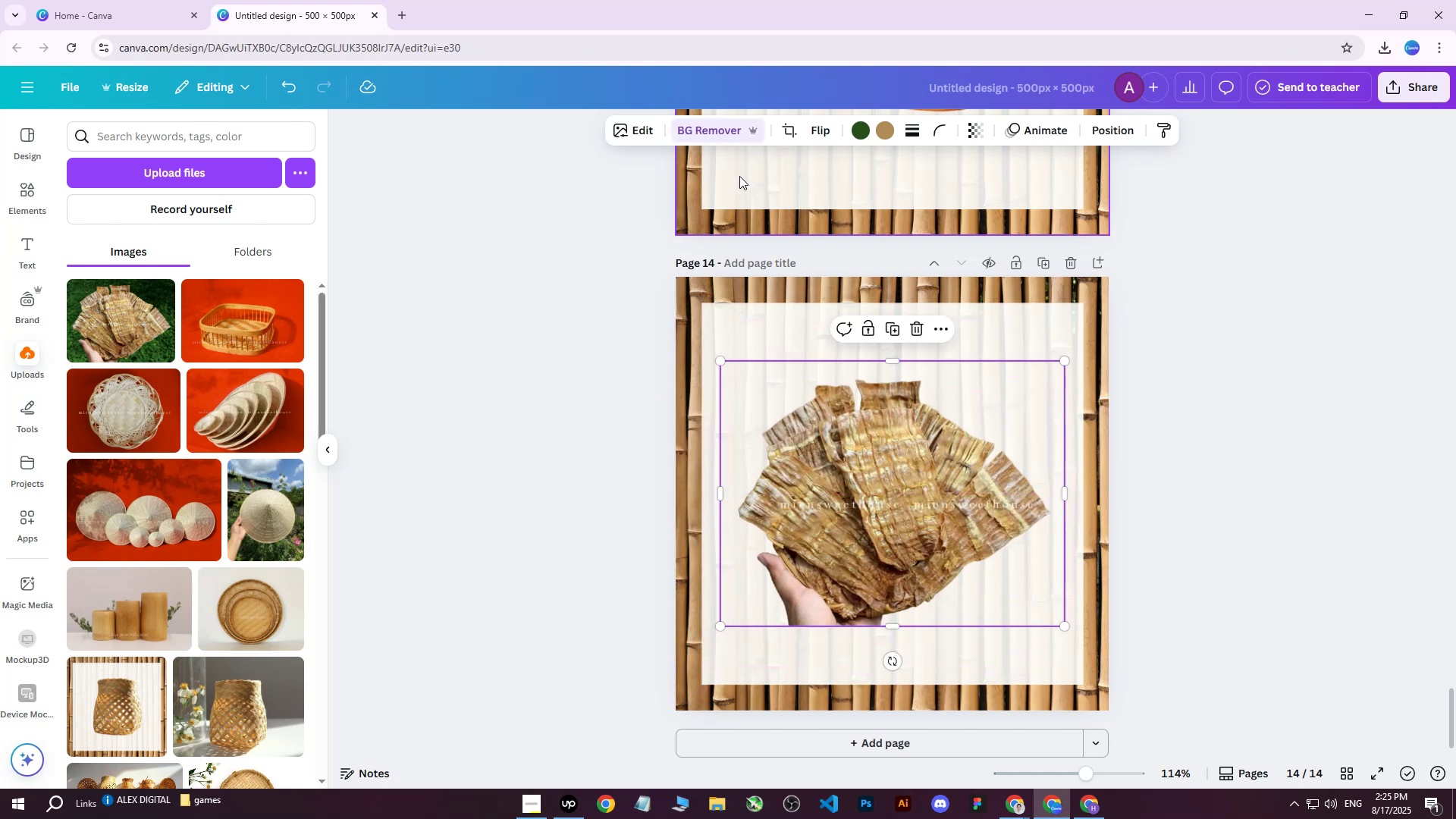 
left_click([718, 152])
 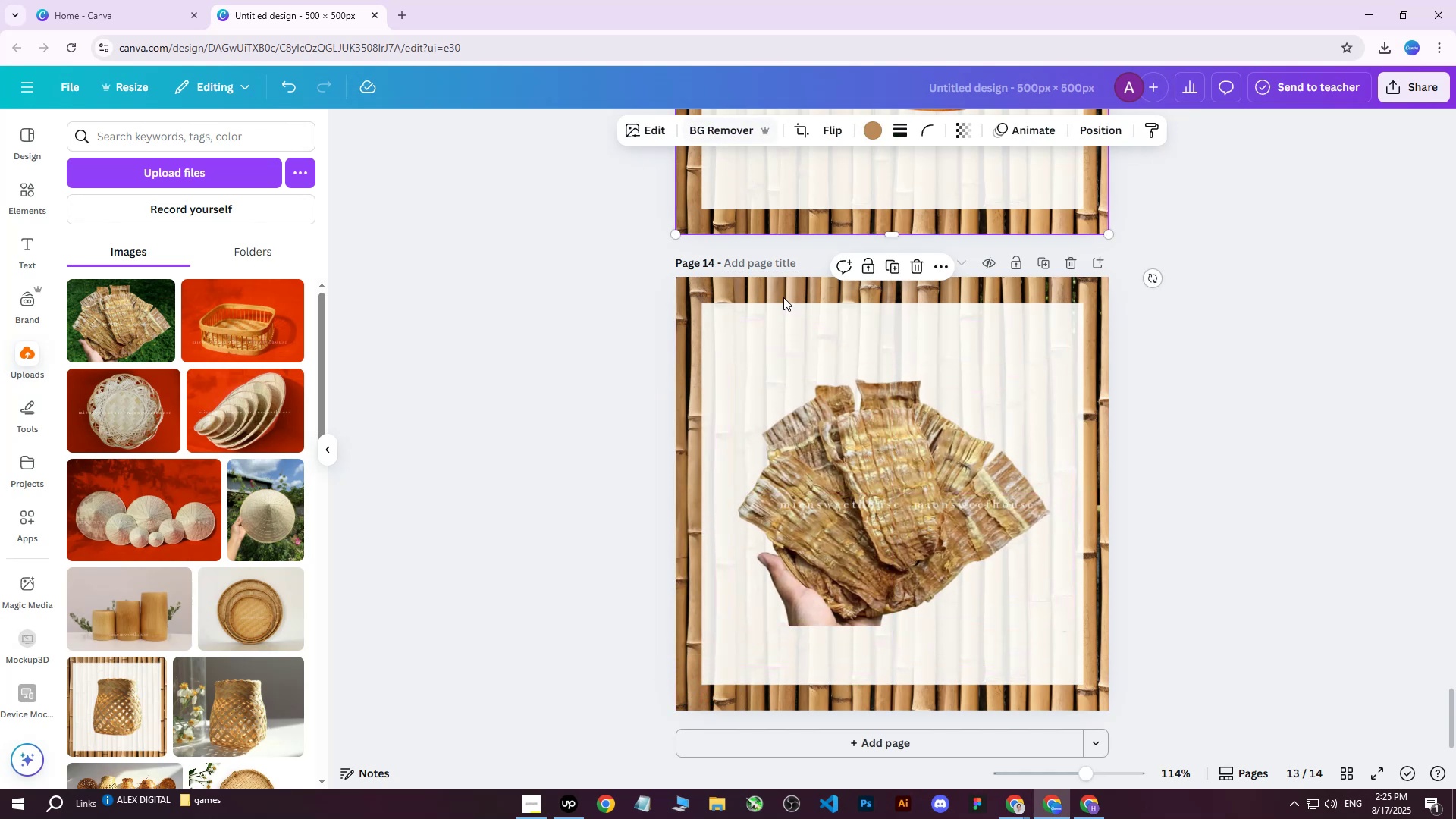 
left_click([877, 483])
 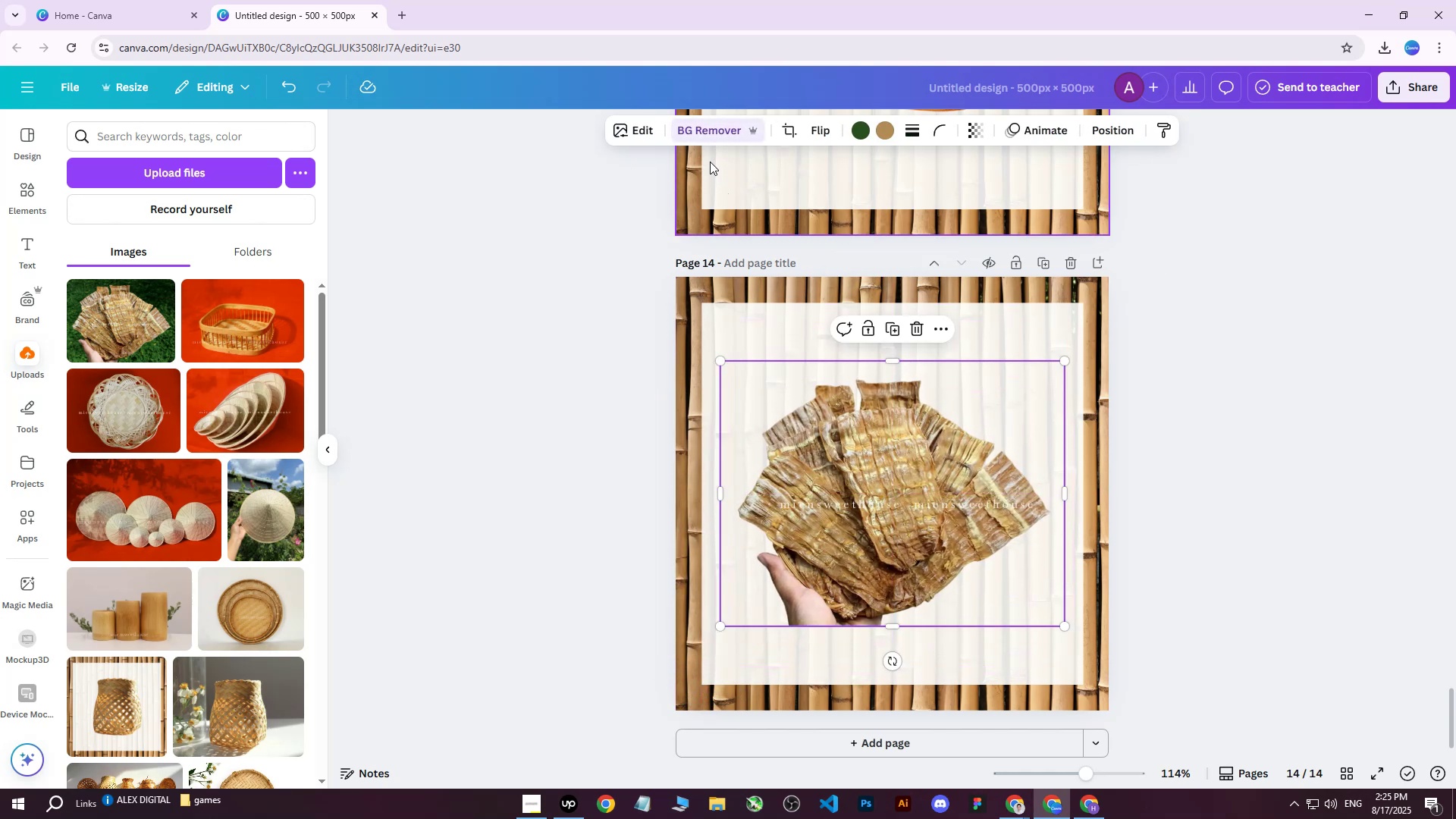 
left_click([705, 128])
 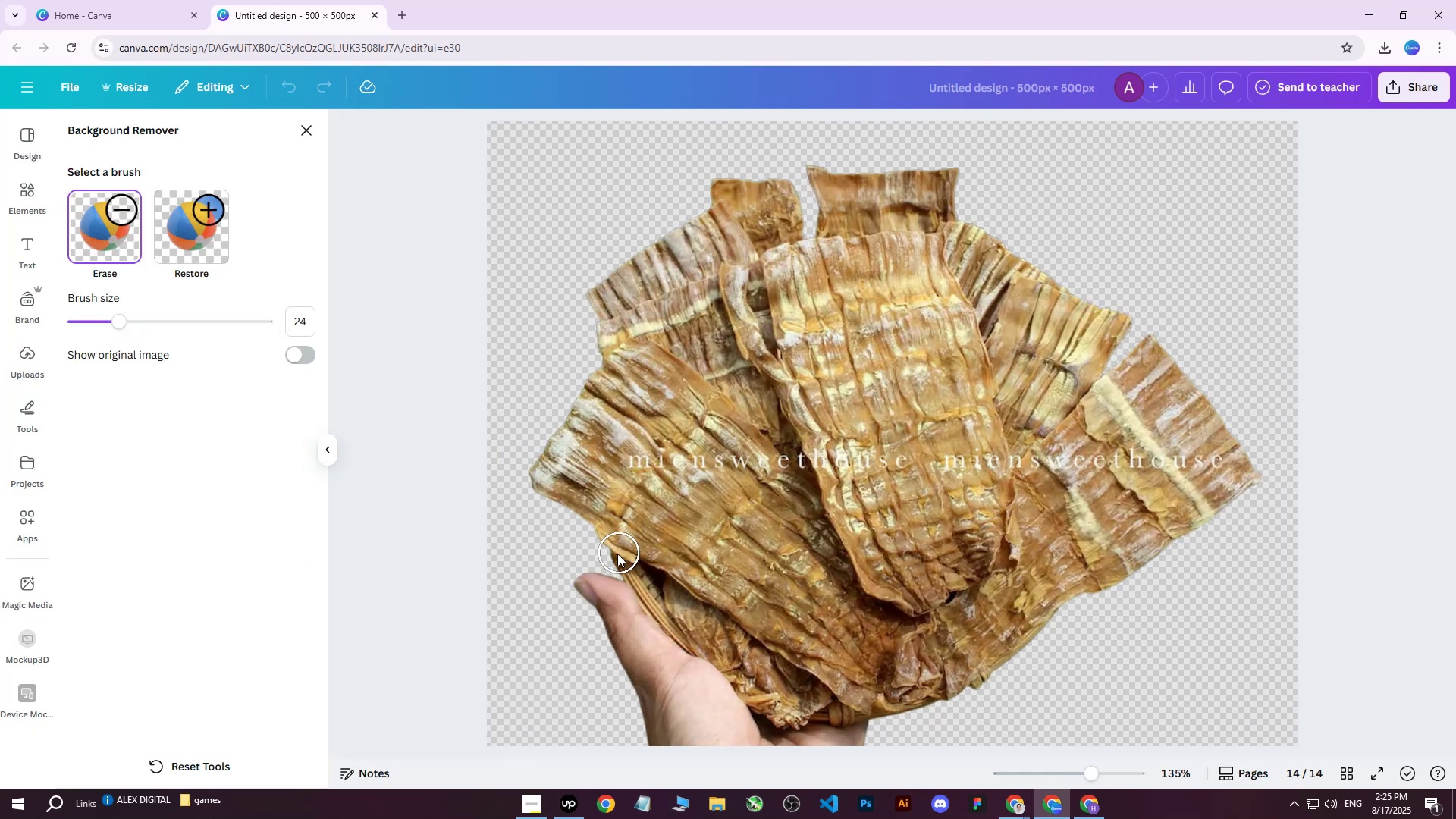 
left_click_drag(start_coordinate=[554, 551], to_coordinate=[637, 729])
 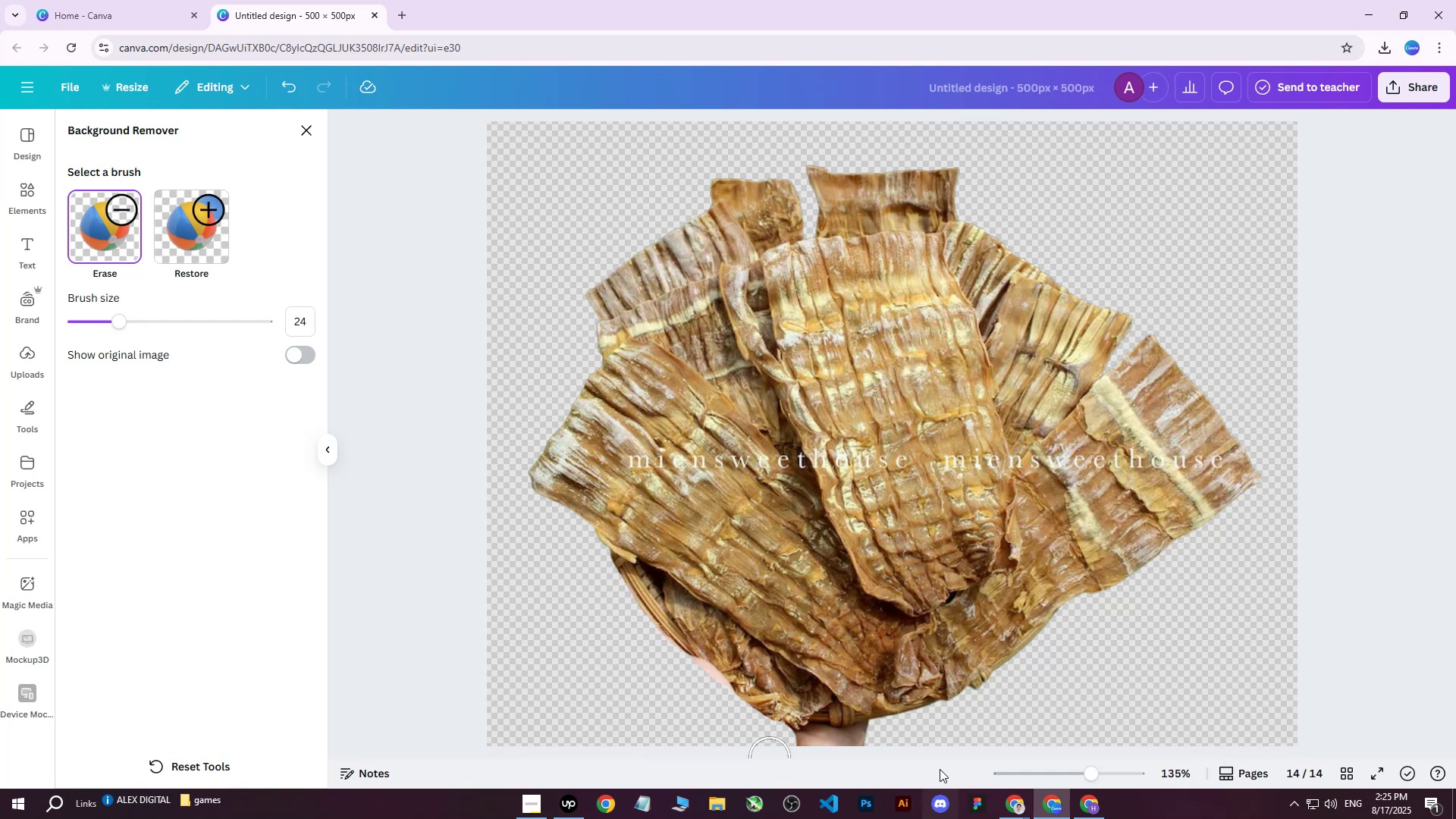 
left_click_drag(start_coordinate=[909, 745], to_coordinate=[792, 752])
 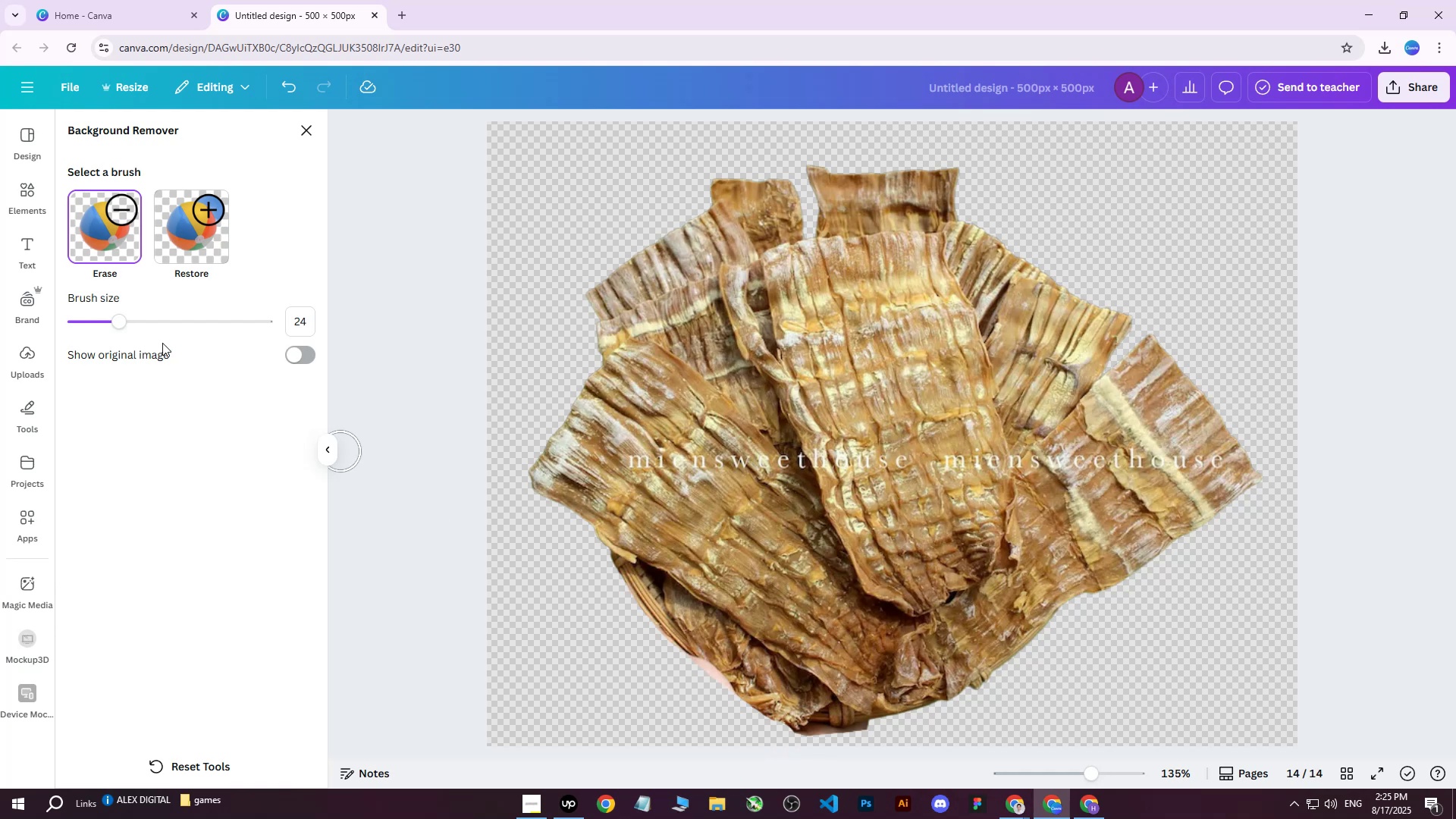 
left_click_drag(start_coordinate=[119, 321], to_coordinate=[88, 325])
 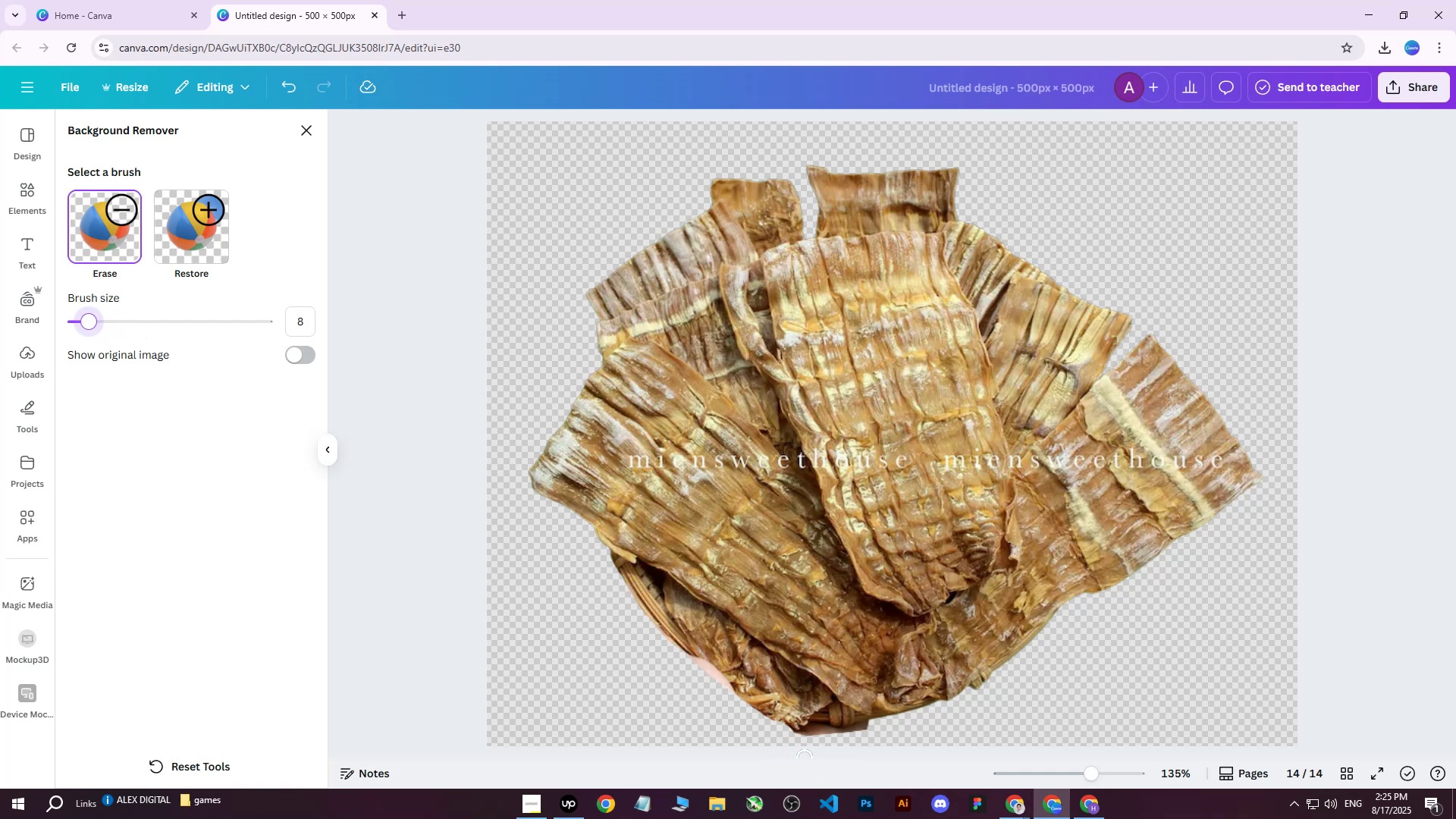 
left_click_drag(start_coordinate=[782, 742], to_coordinate=[876, 728])
 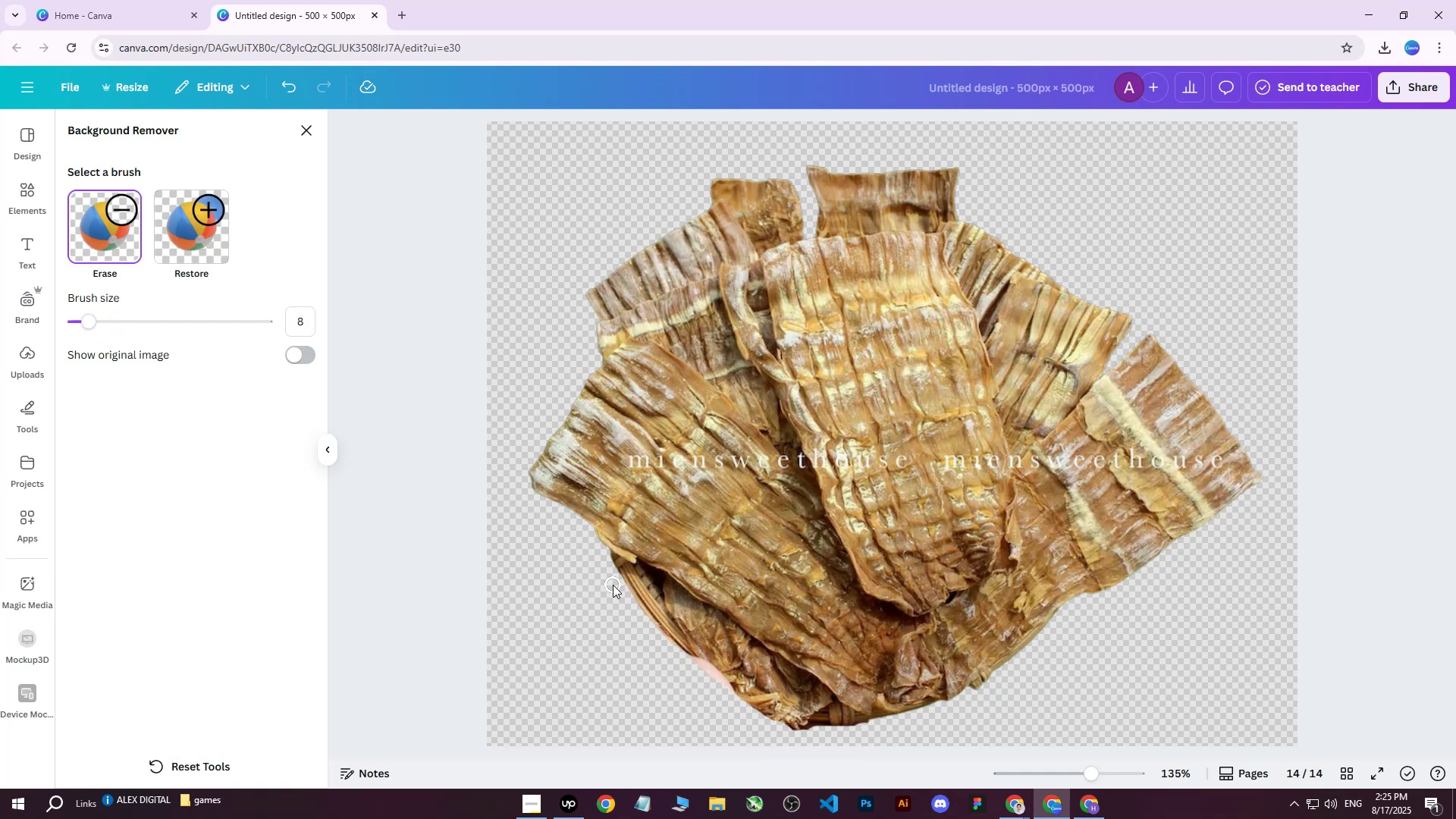 
left_click_drag(start_coordinate=[603, 554], to_coordinate=[750, 717])
 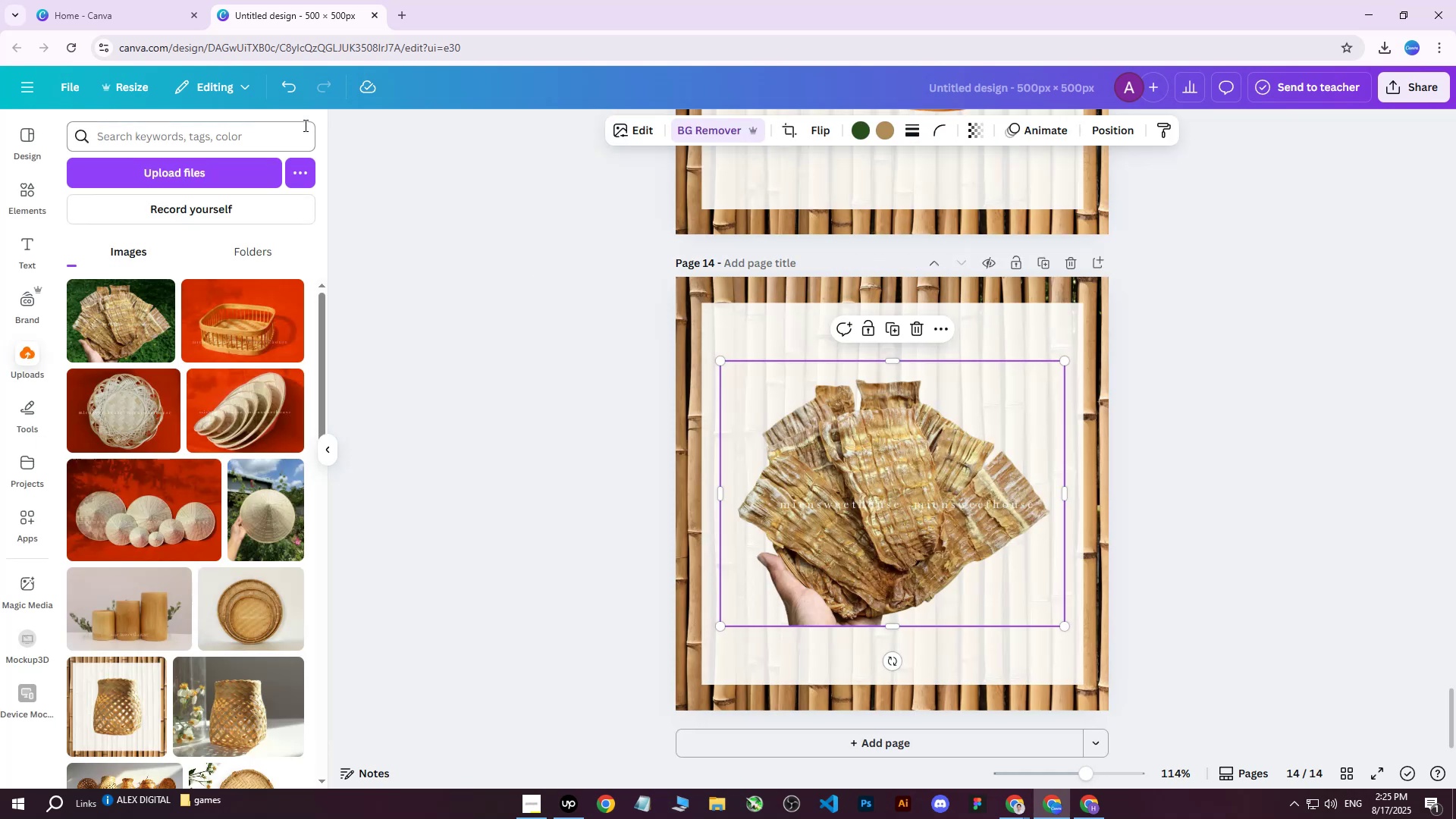 
left_click([1171, 327])
 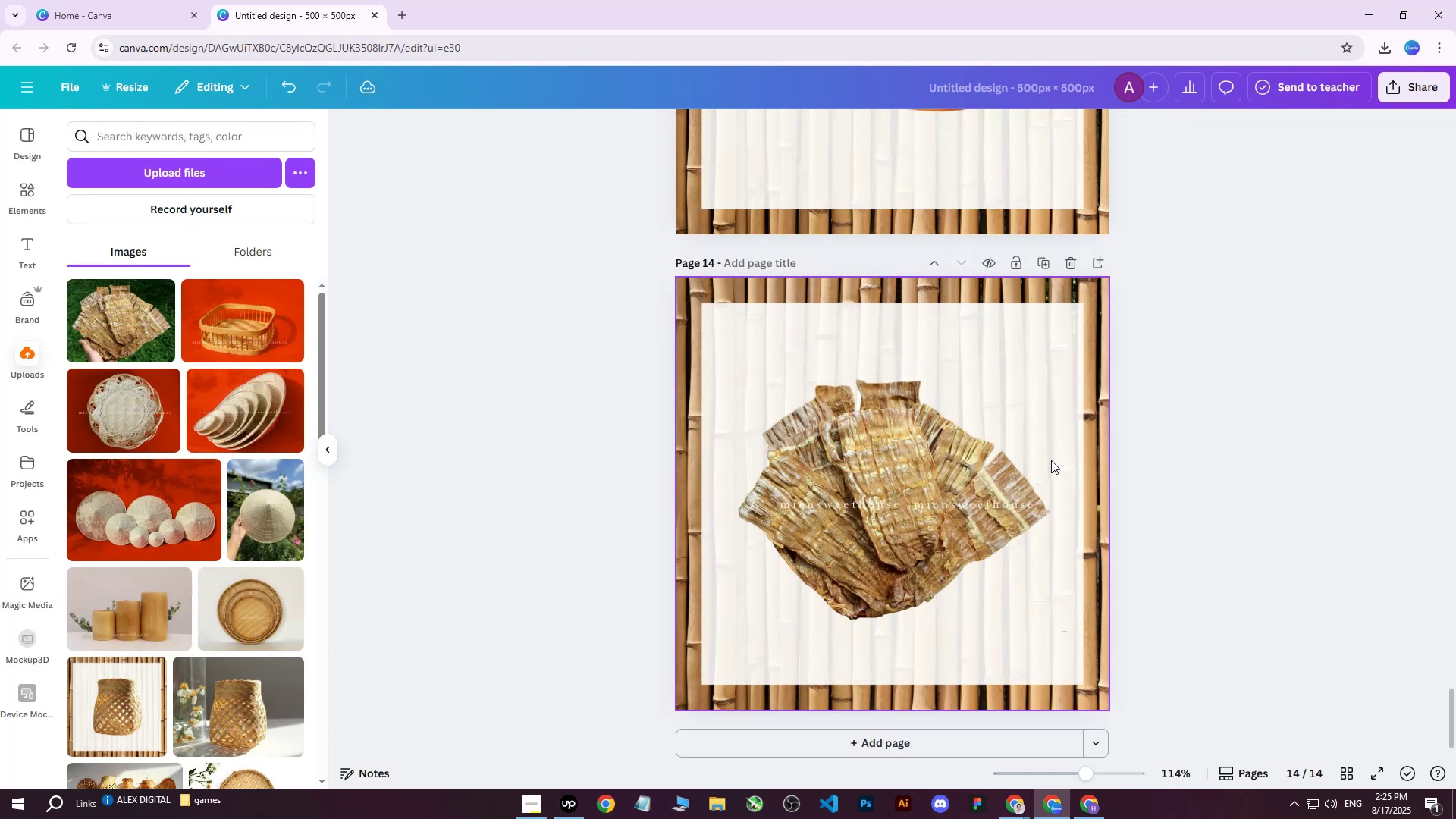 
left_click([910, 505])
 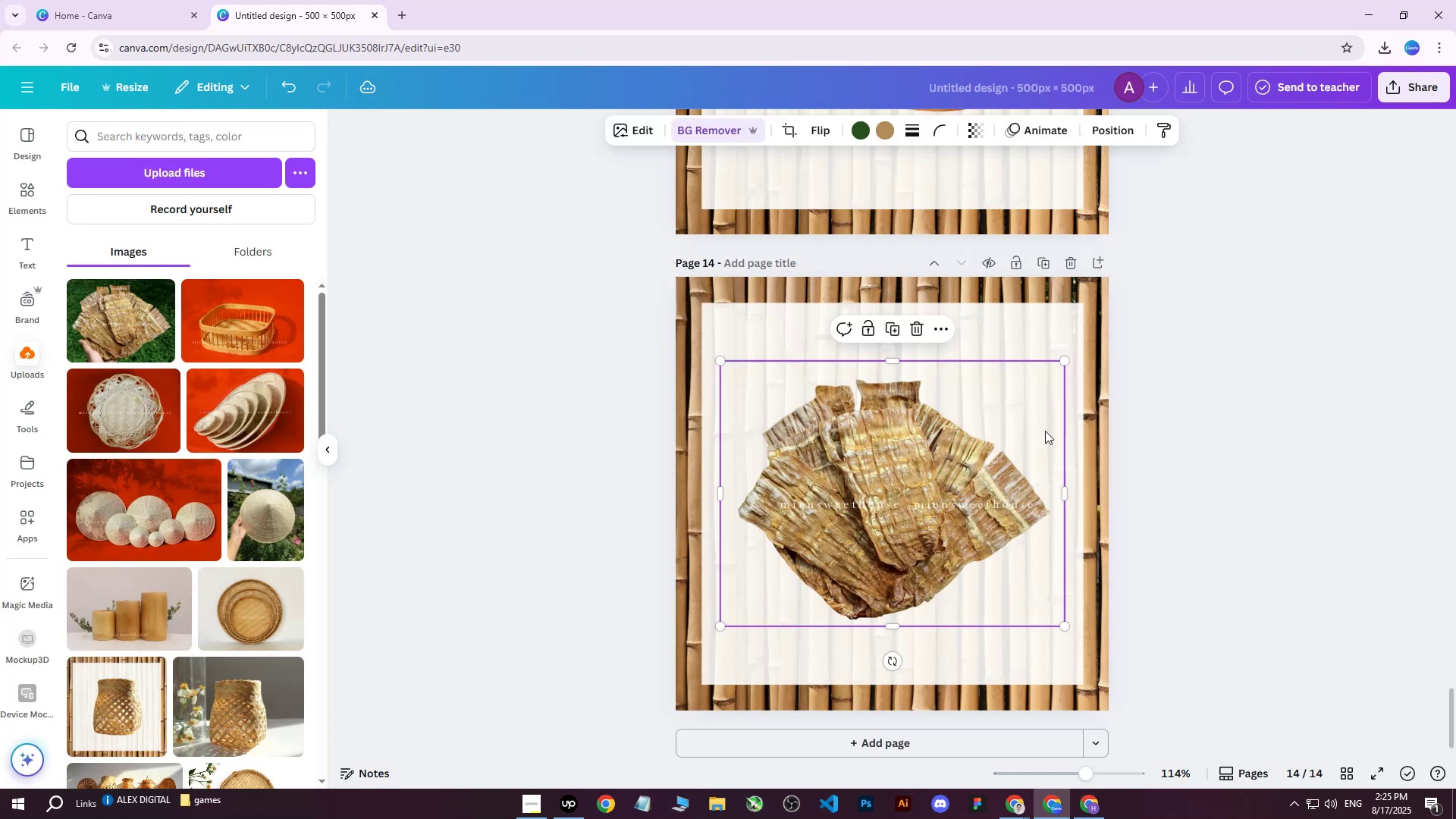 
key(ArrowRight)
 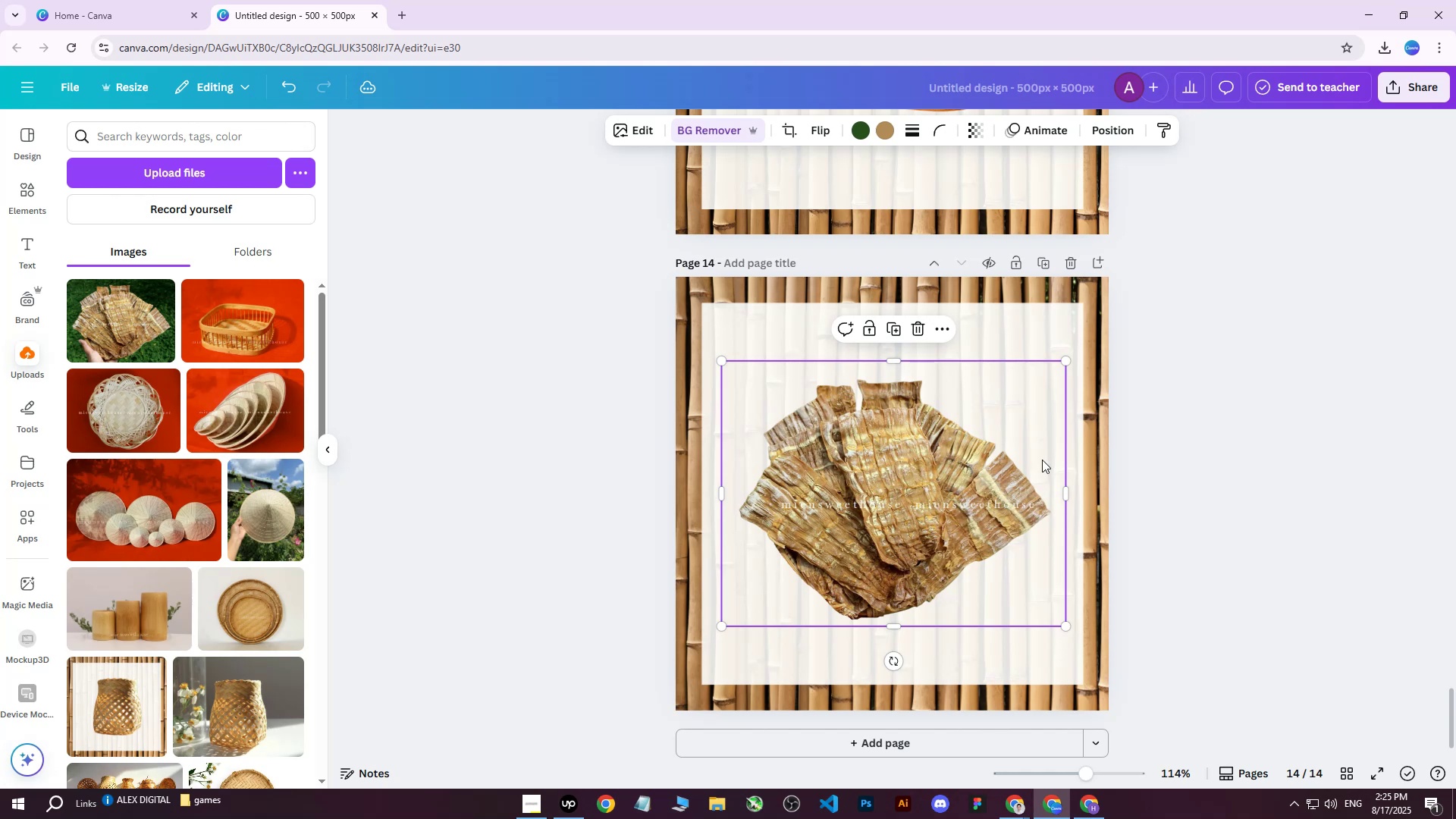 
left_click([1210, 388])
 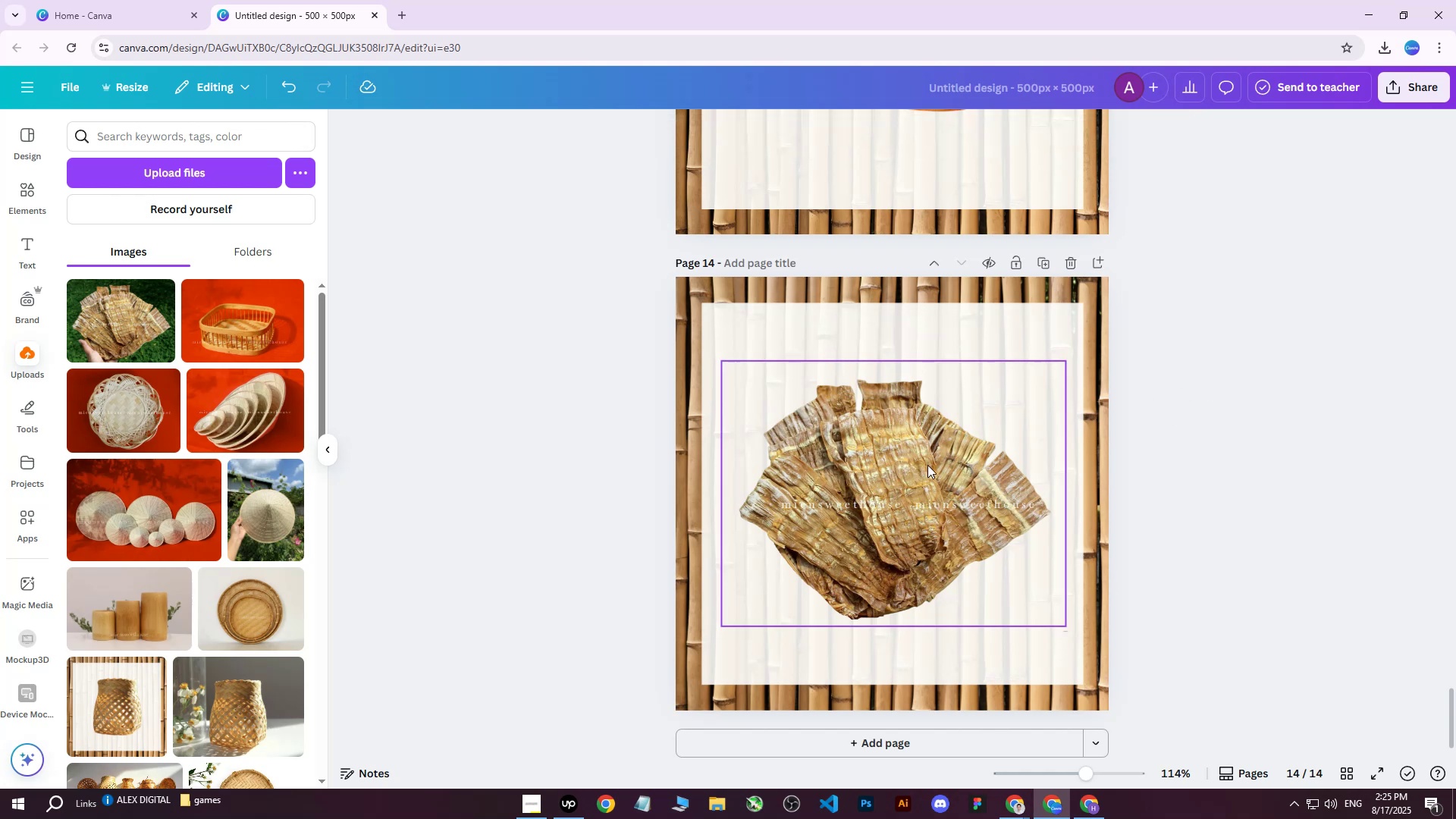 
left_click([925, 466])
 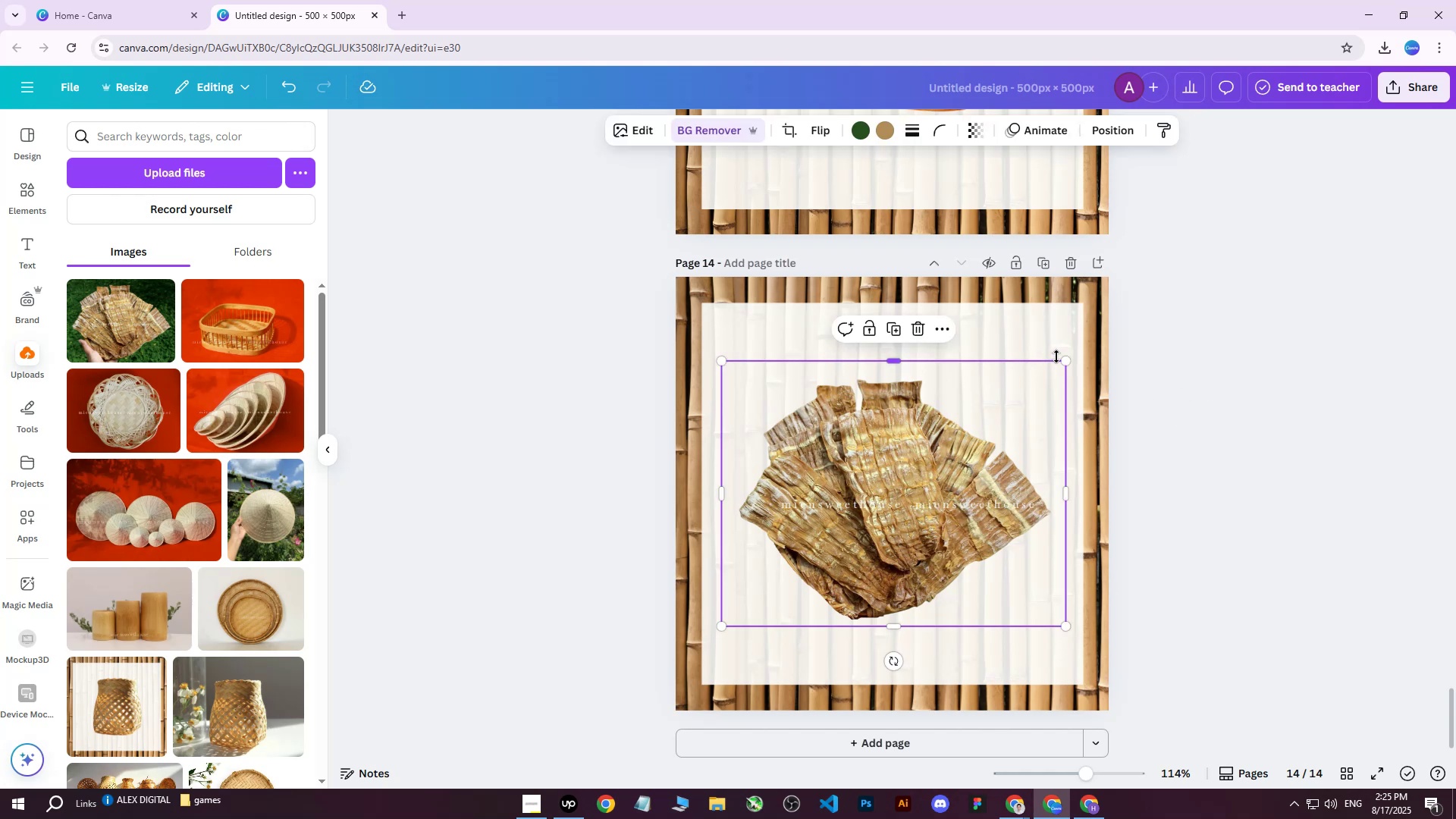 
left_click_drag(start_coordinate=[1067, 361], to_coordinate=[1073, 353])
 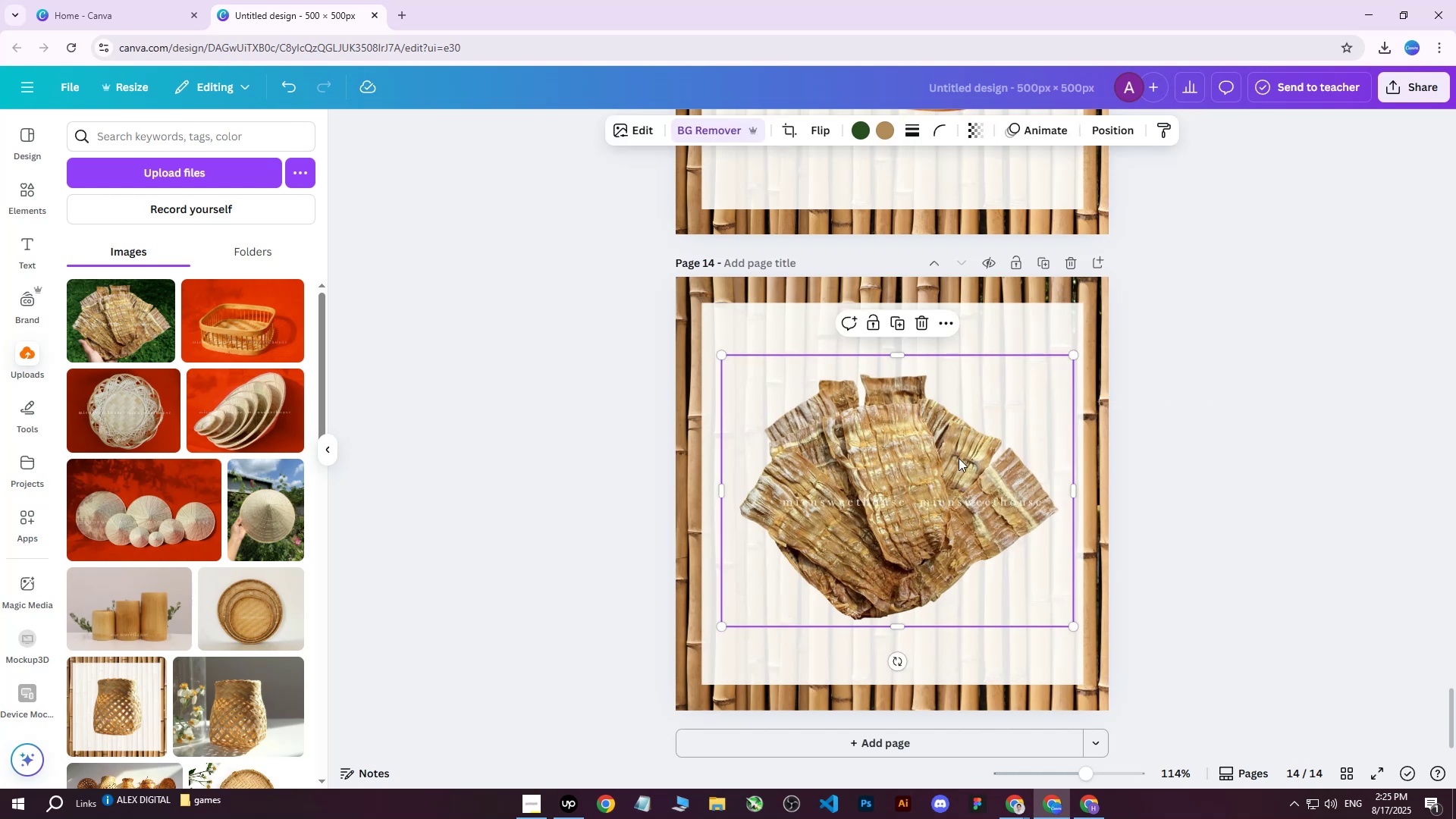 
left_click_drag(start_coordinate=[955, 459], to_coordinate=[950, 456])
 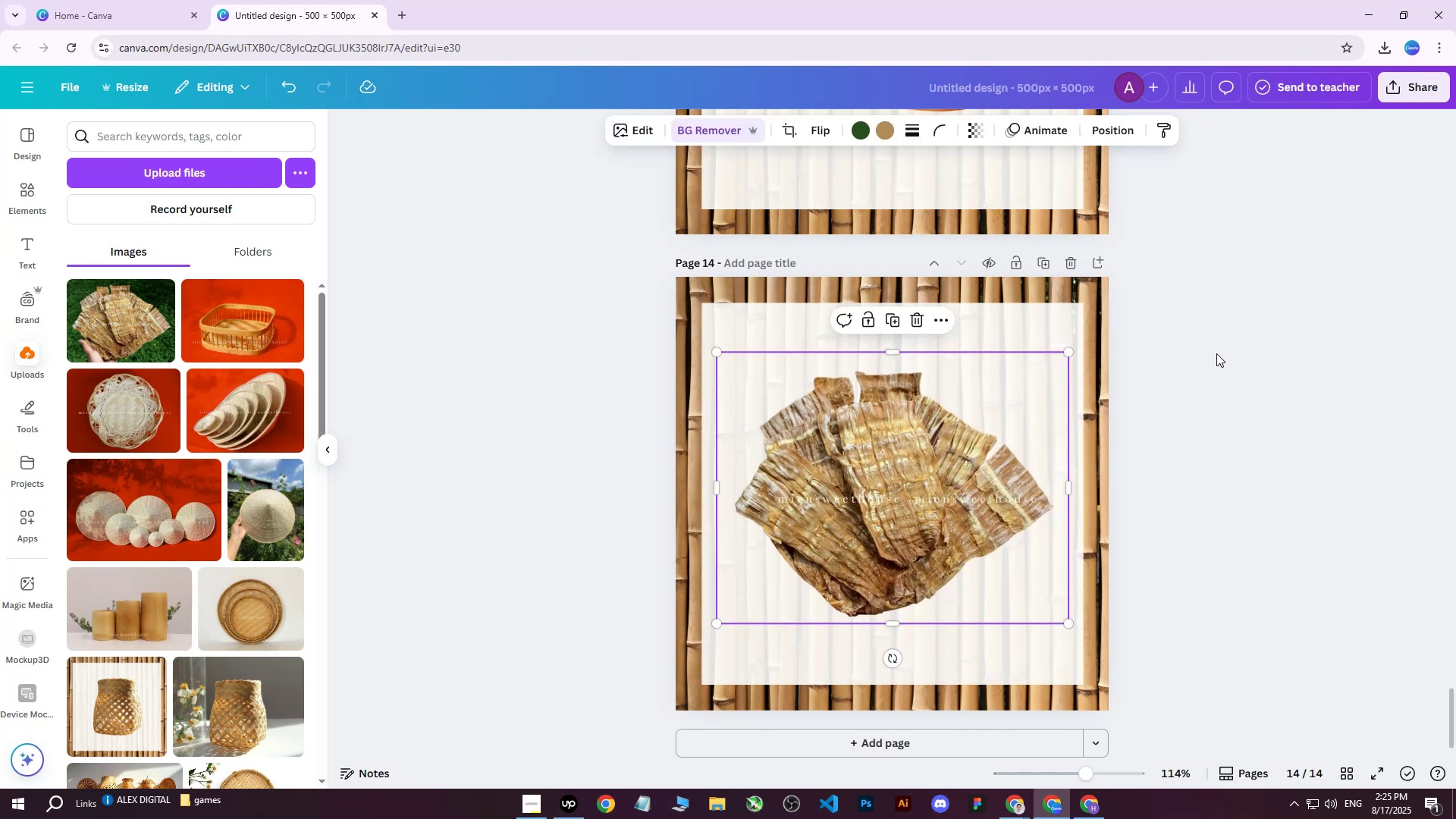 
key(ArrowDown)
 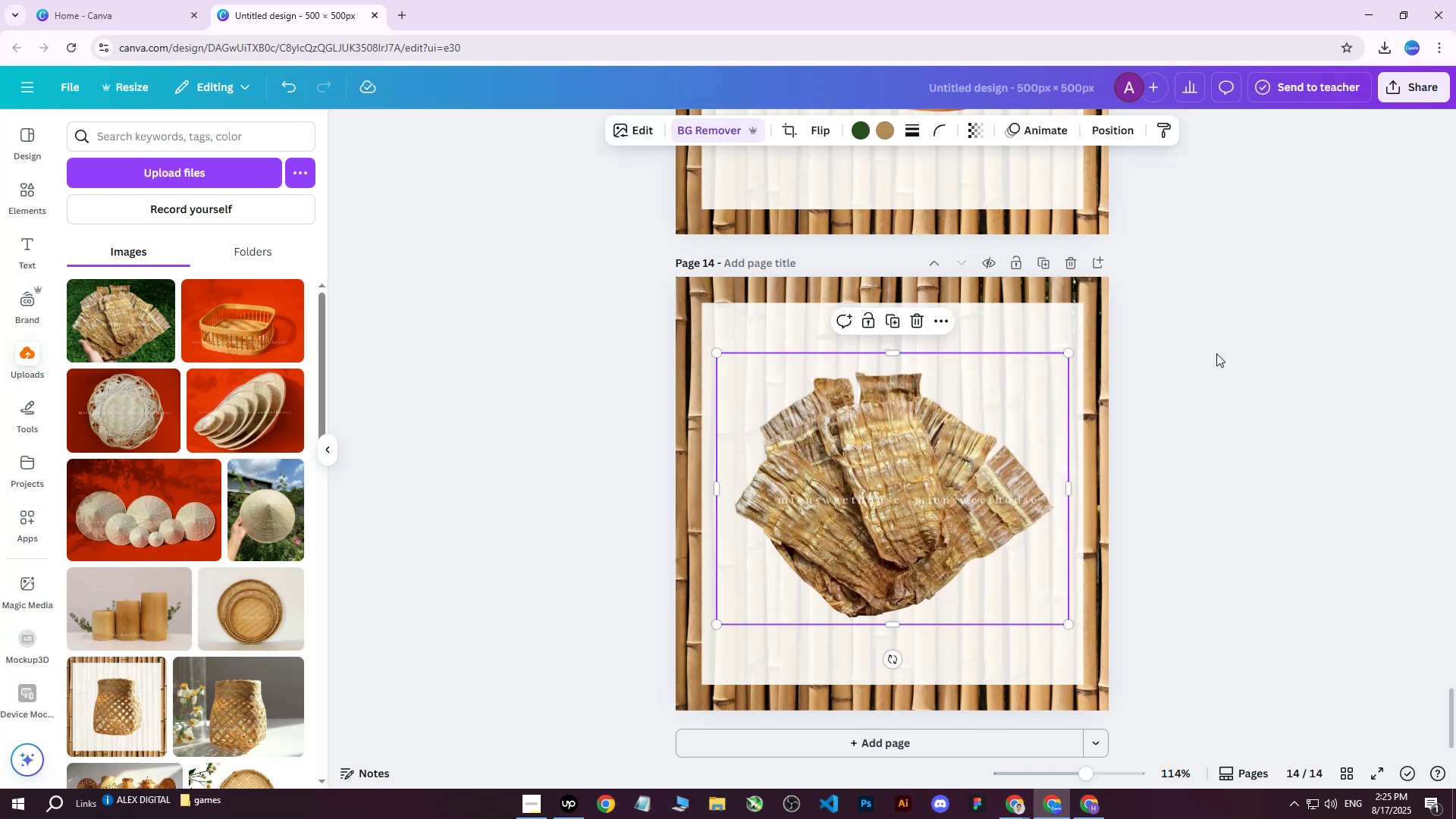 
key(ArrowDown)
 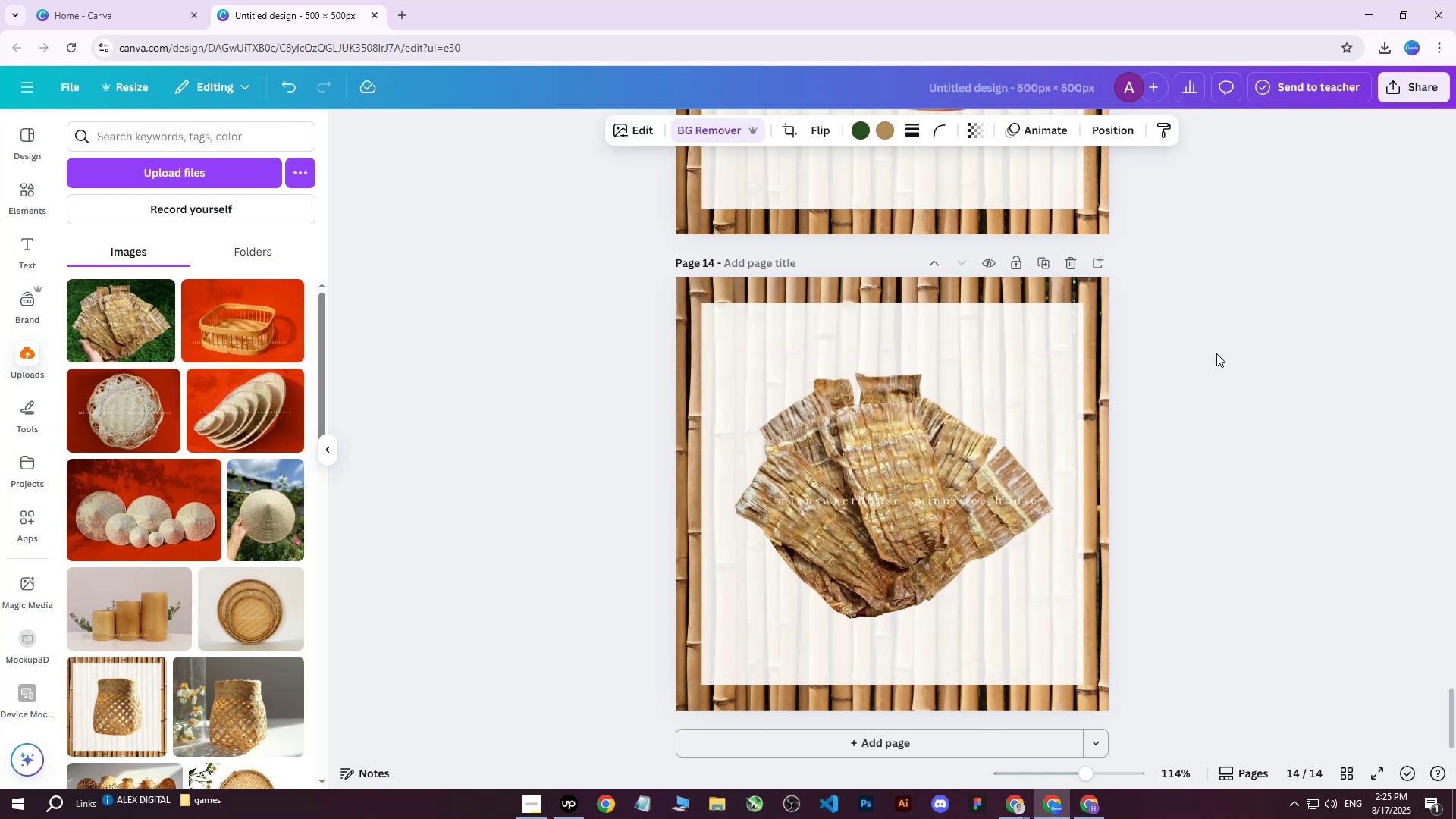 
key(ArrowRight)
 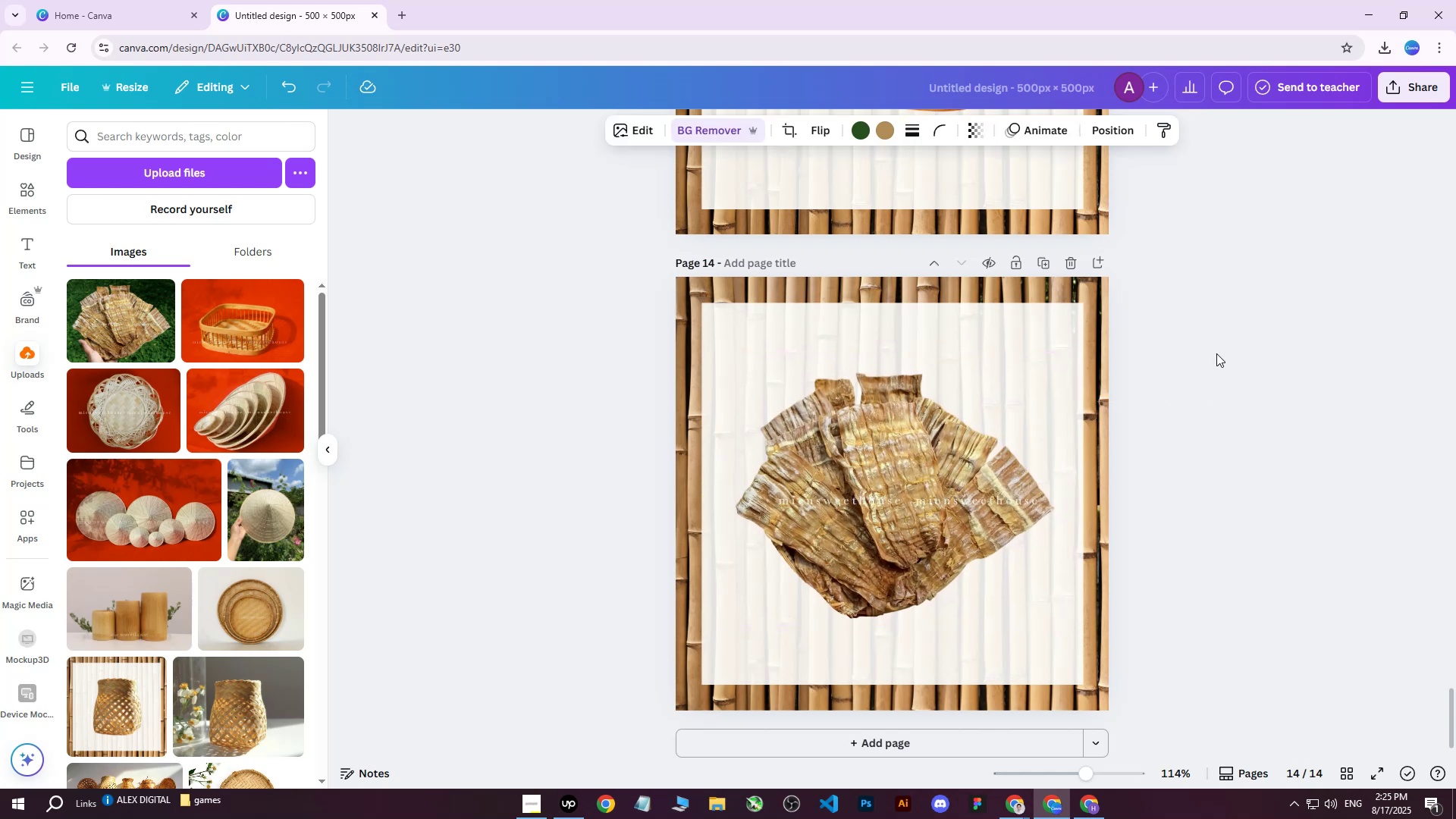 
key(ArrowLeft)
 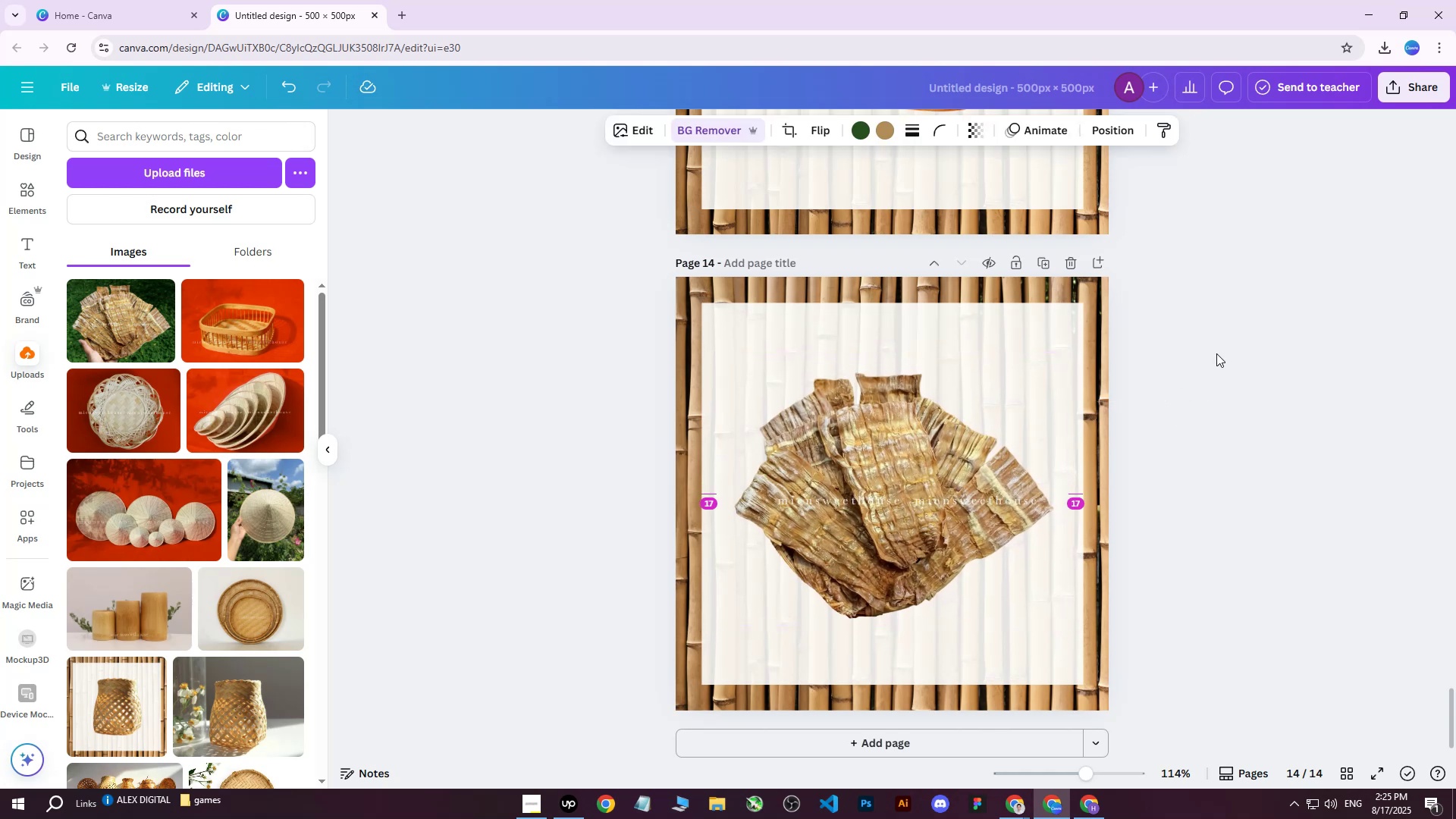 
left_click([1216, 353])
 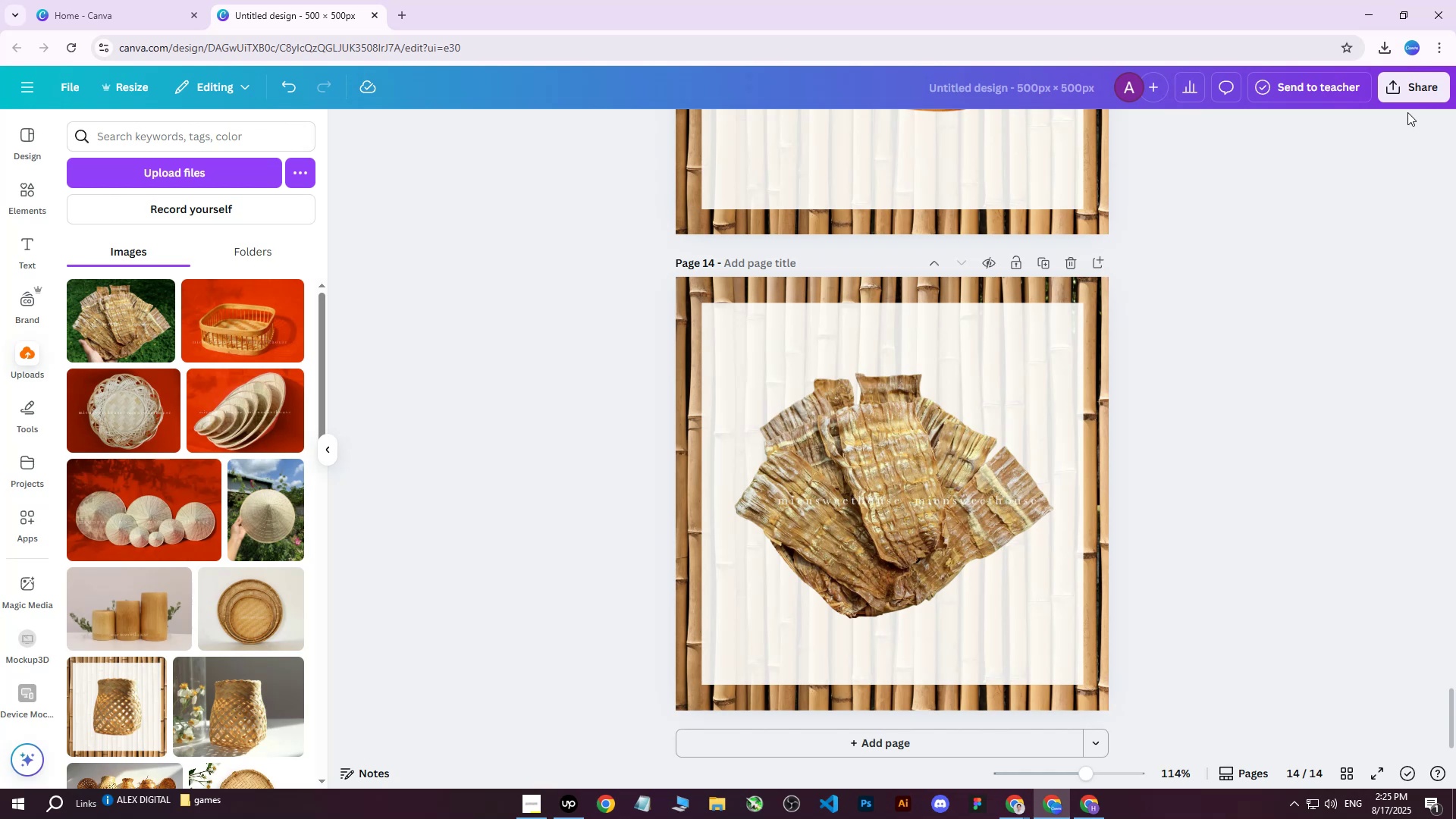 
left_click([1407, 96])
 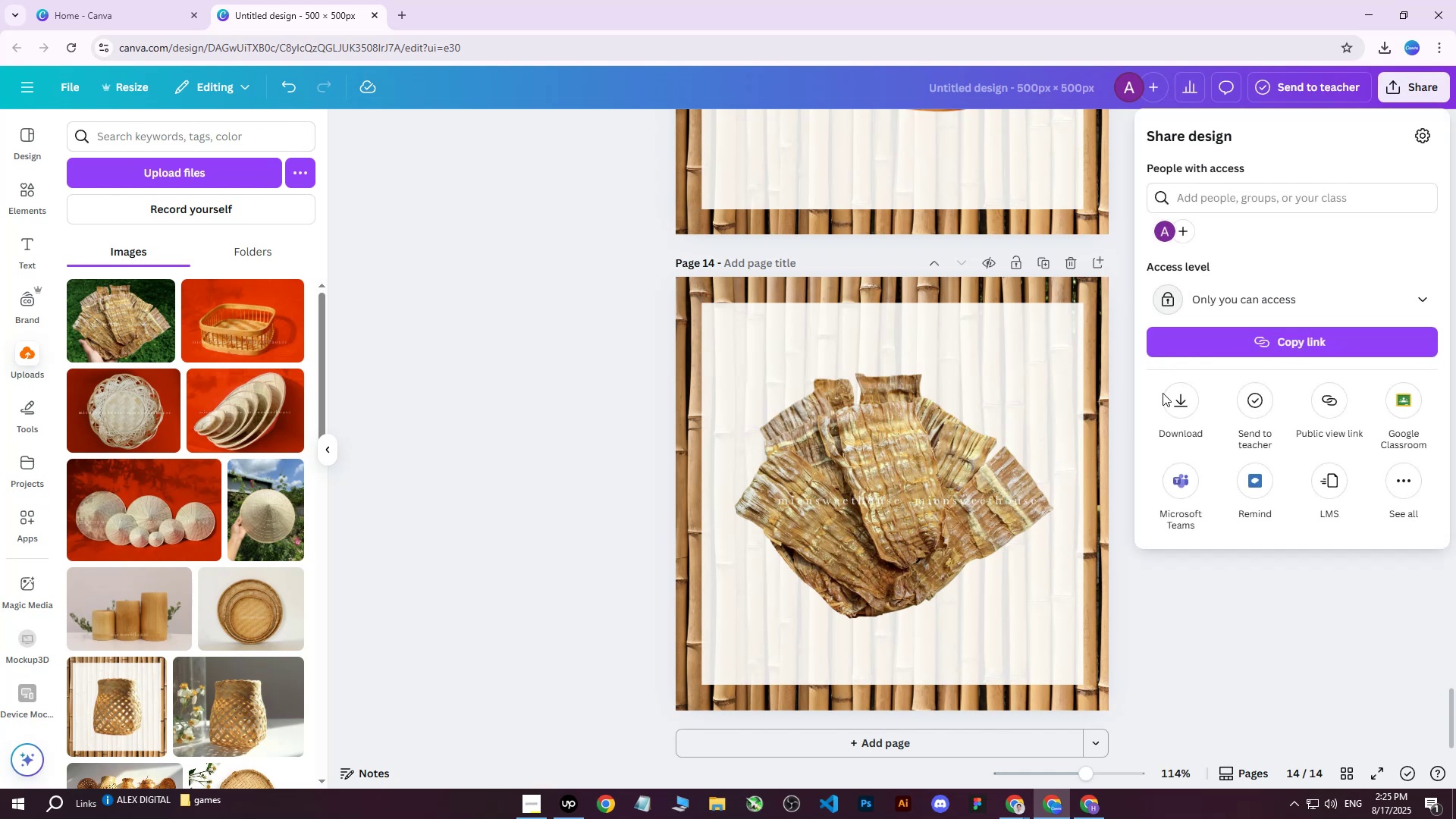 
double_click([1167, 398])
 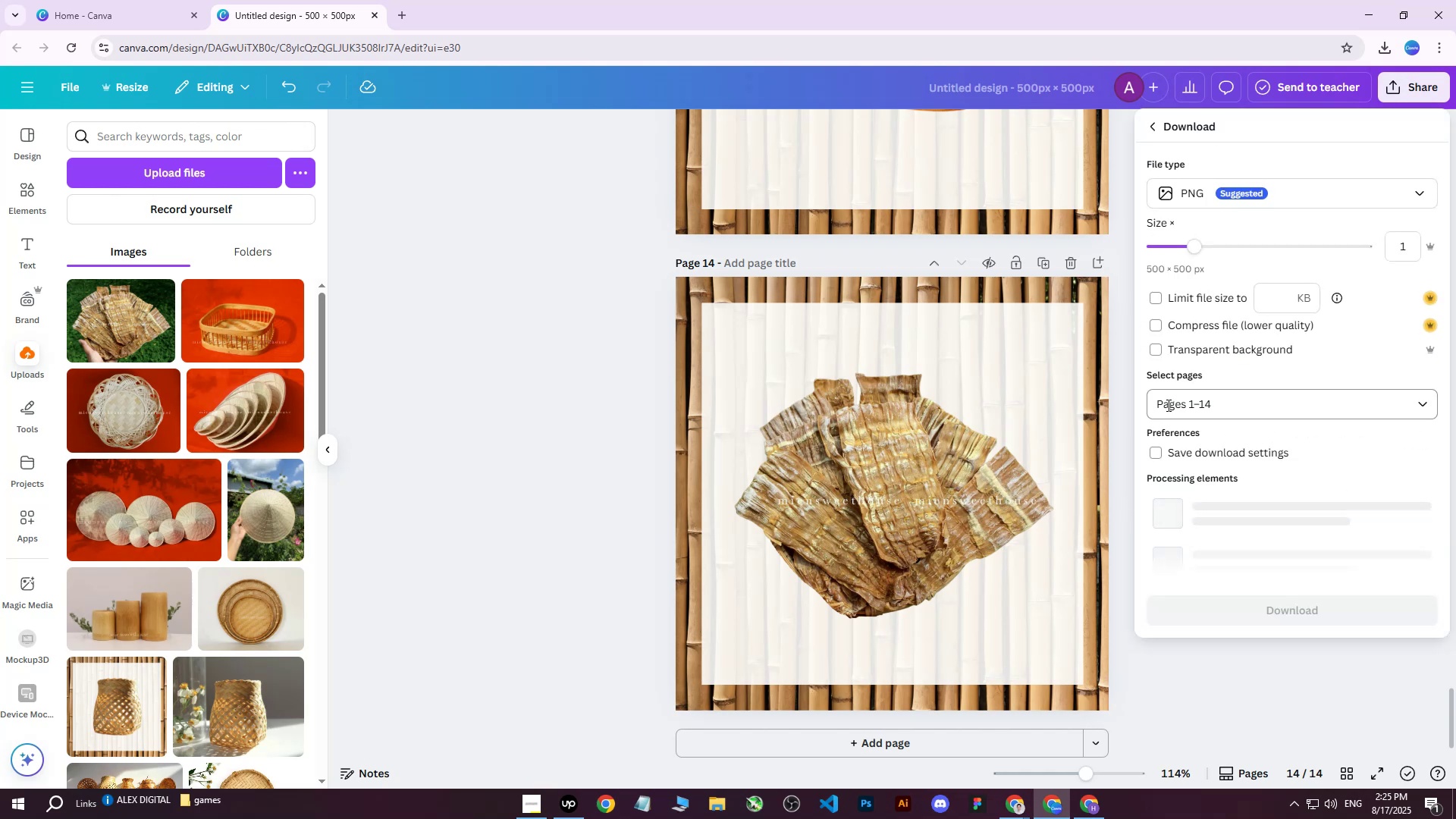 
triple_click([1167, 405])
 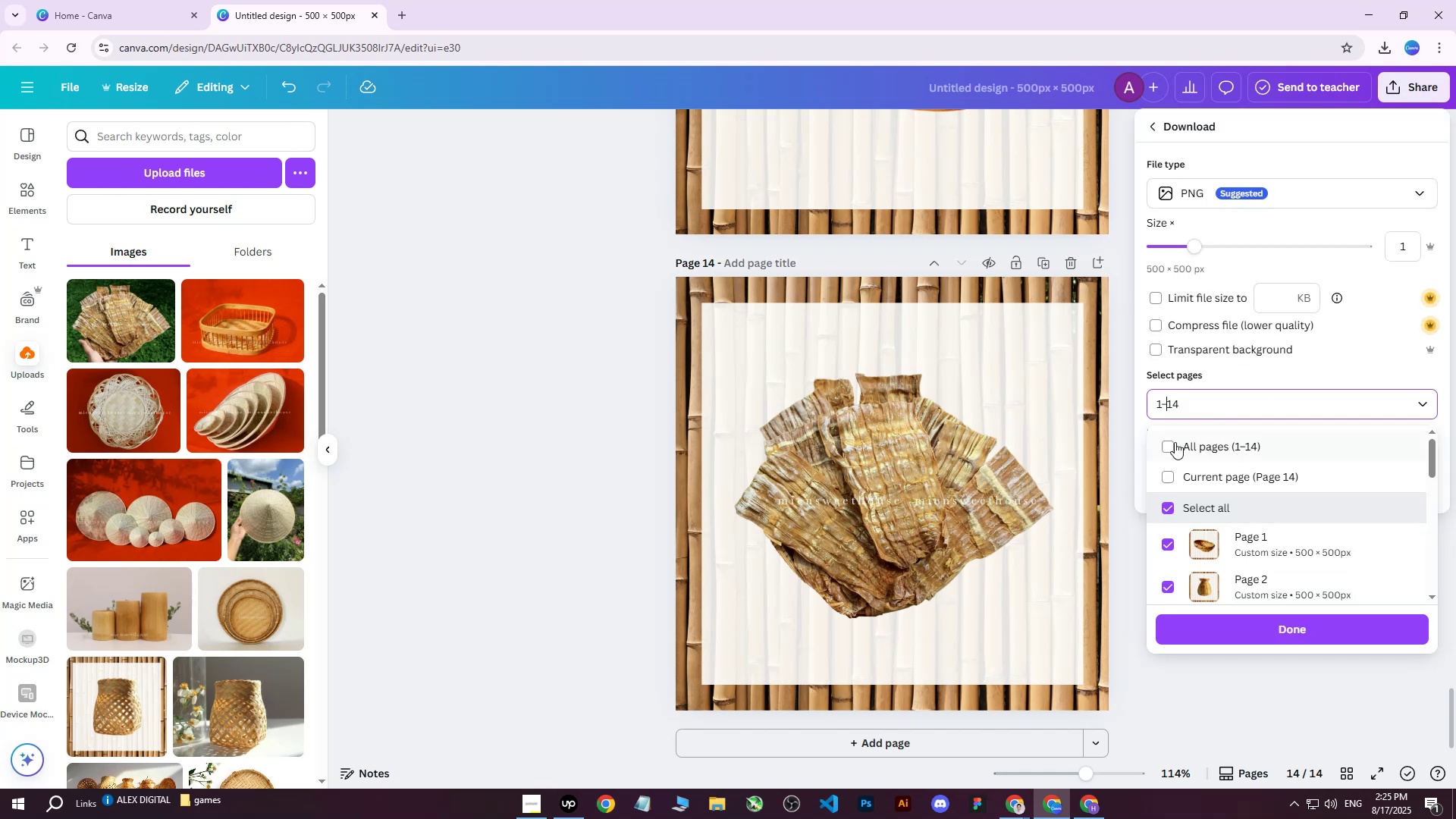 
triple_click([1175, 443])
 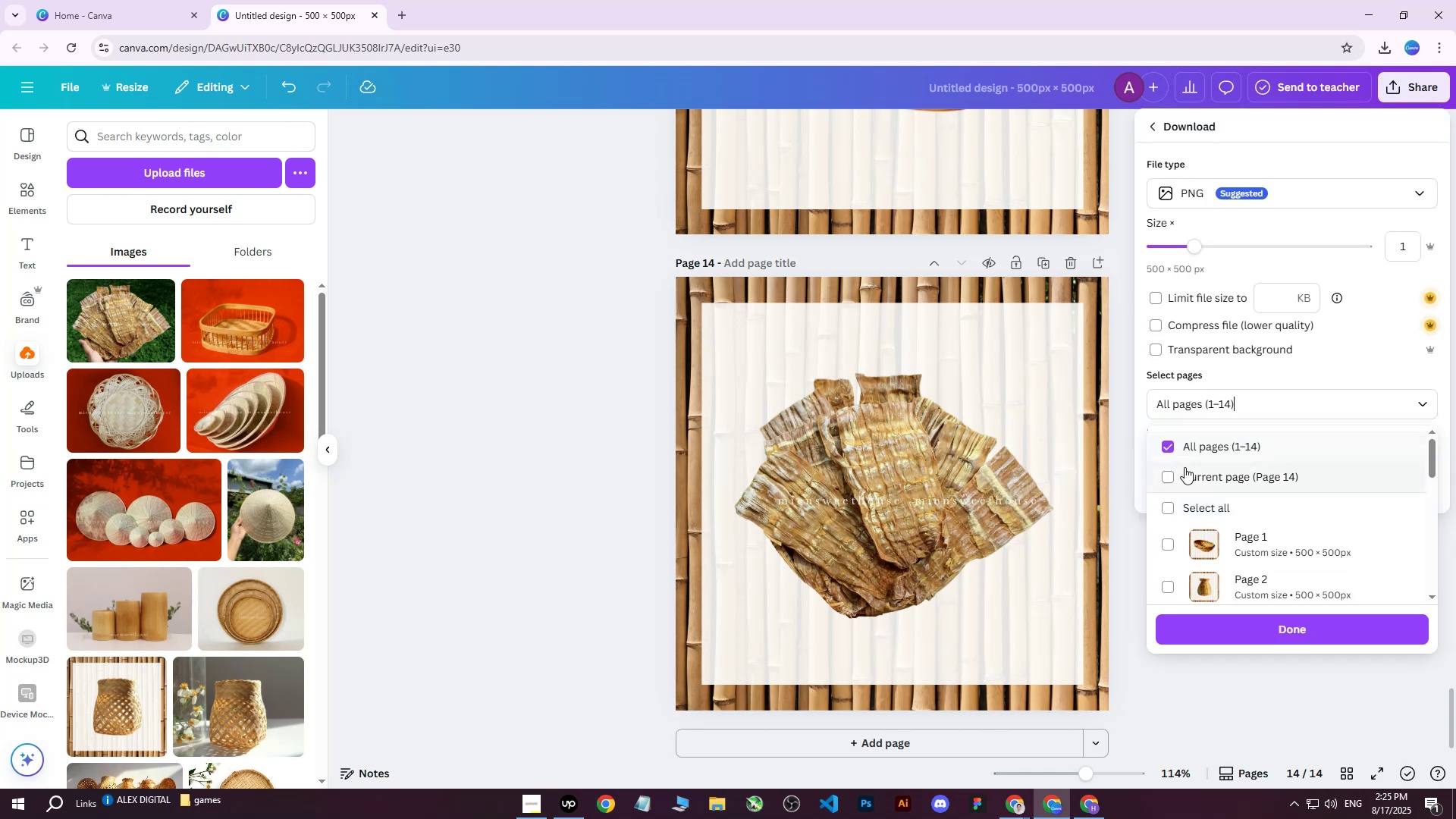 
triple_click([1185, 467])
 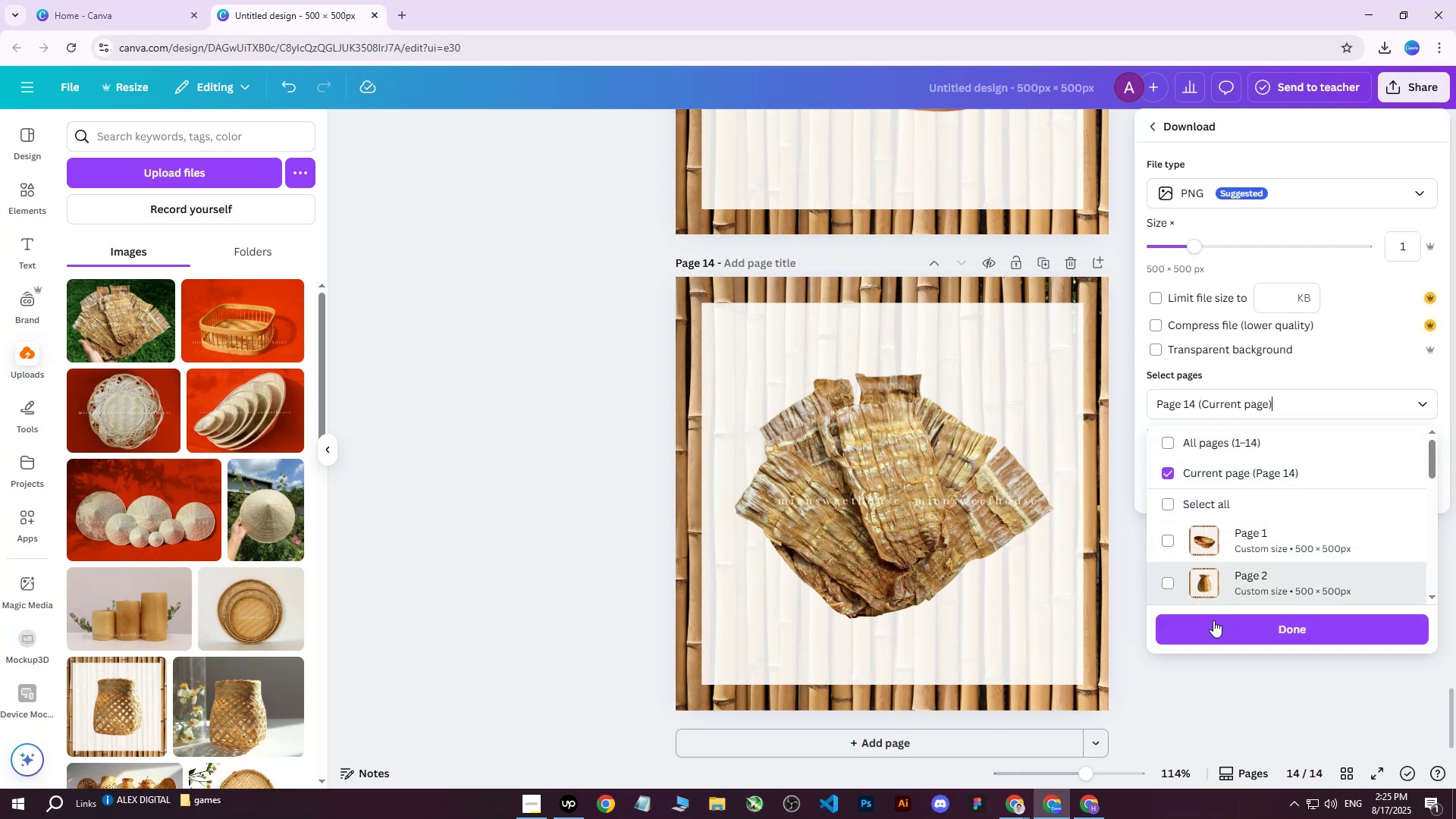 
left_click([1210, 626])
 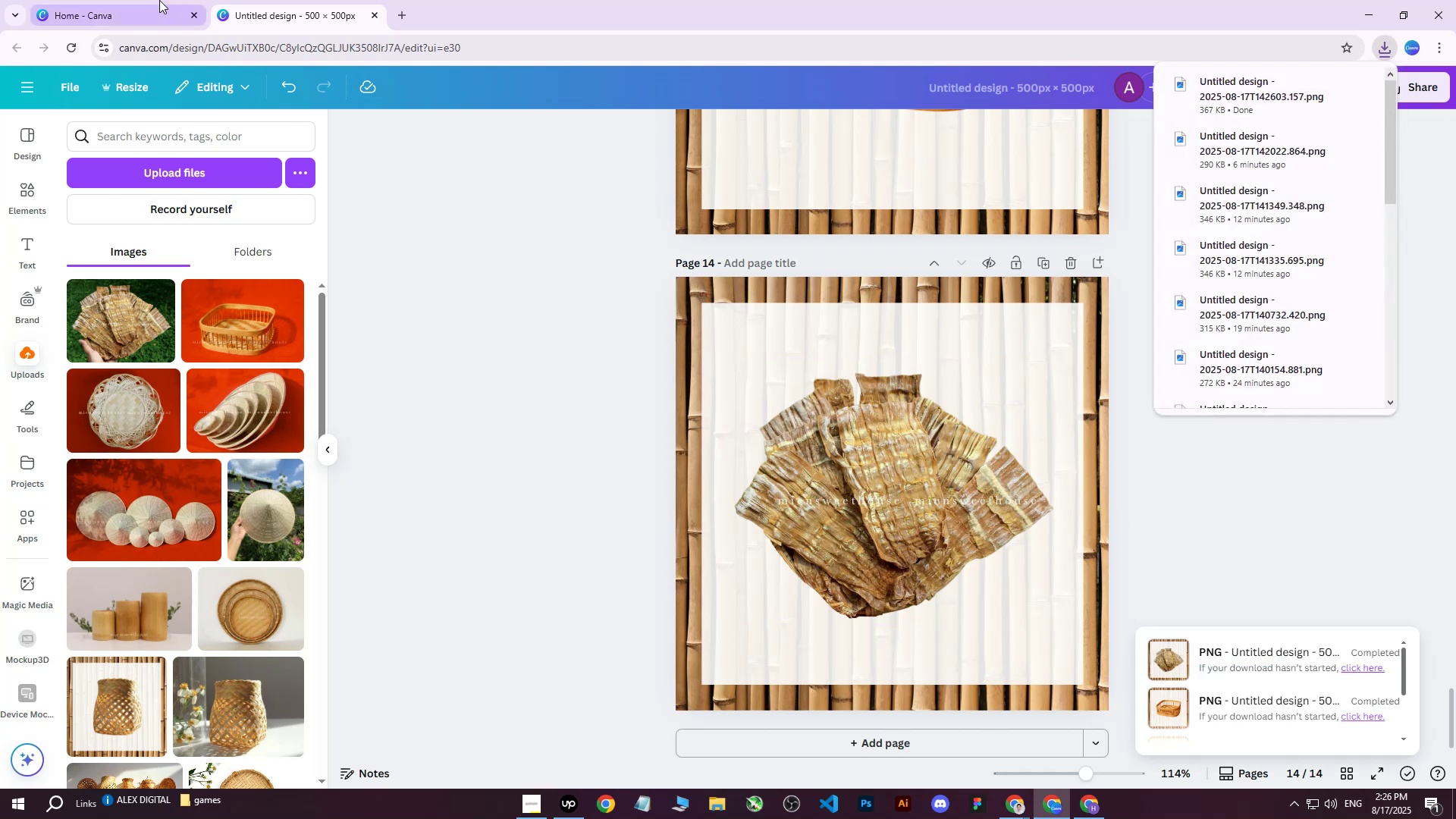 
wait(7.43)
 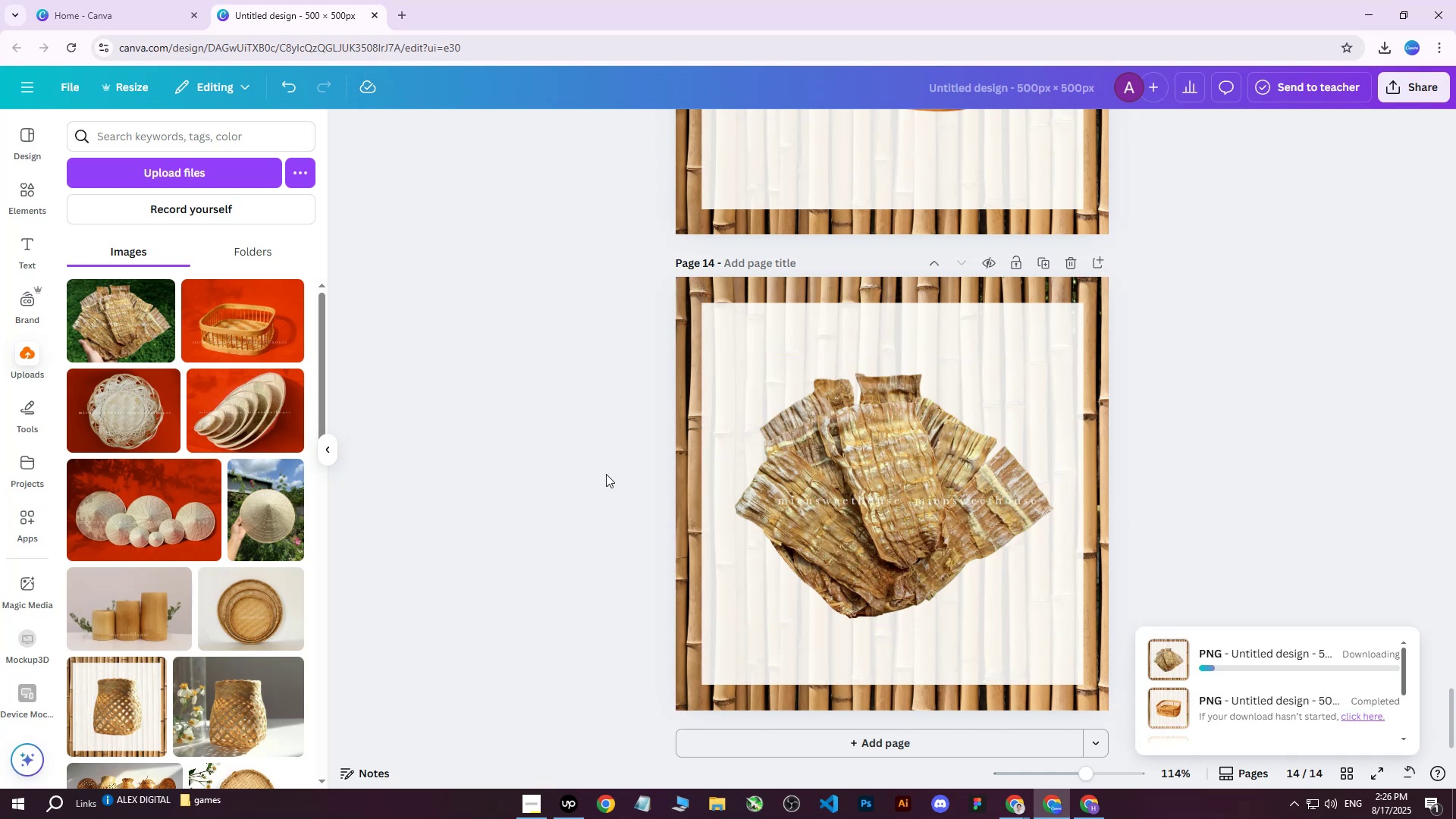 
left_click([1090, 806])
 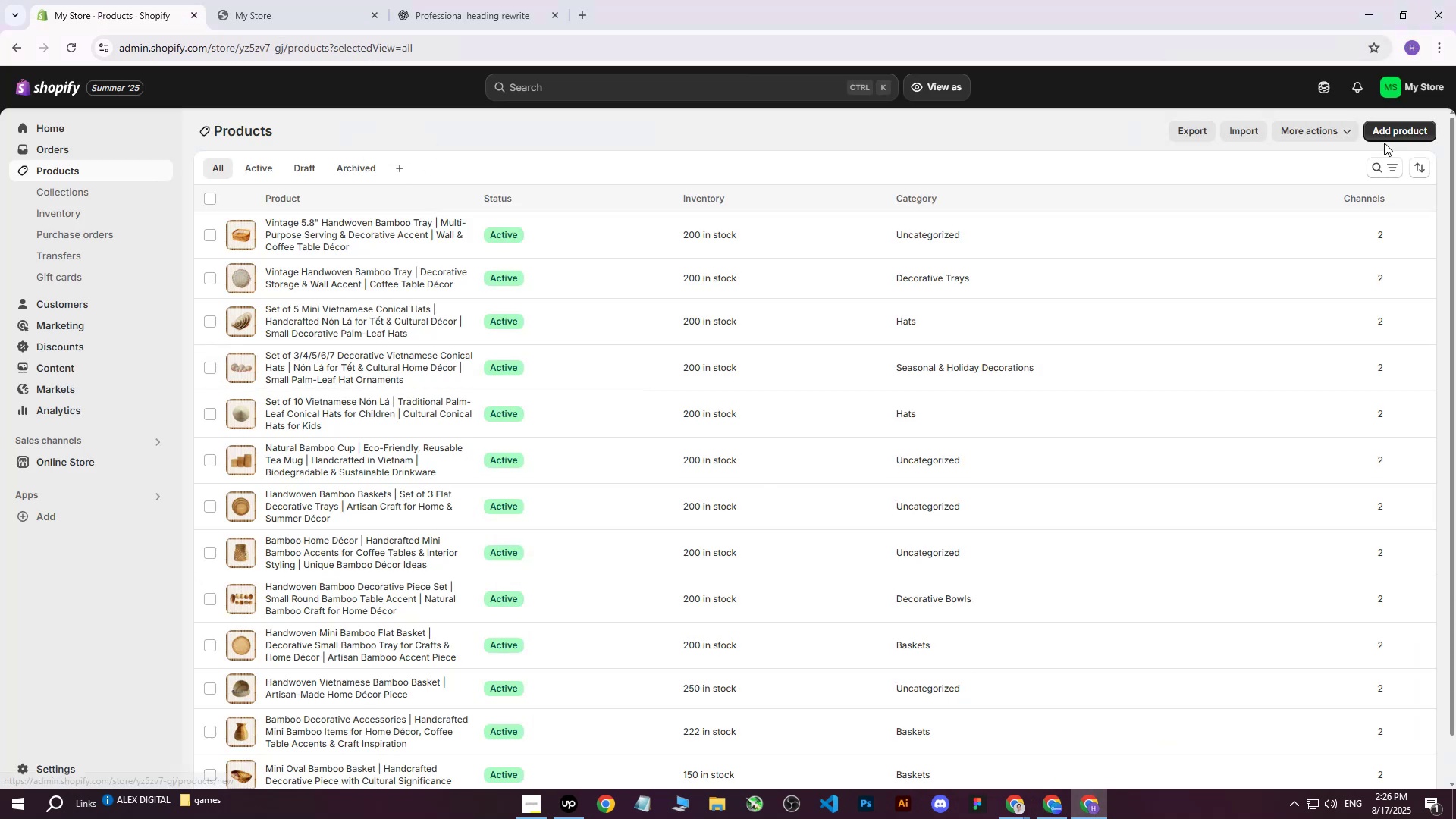 
left_click([1399, 133])
 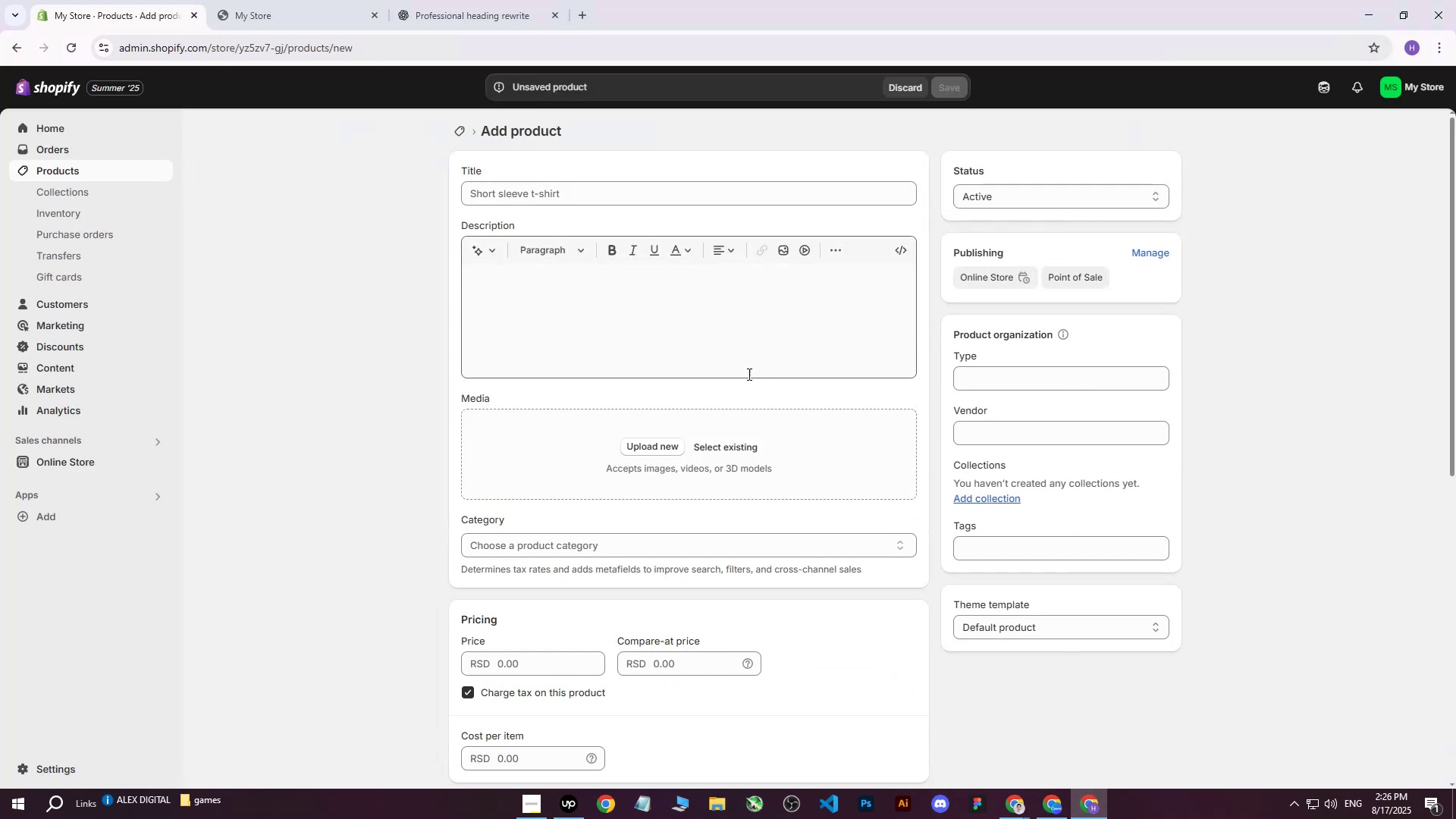 
left_click([631, 453])
 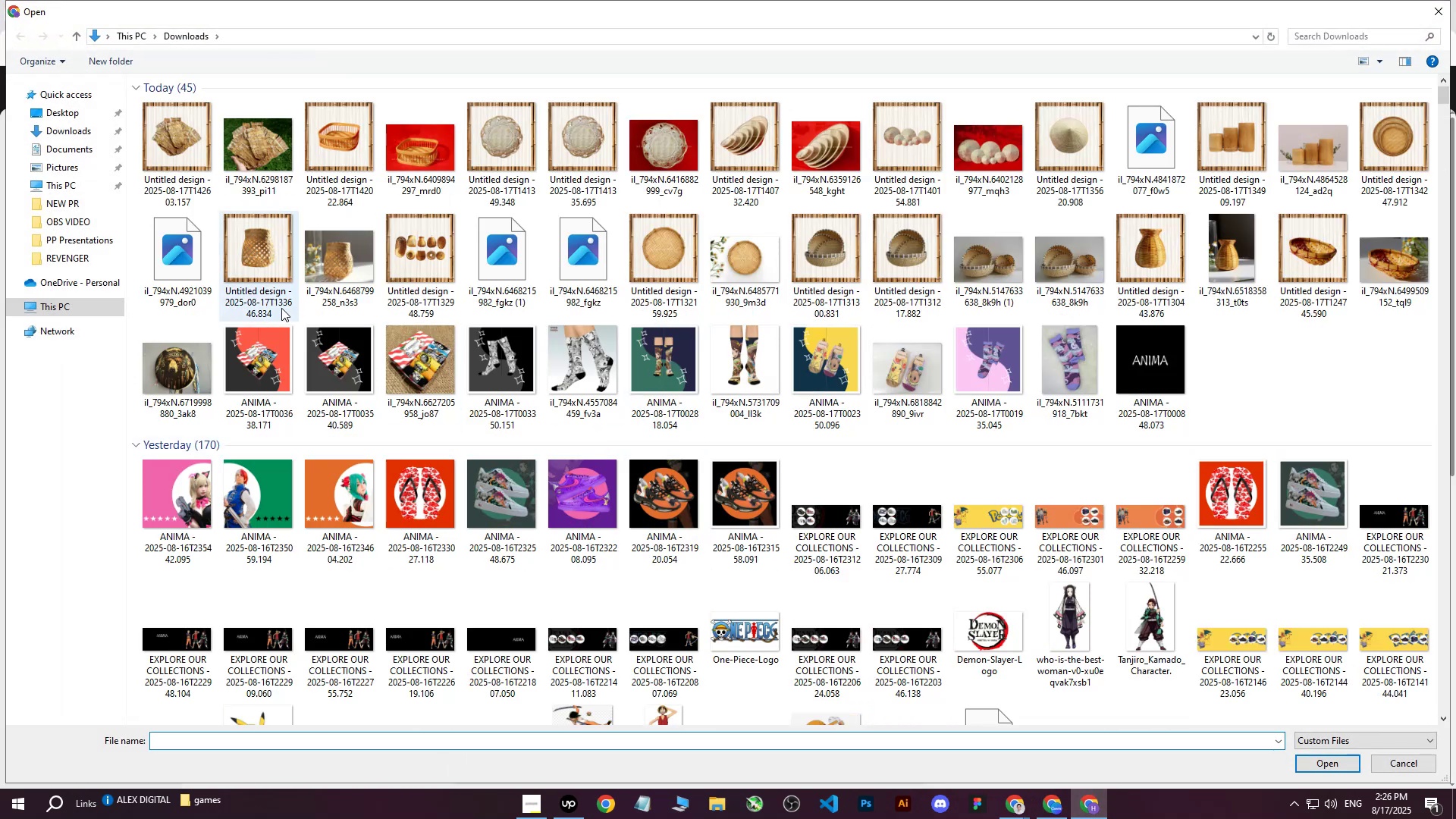 
left_click([187, 166])
 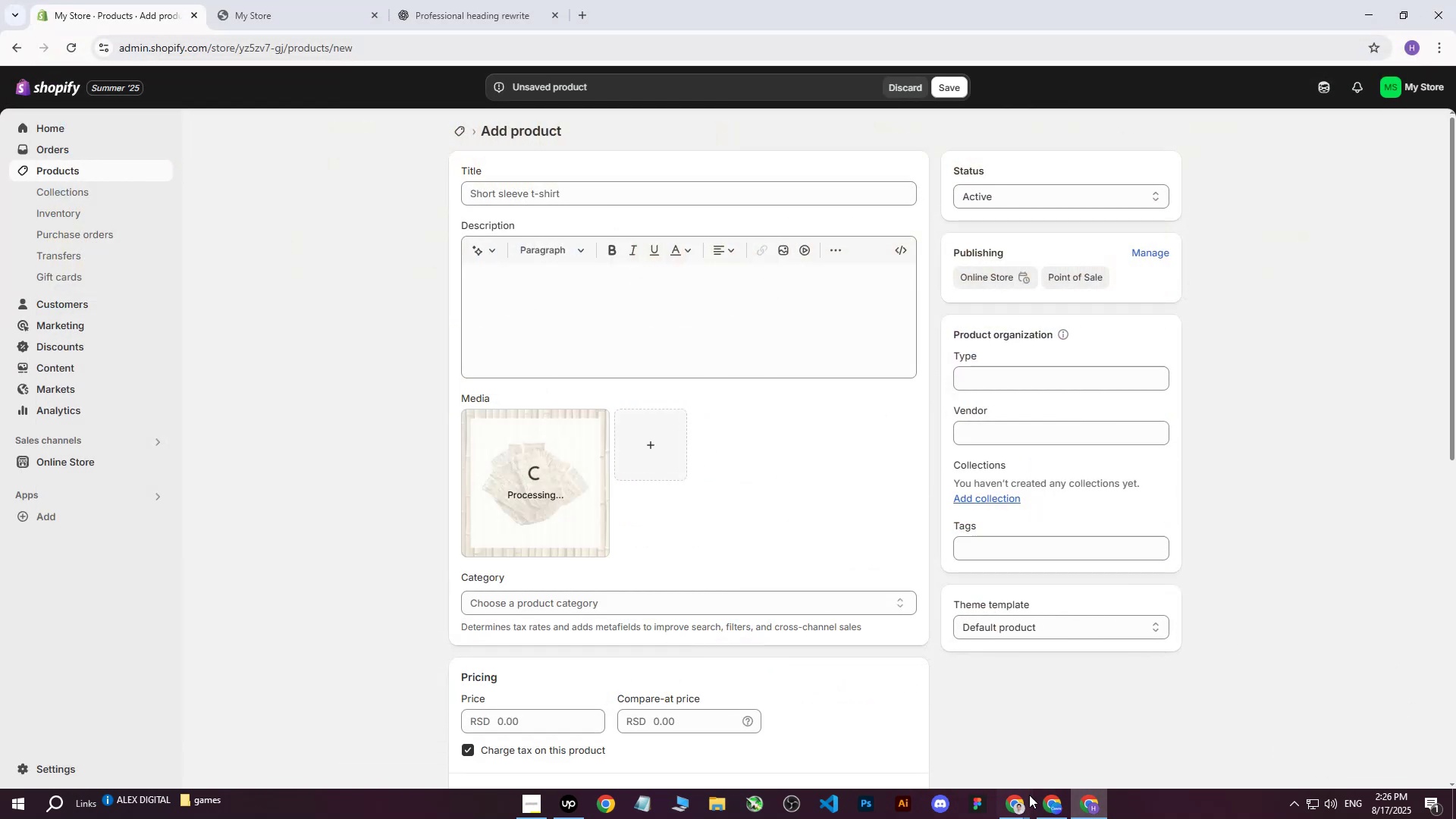 
wait(8.17)
 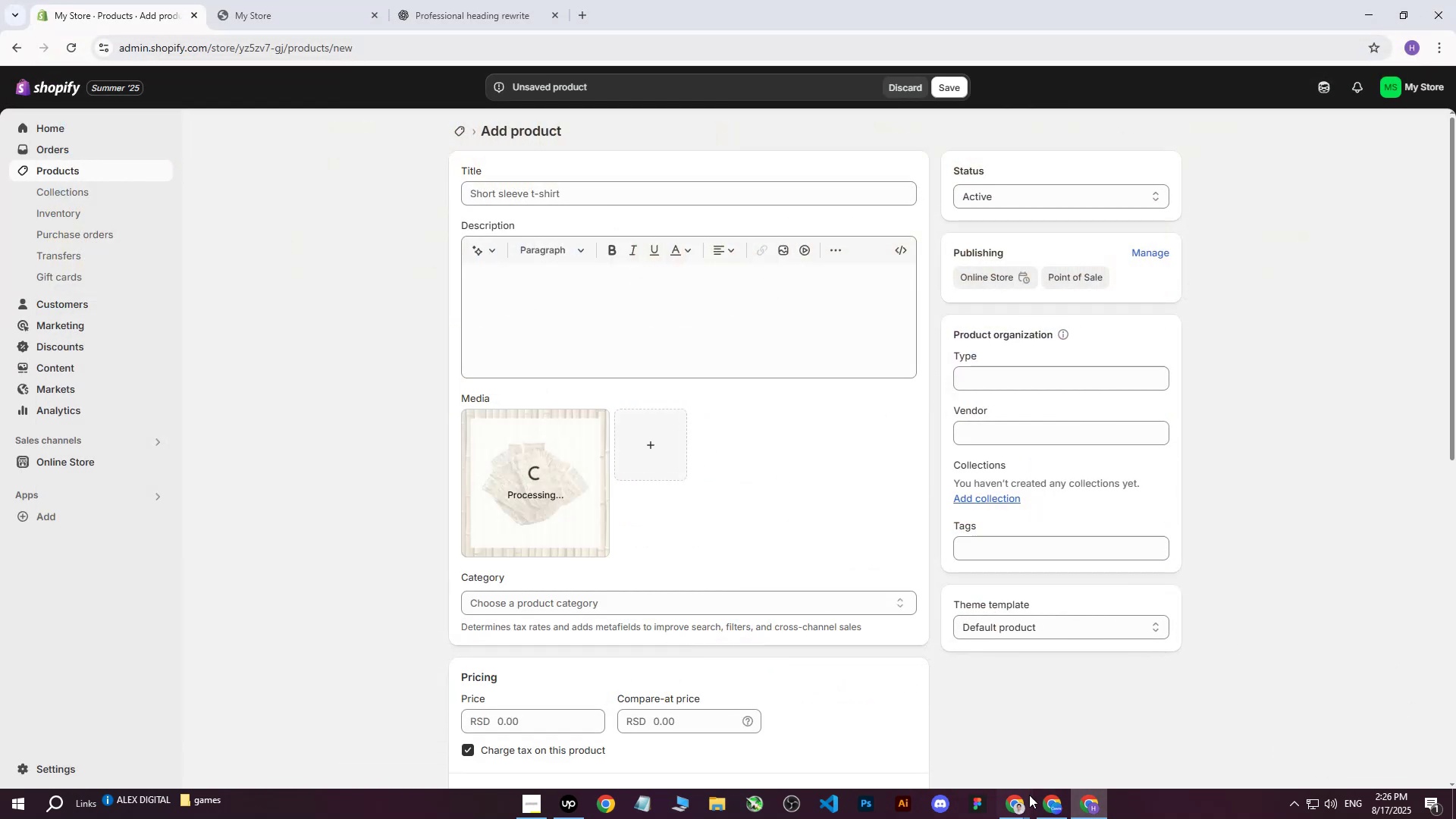 
left_click([1222, 0])
 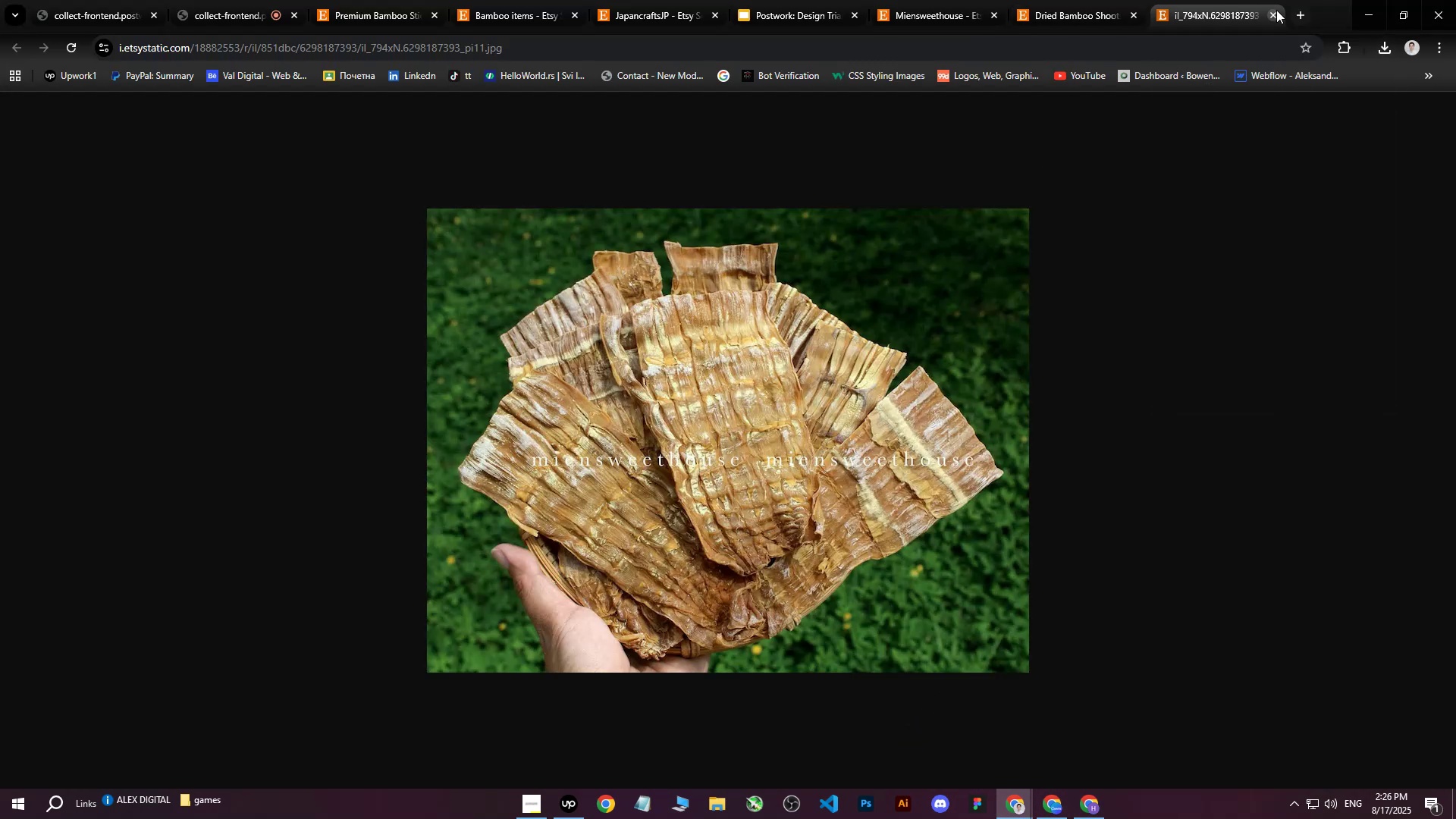 
left_click([1276, 10])
 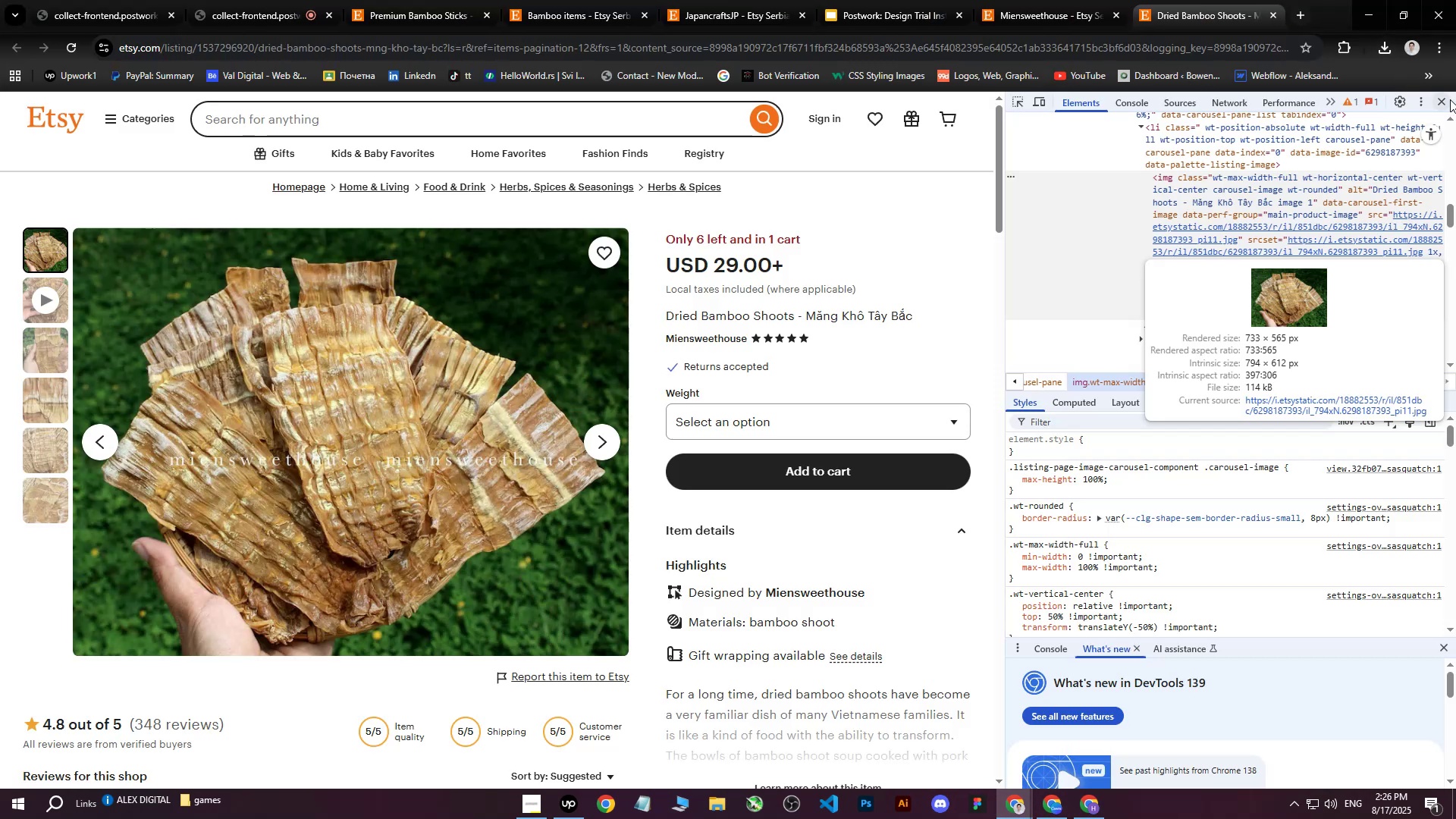 
left_click([1447, 99])
 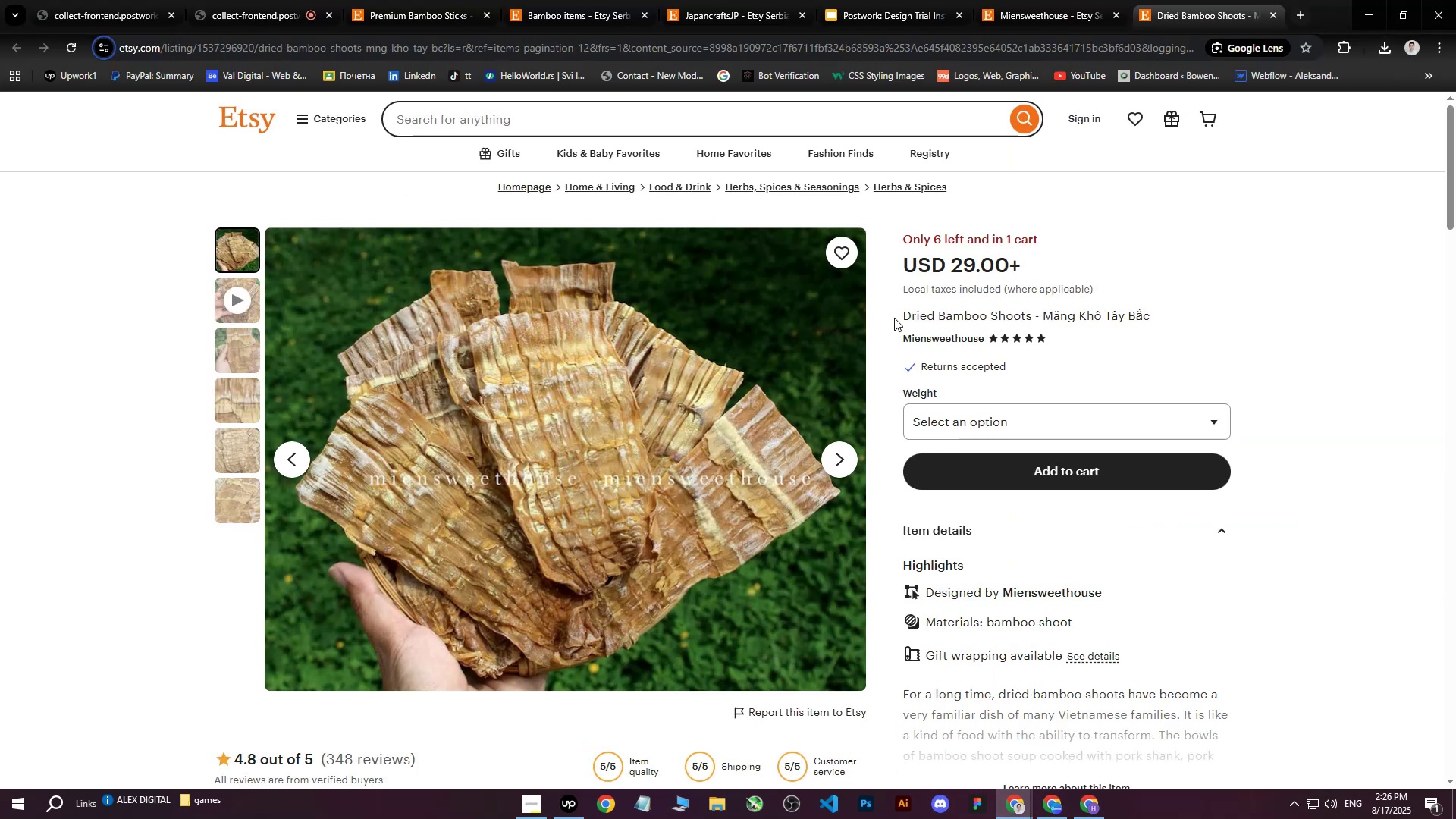 
left_click_drag(start_coordinate=[904, 317], to_coordinate=[1151, 311])
 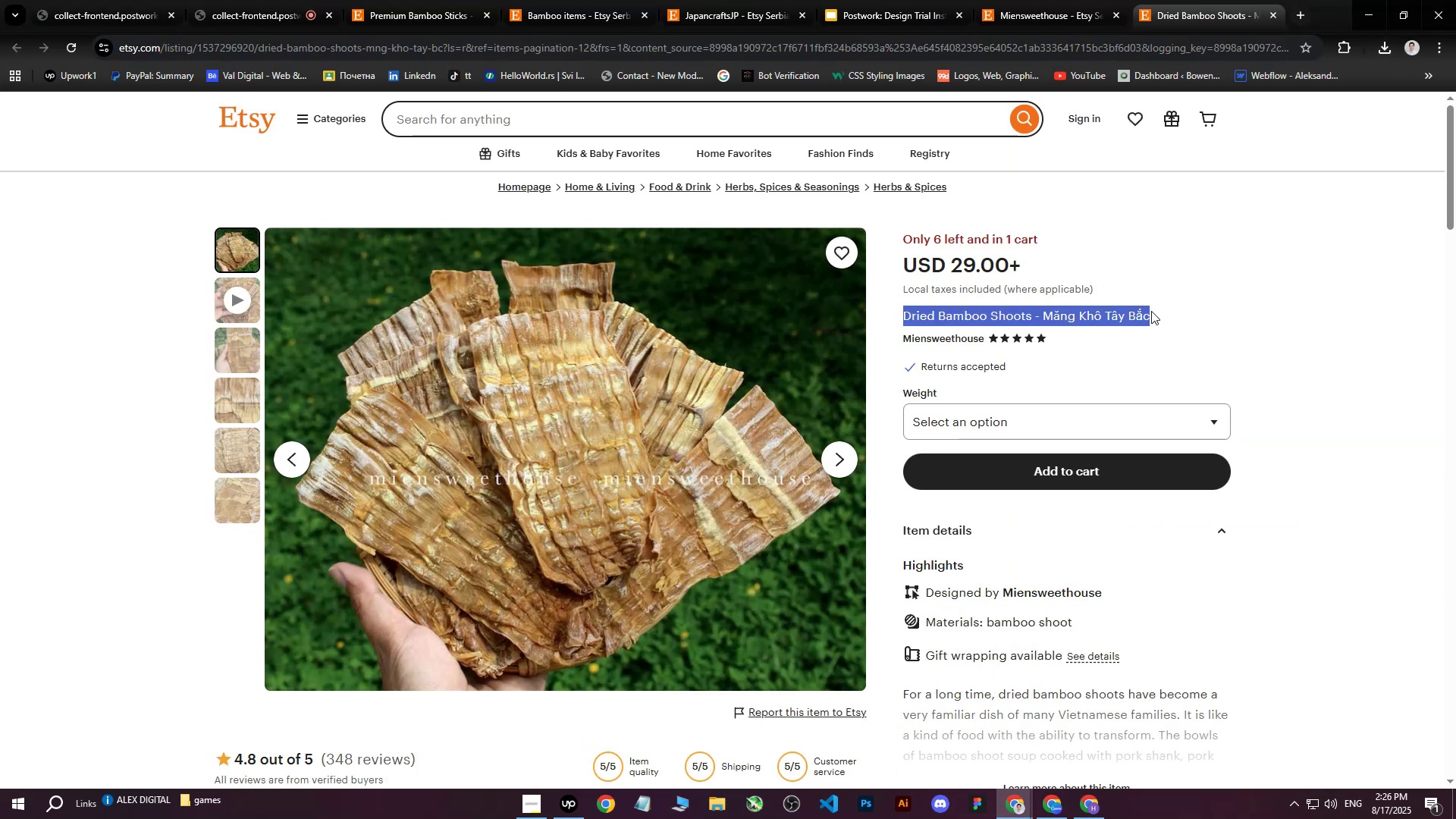 
key(Control+C)
 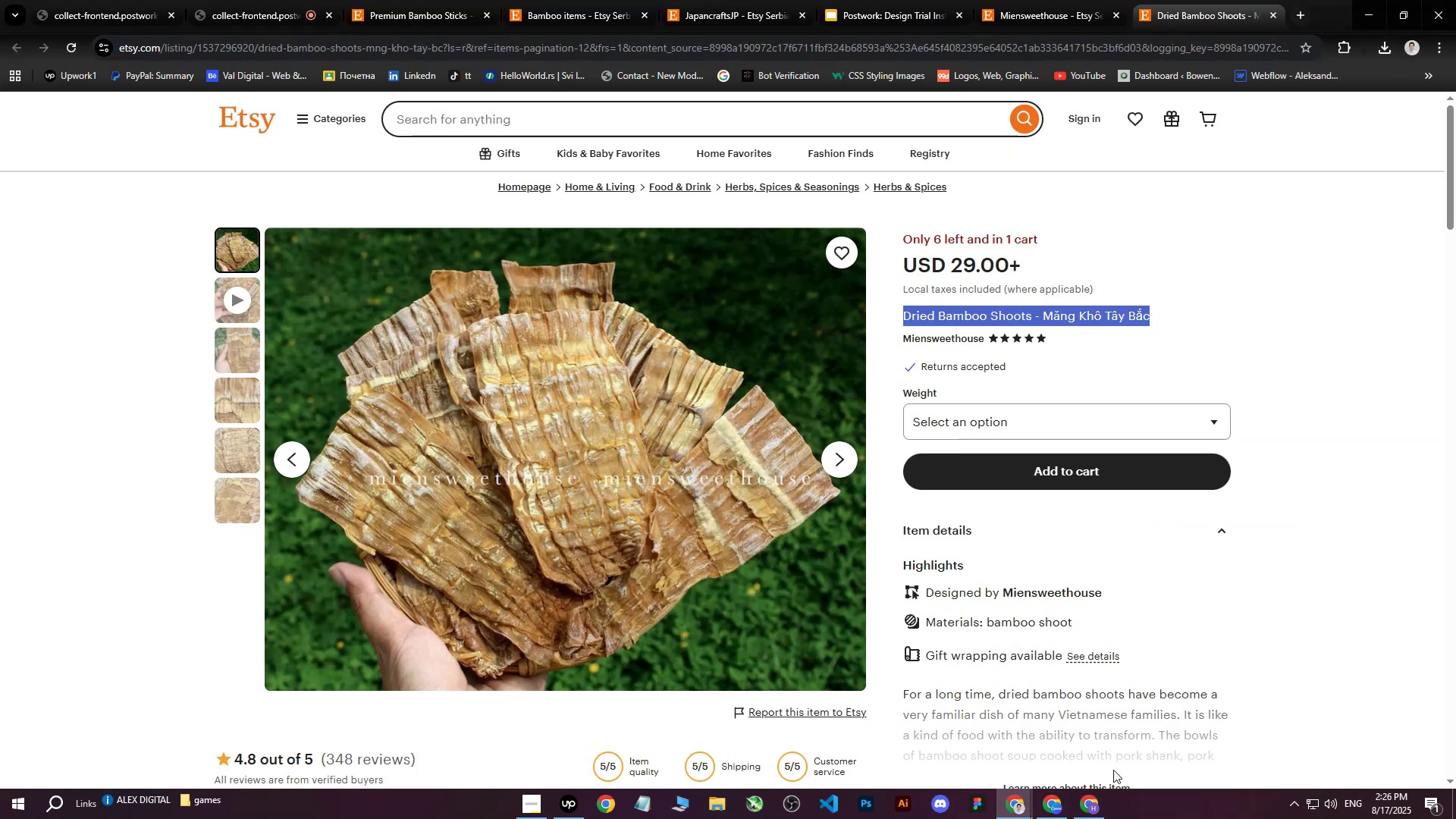 
left_click([1094, 817])
 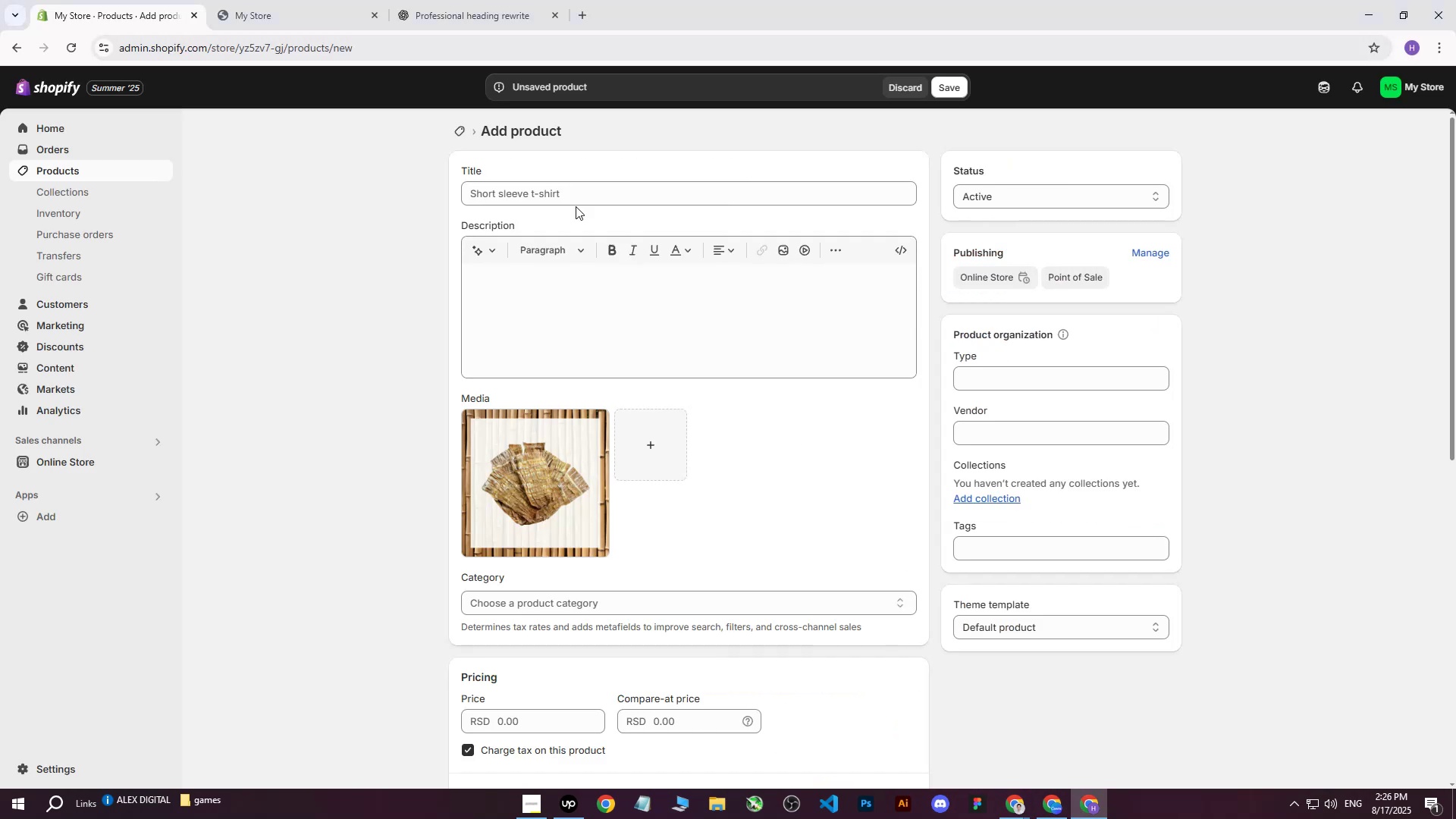 
left_click([568, 184])
 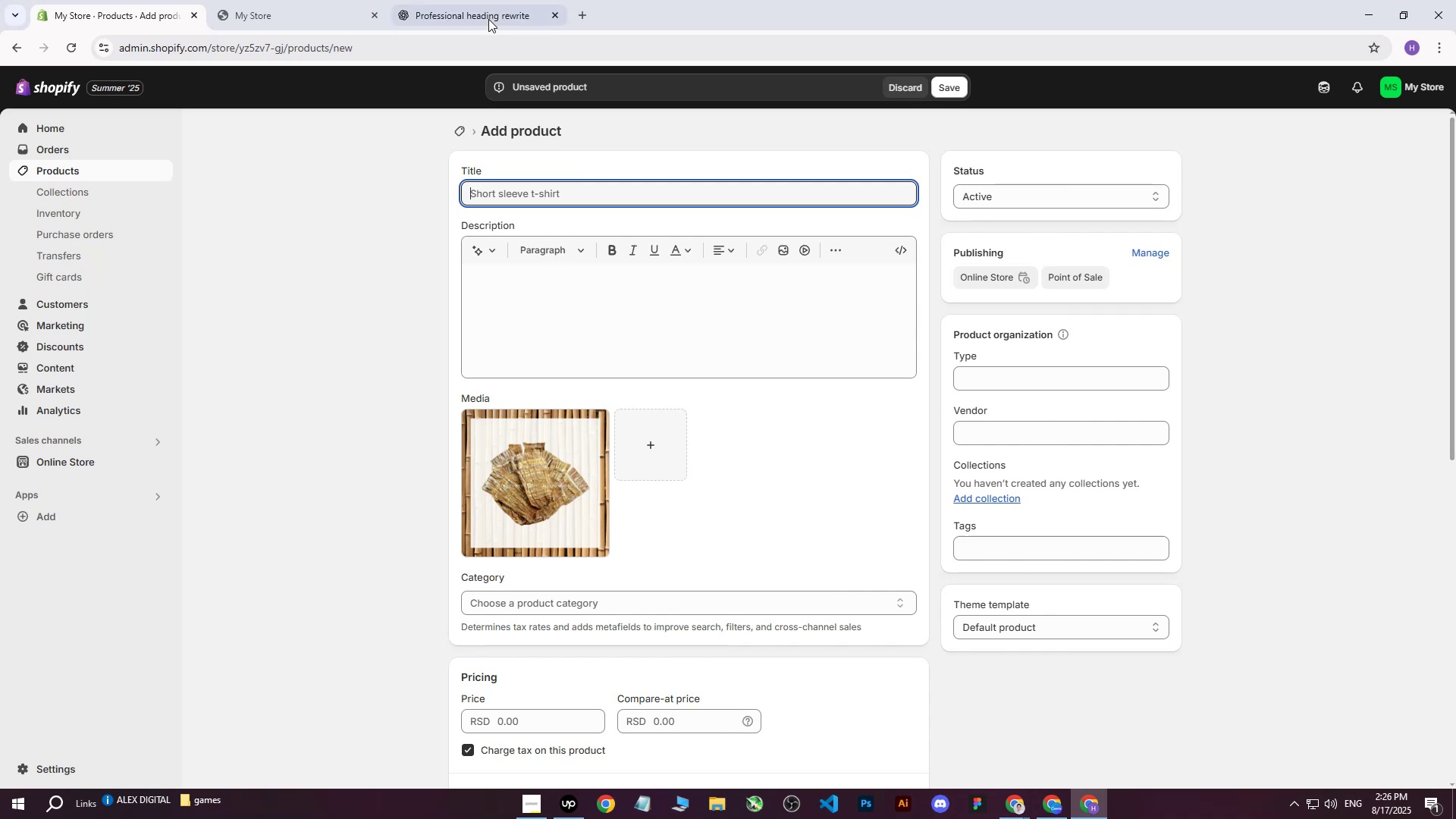 
left_click([488, 19])
 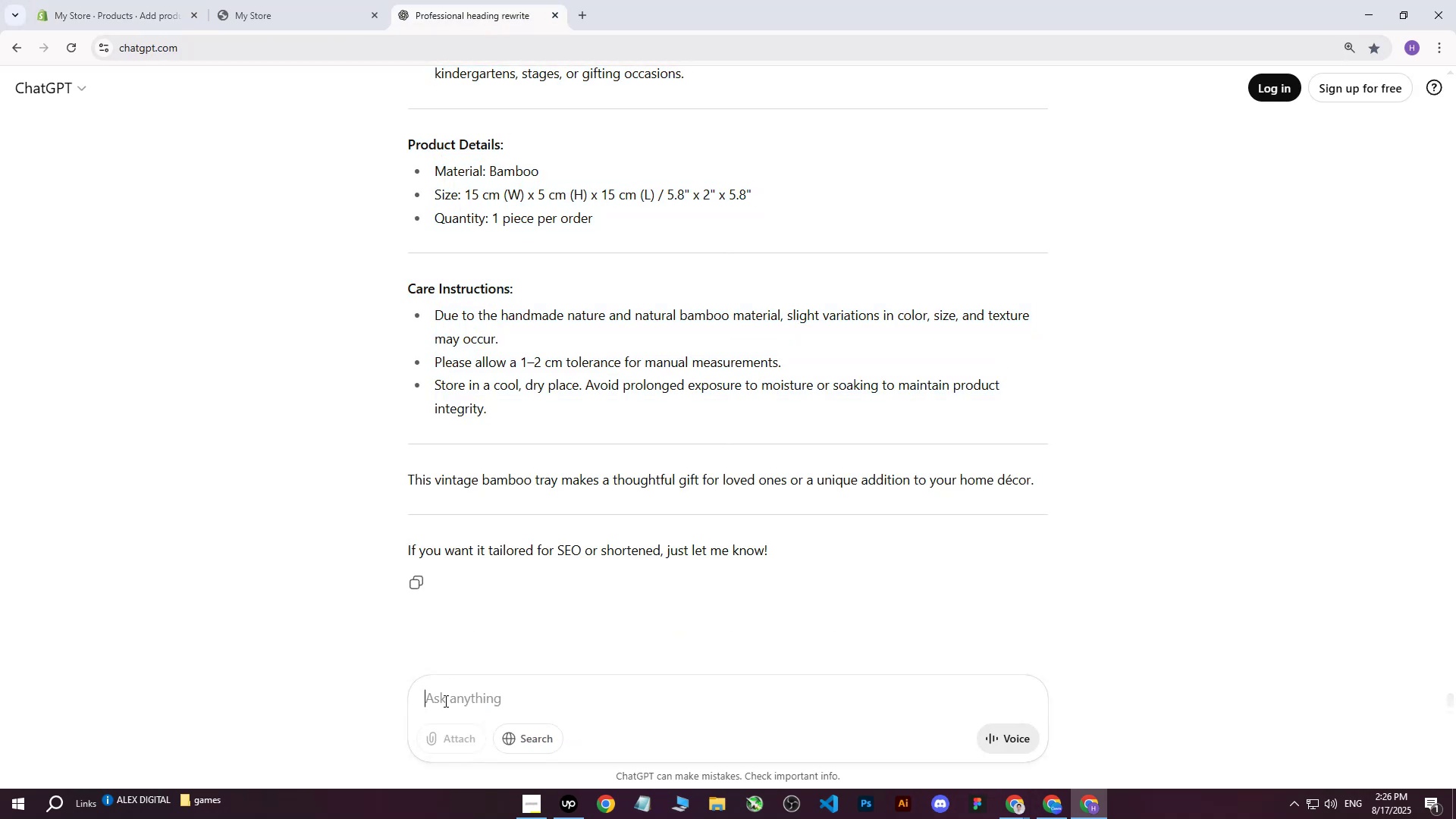 
type(write me sho)
key(Backspace)
key(Backspace)
key(Backspace)
type(this on more professional way for headingh)
key(Backspace)
type( : )
 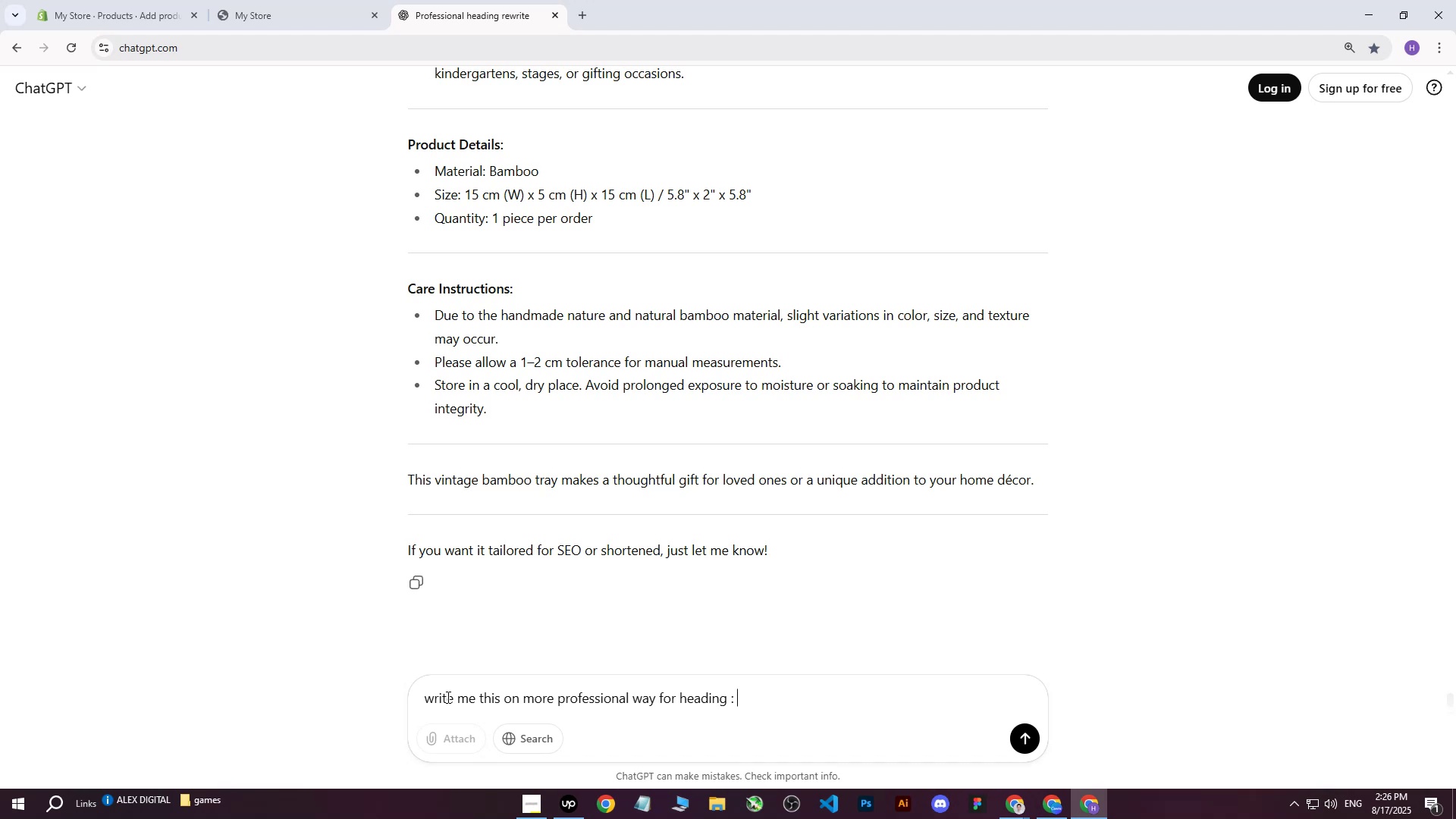 
 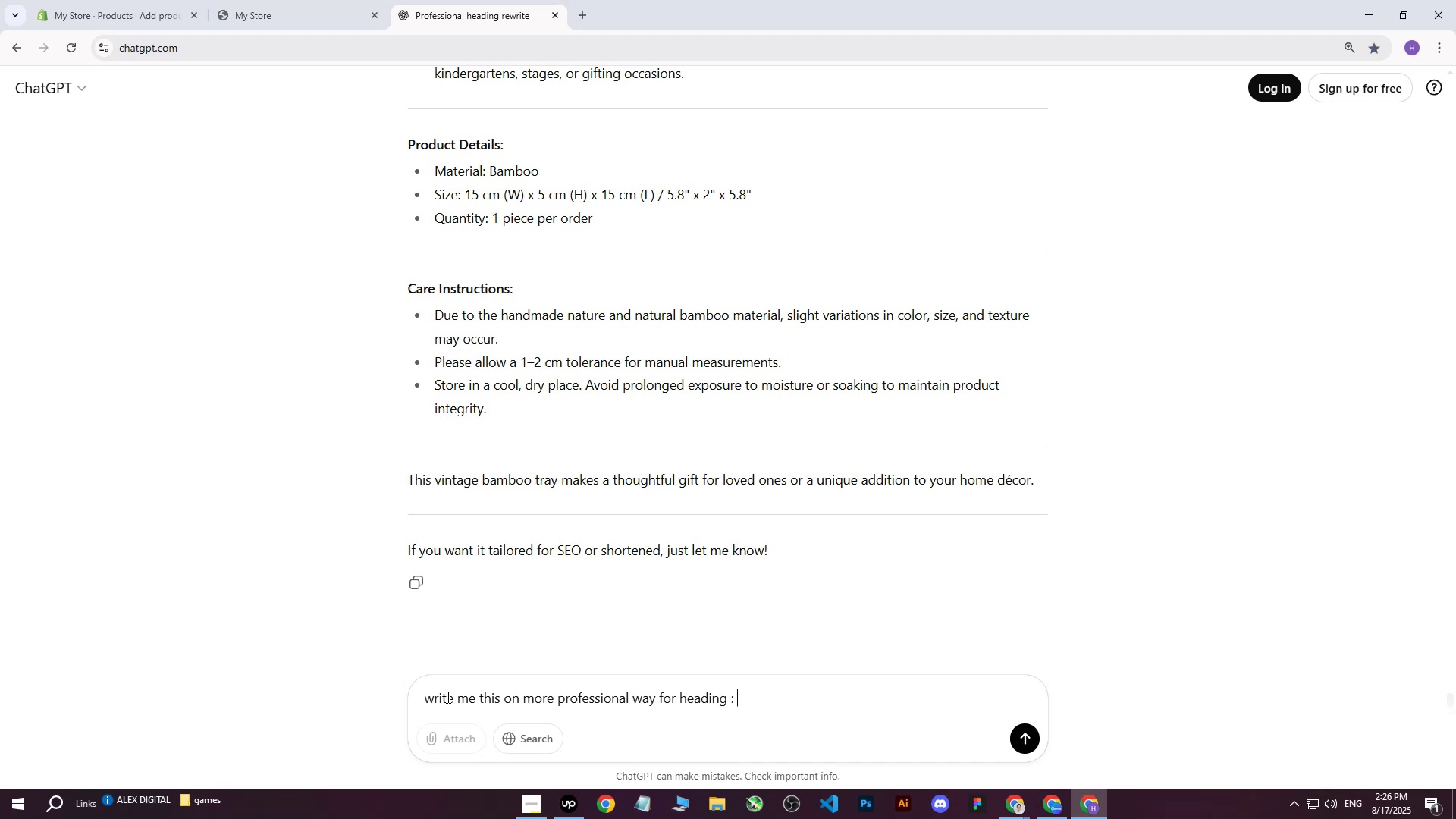 
key(Control+ControlLeft)
 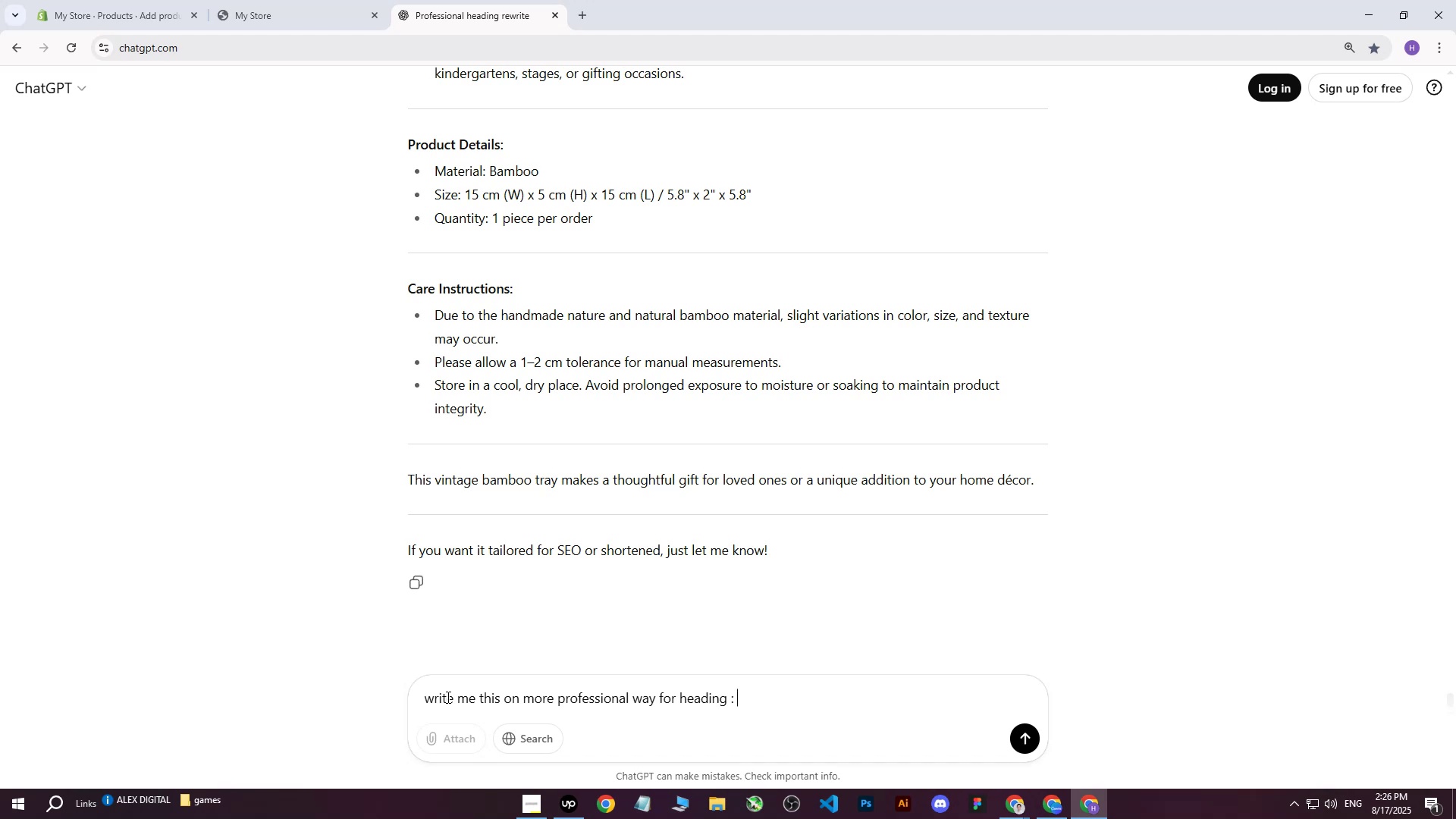 
key(Control+V)
 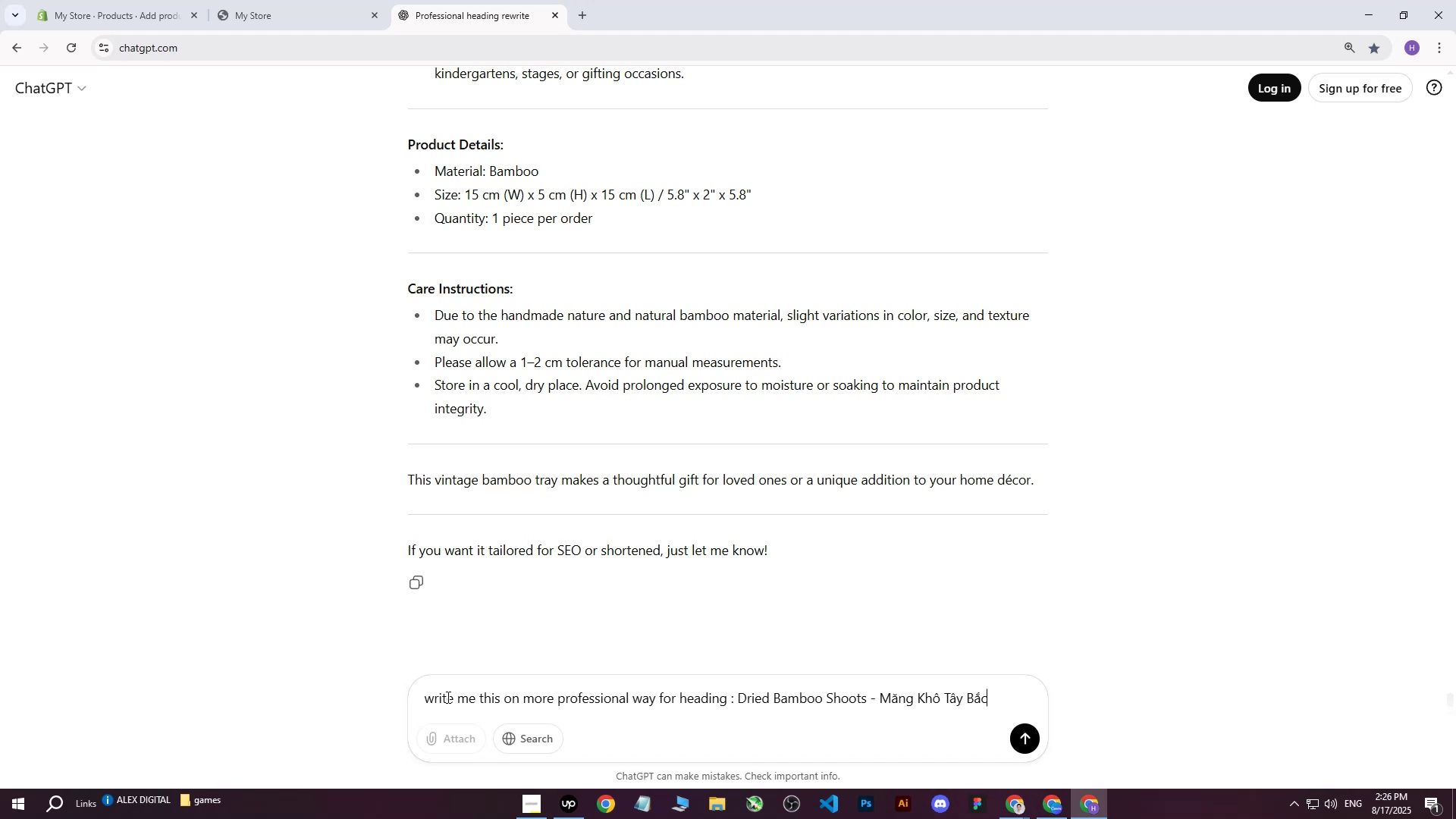 
key(Enter)
 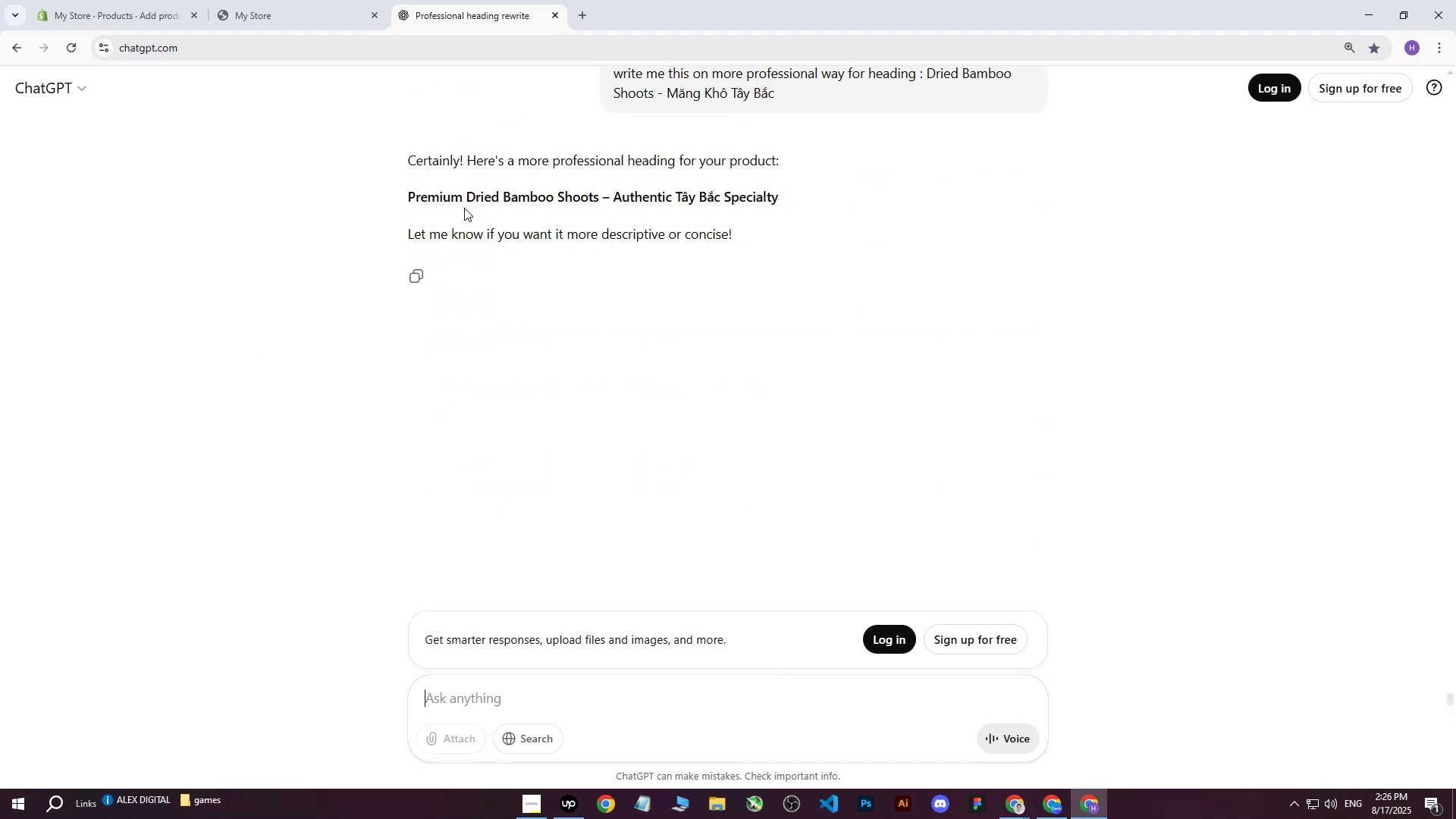 
left_click_drag(start_coordinate=[411, 195], to_coordinate=[786, 202])
 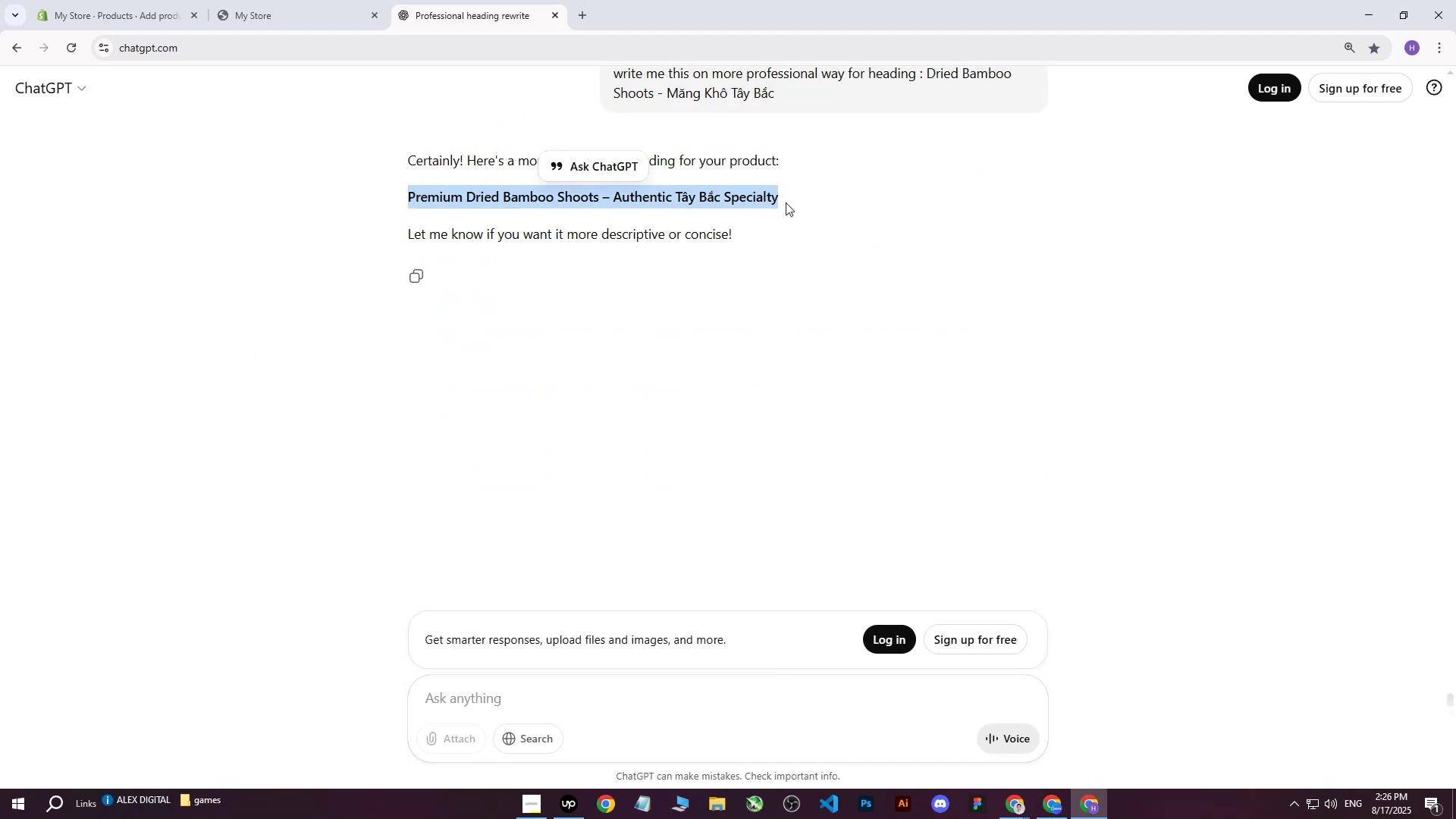 
key(Control+ControlLeft)
 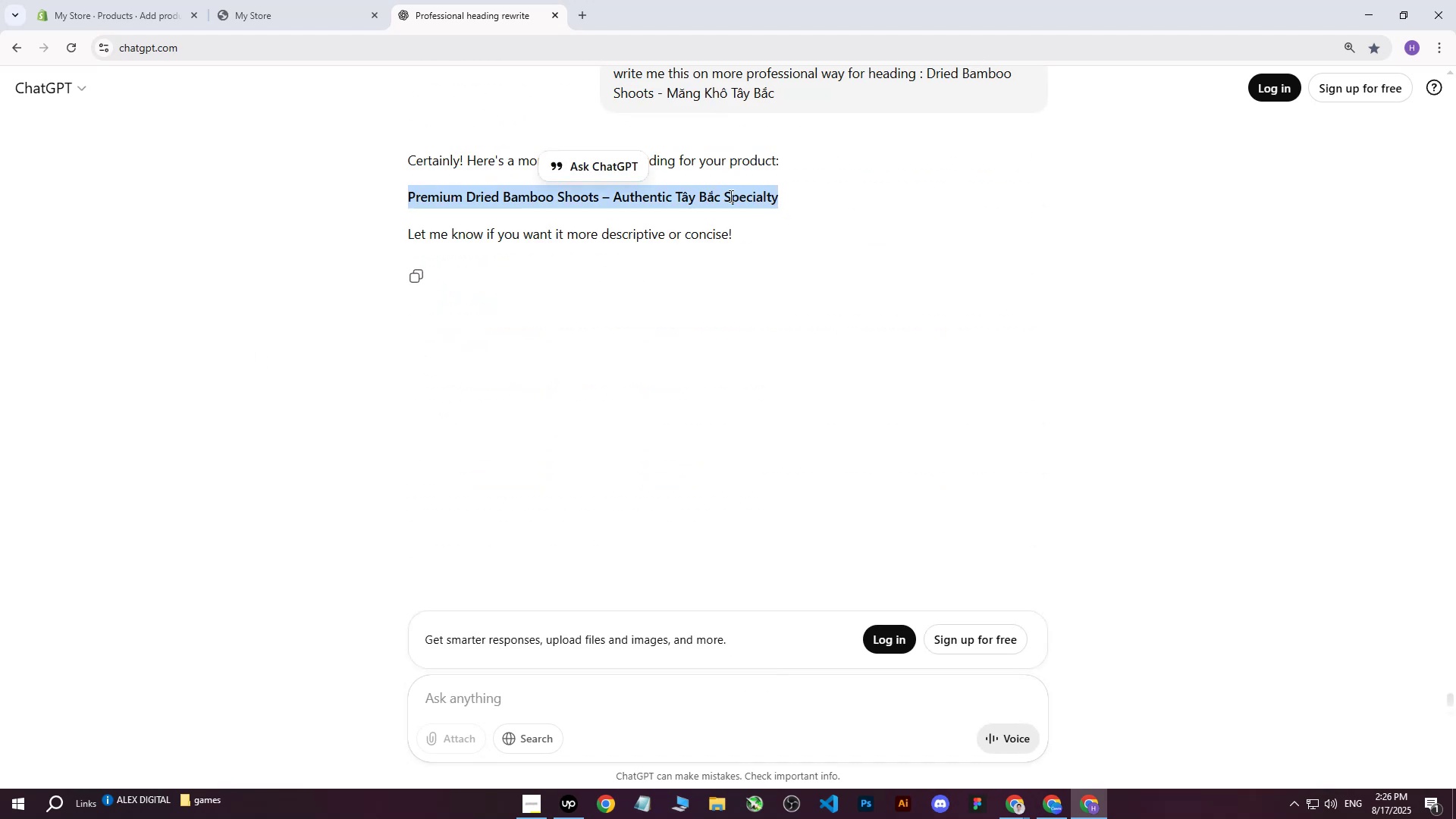 
key(Control+C)
 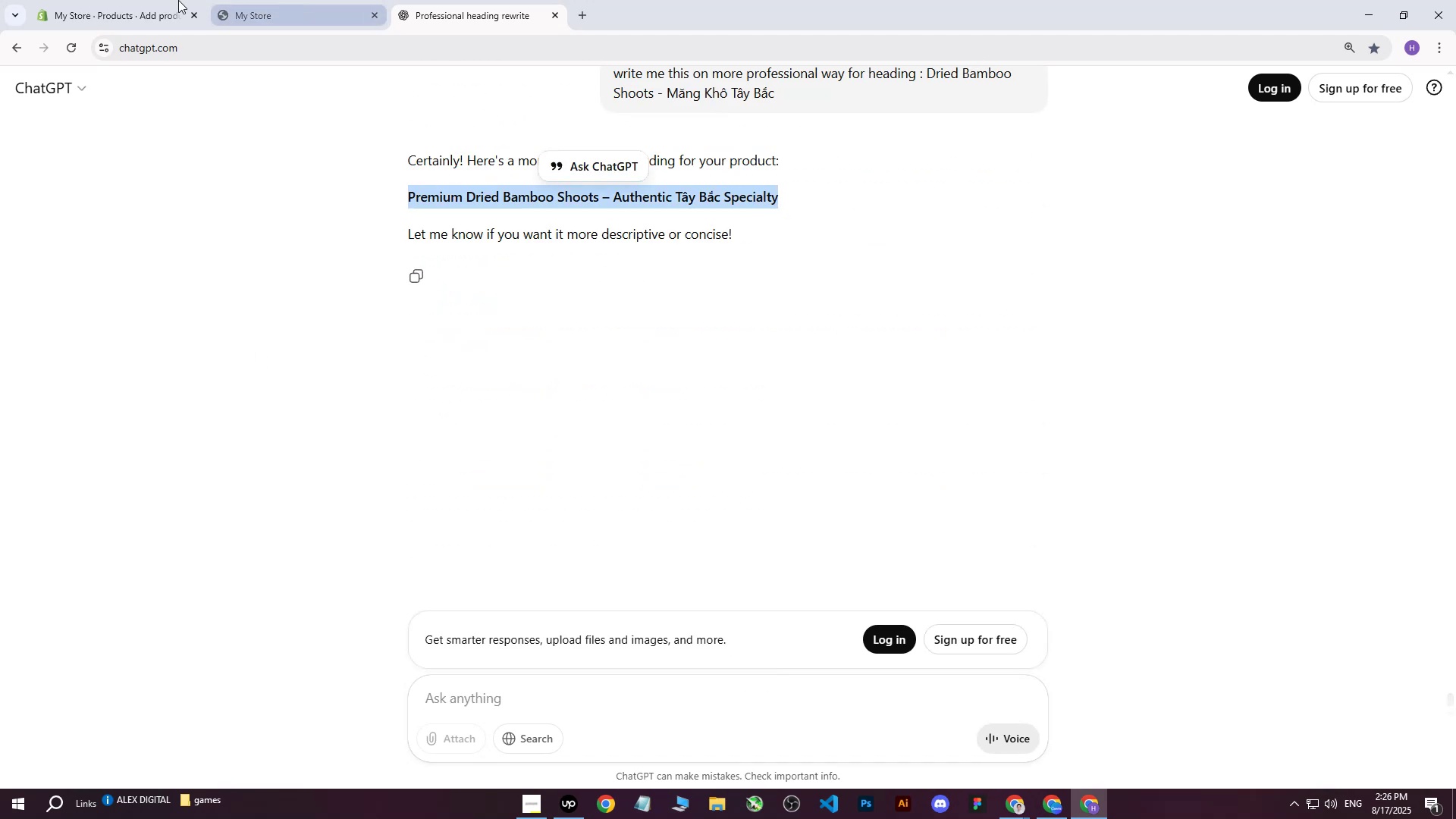 
left_click([102, 0])
 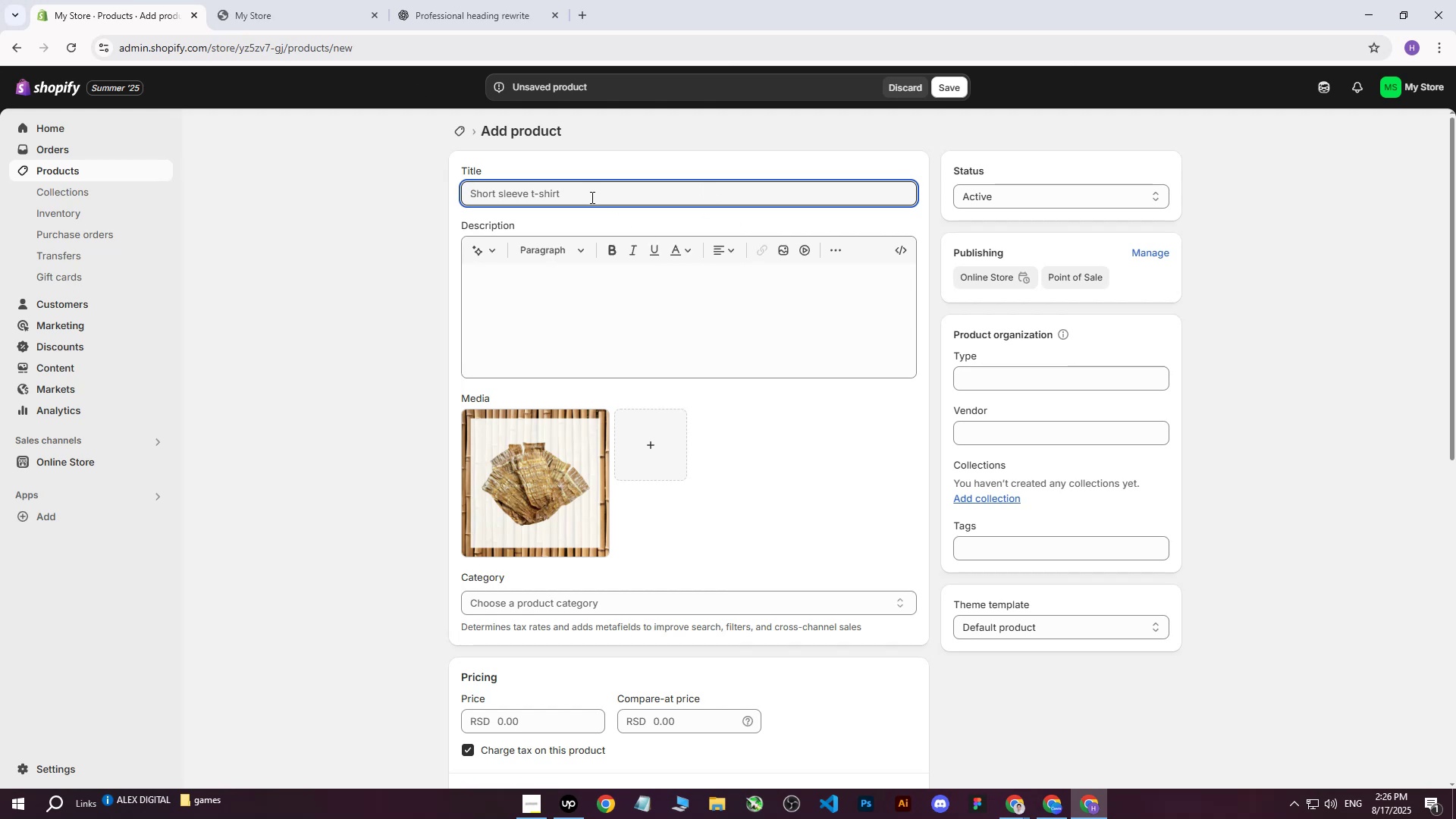 
left_click([585, 196])
 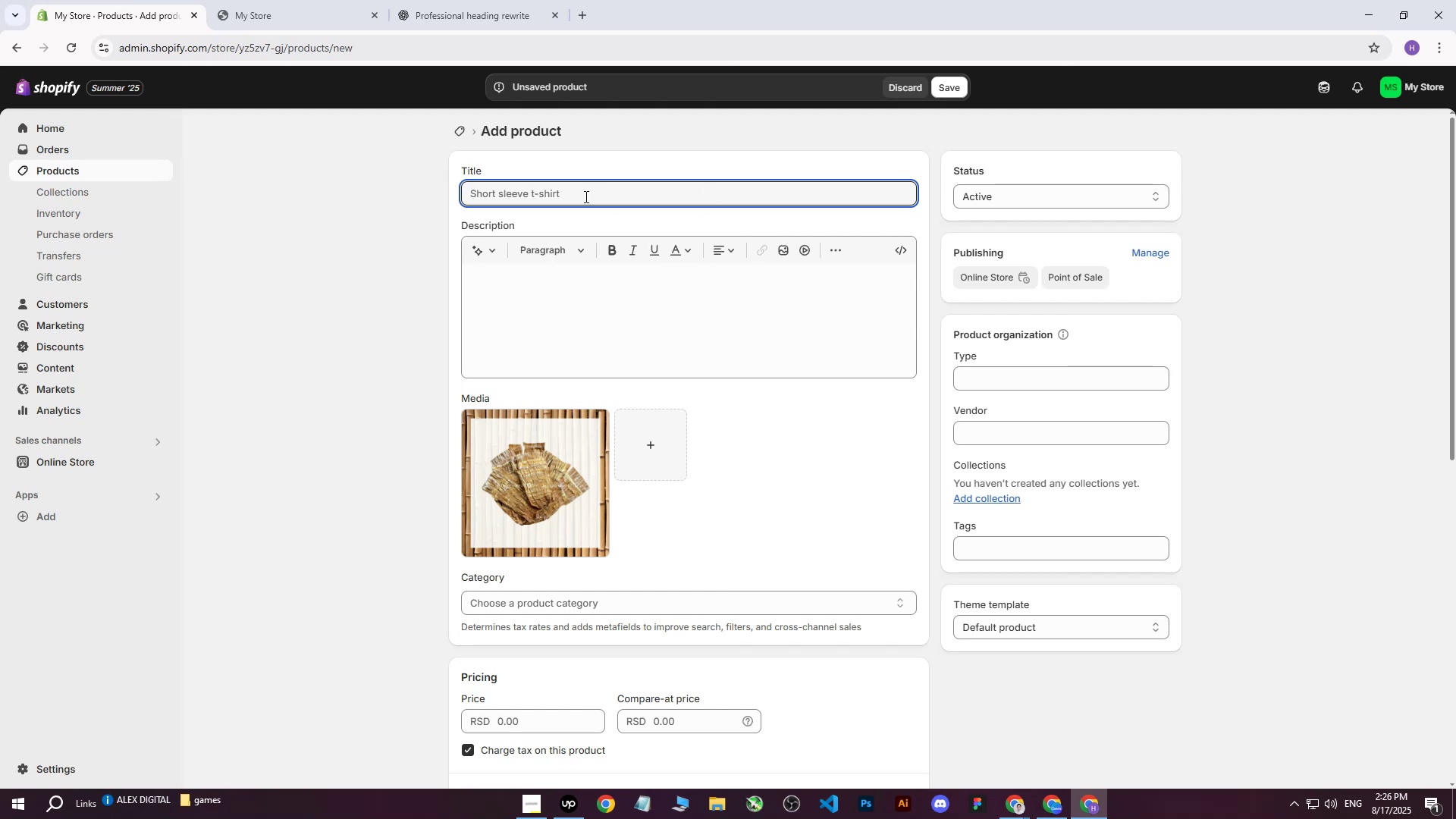 
key(Control+ControlLeft)
 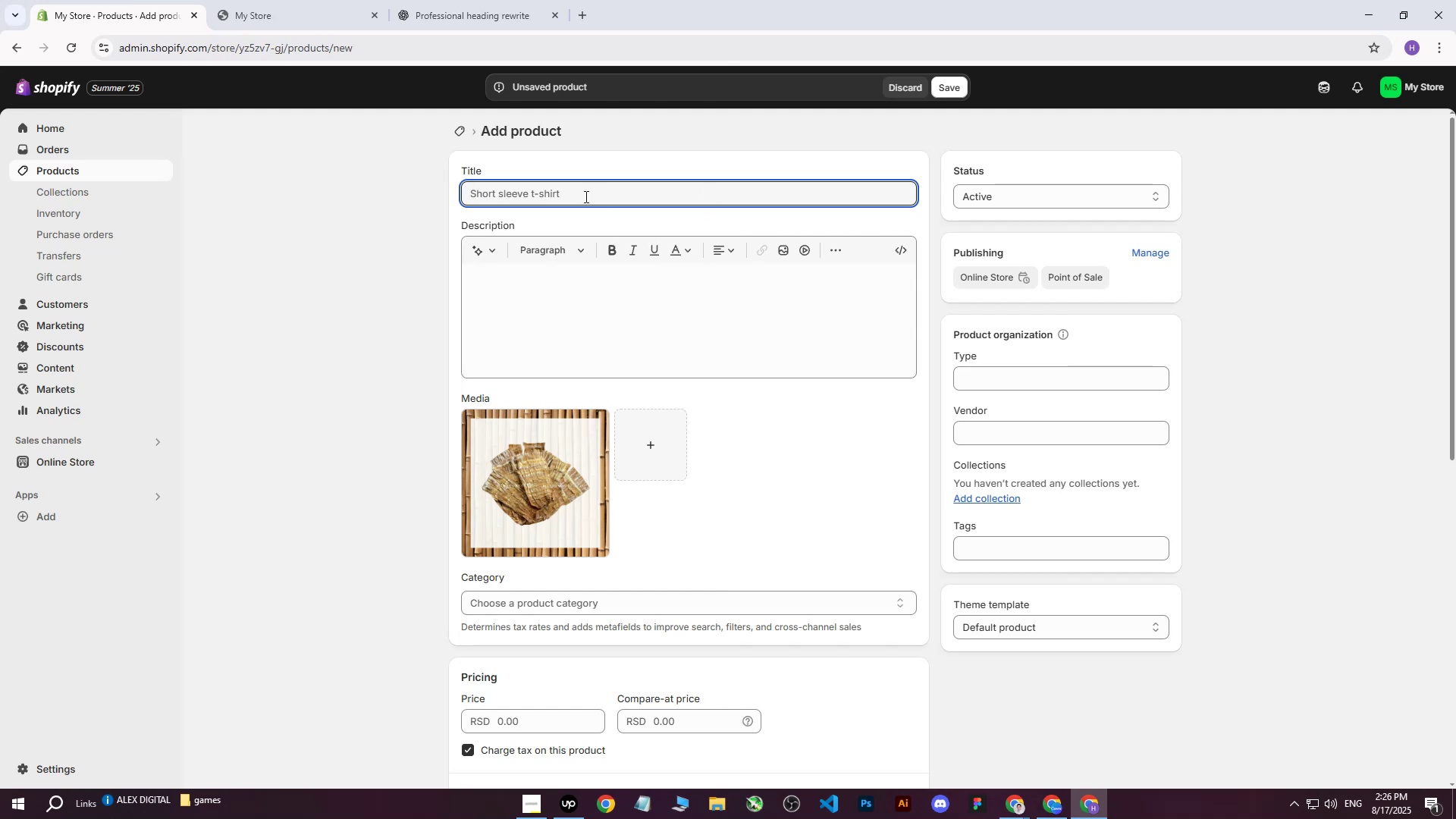 
key(Control+V)
 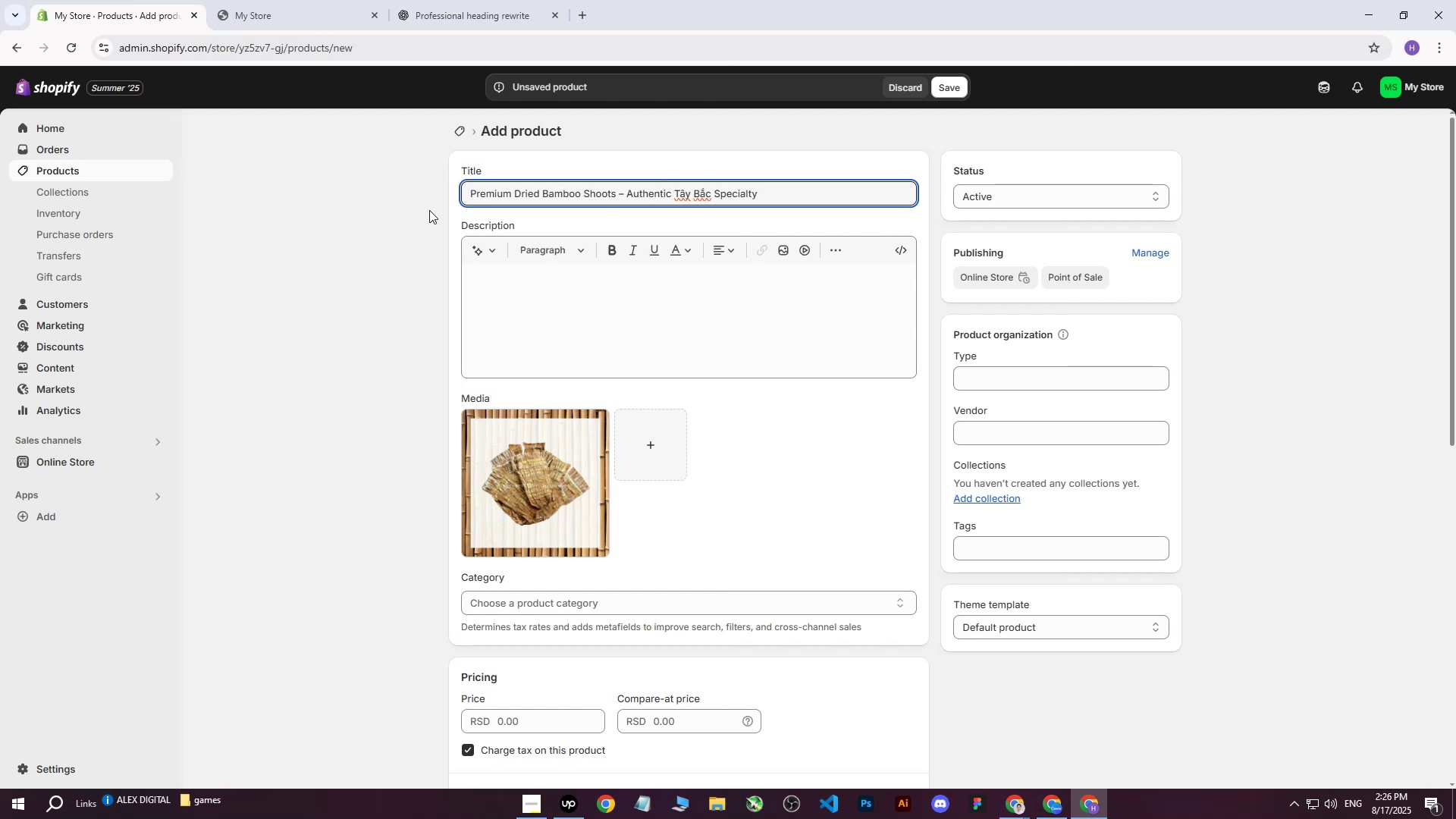 
left_click([306, 239])
 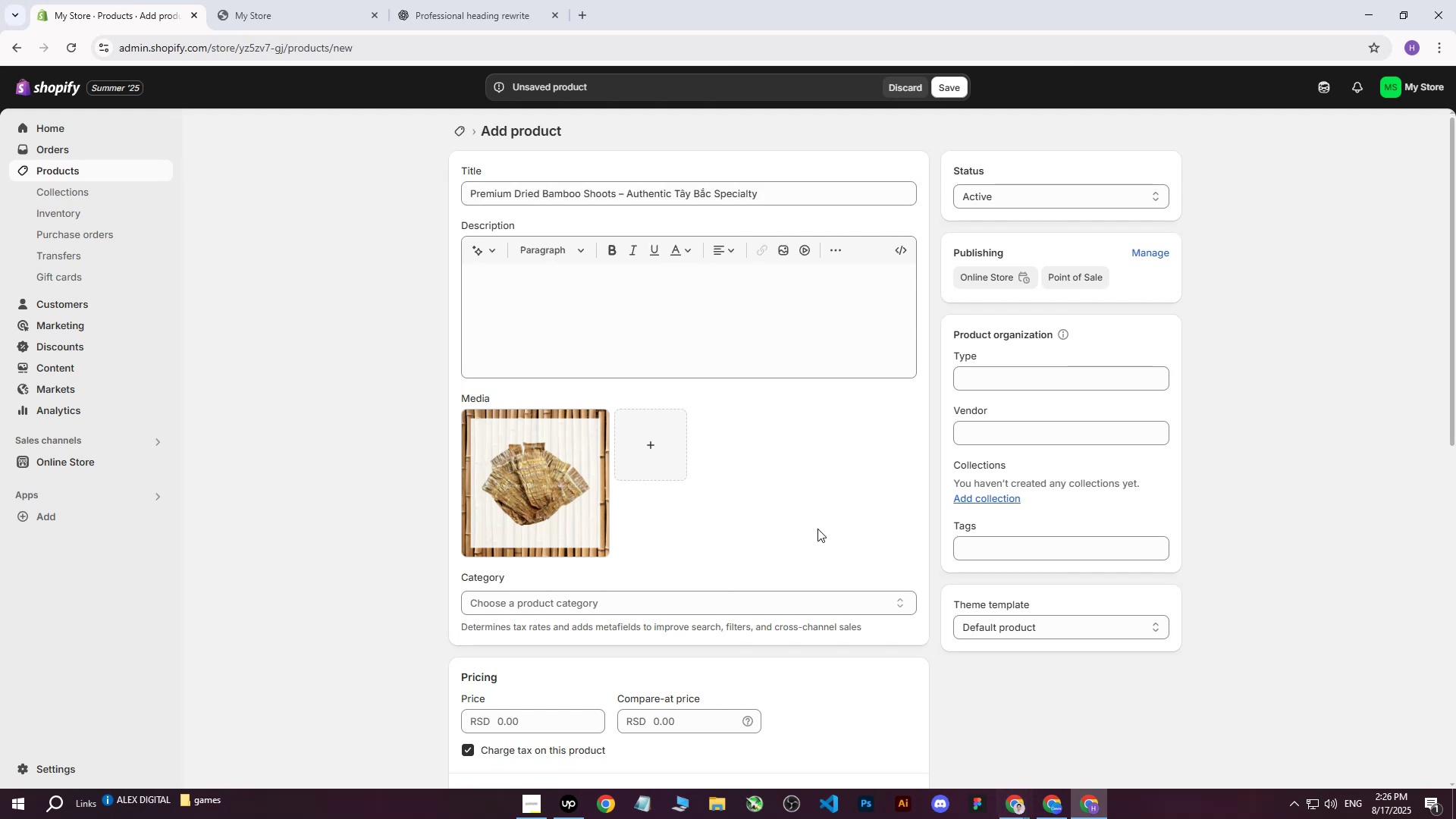 
left_click([965, 90])
 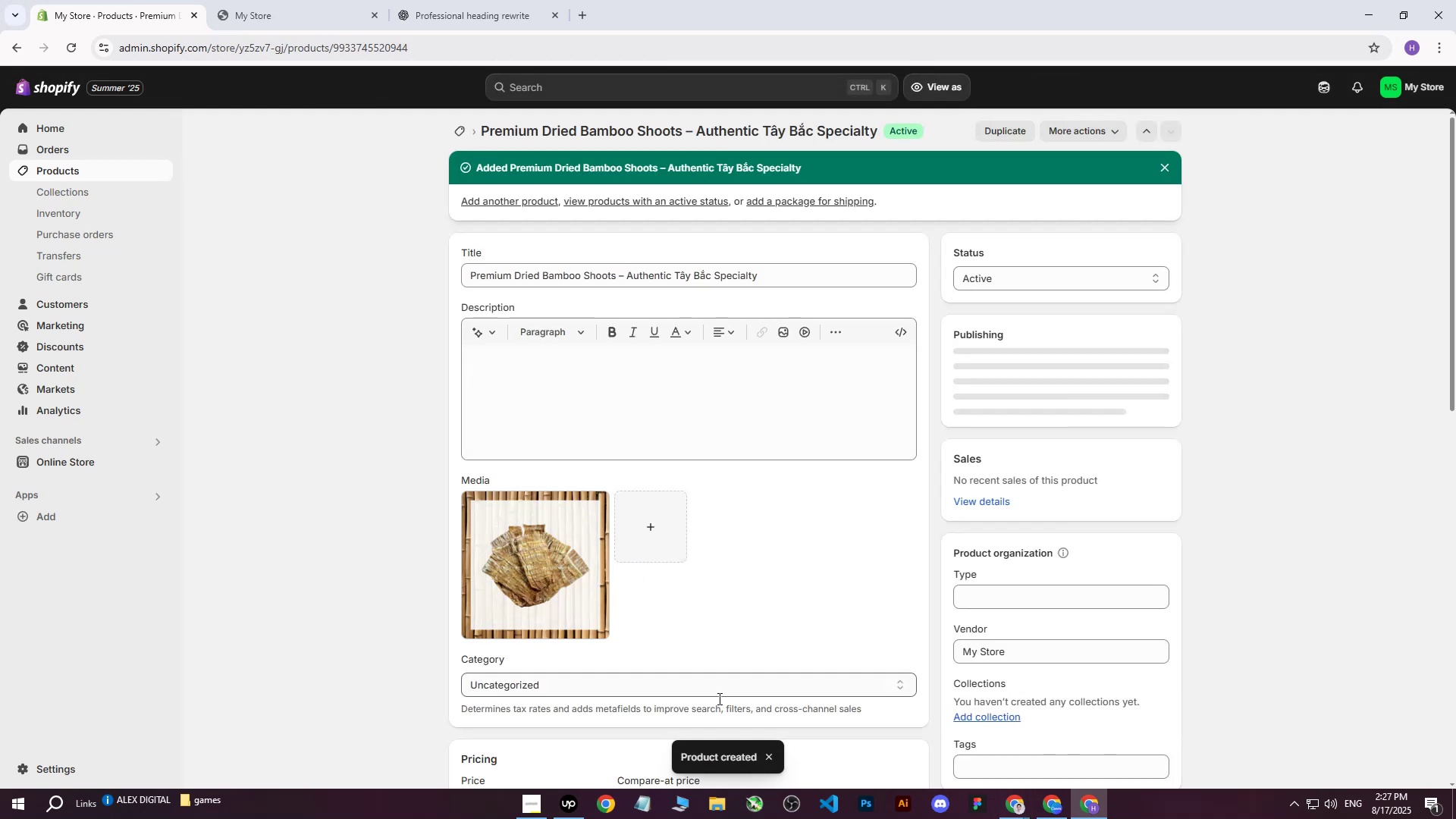 
double_click([964, 762])
 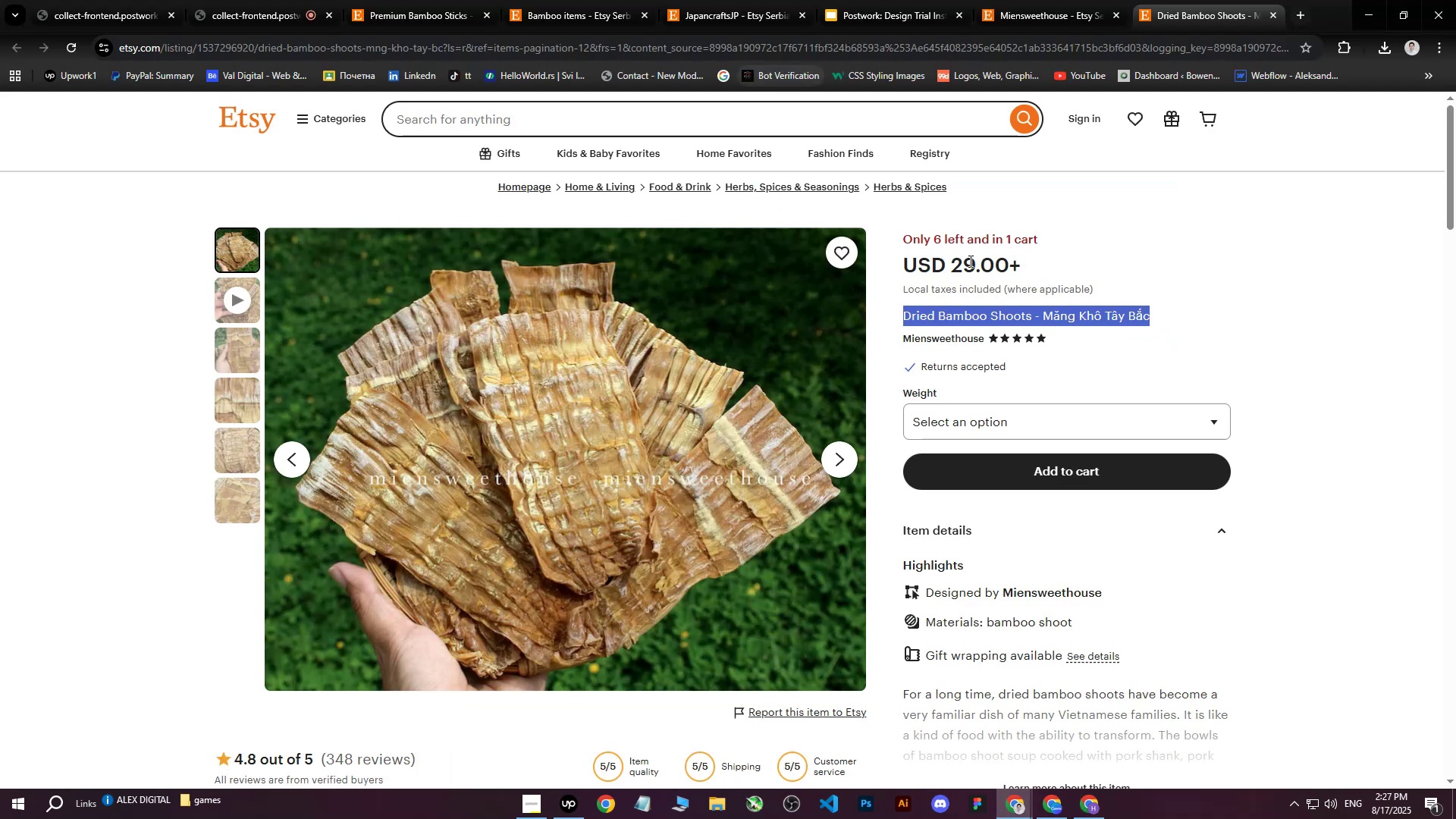 
scroll: coordinate [1087, 414], scroll_direction: down, amount: 4.0
 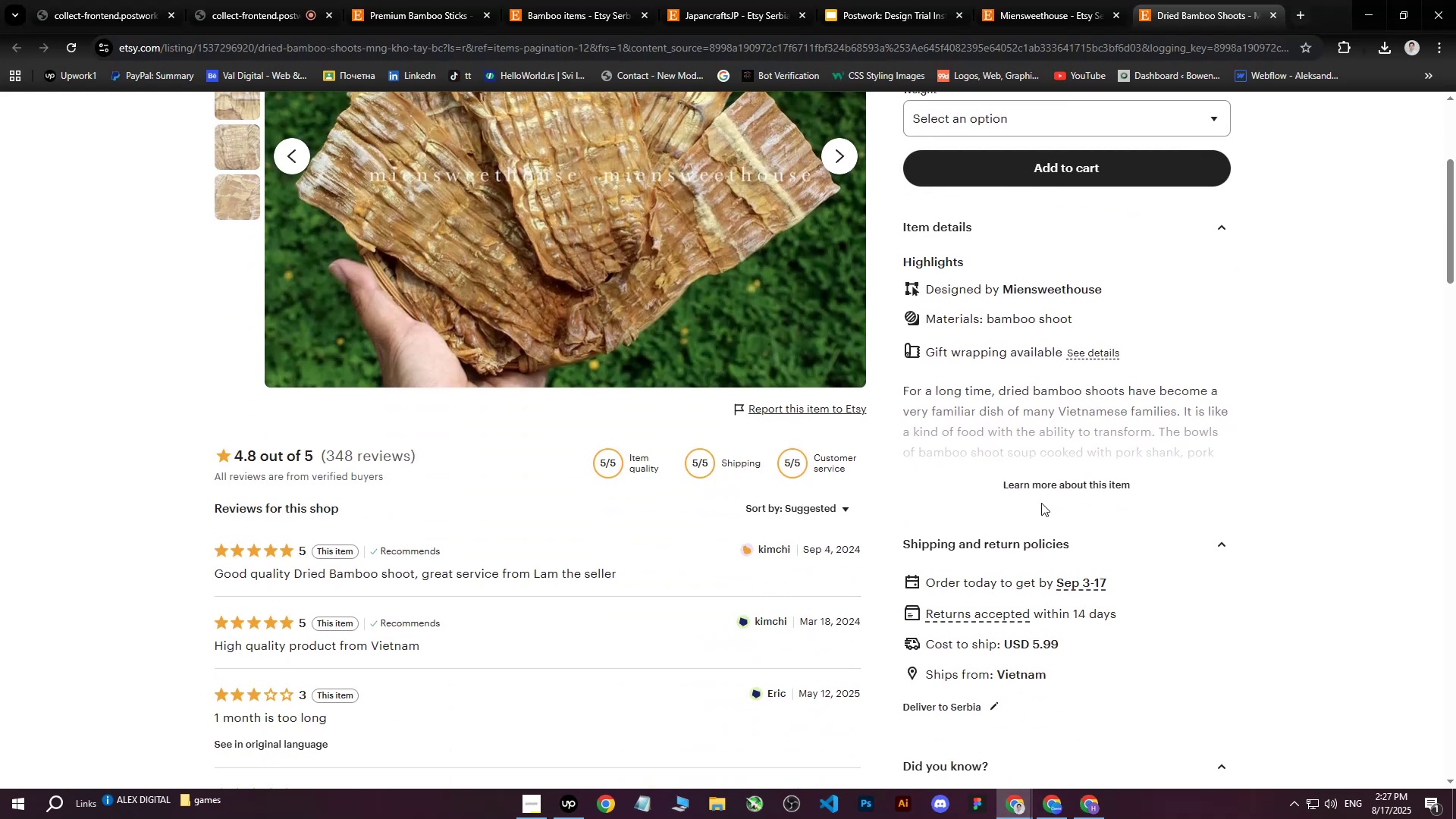 
left_click([1045, 491])
 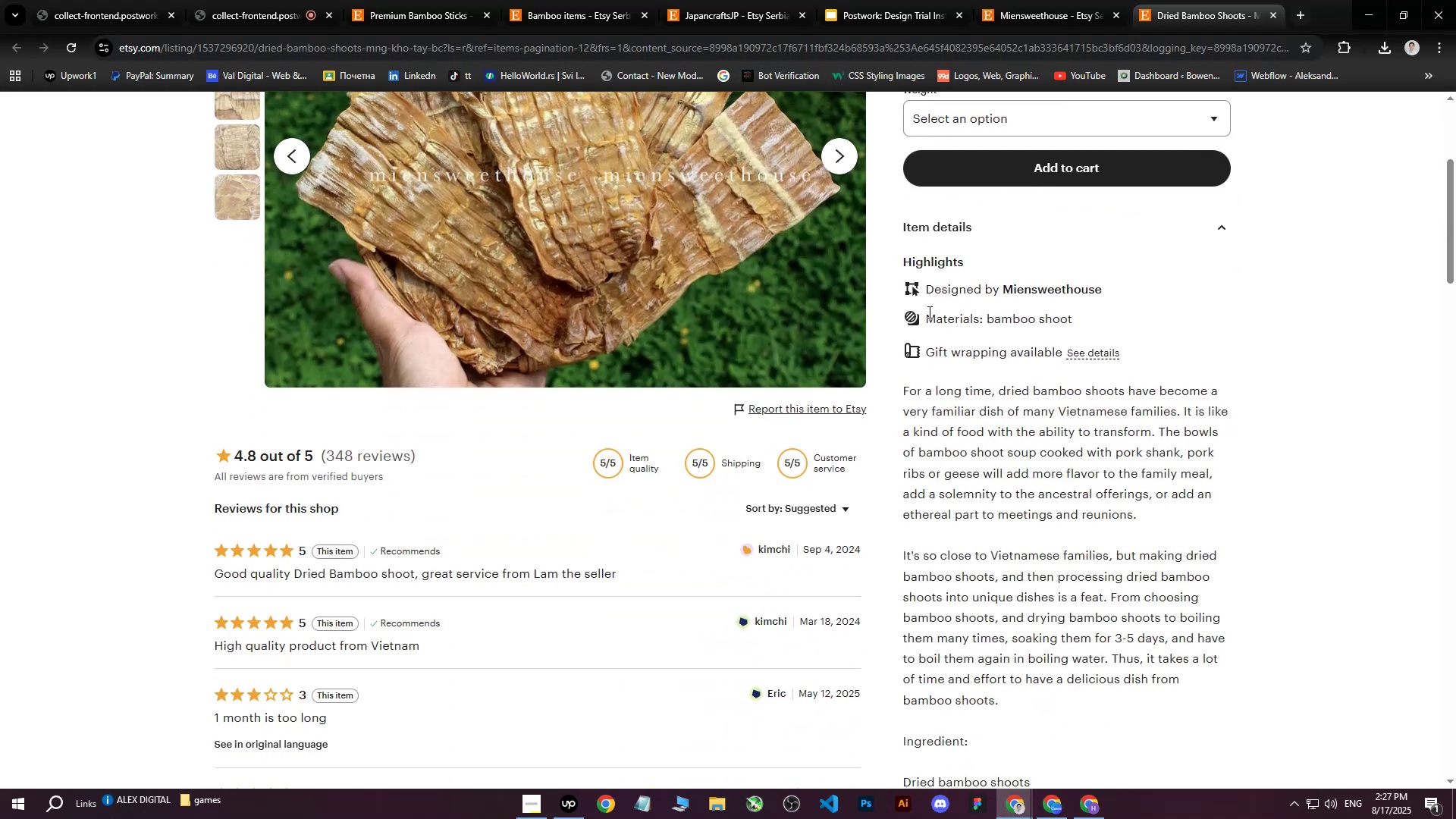 
left_click_drag(start_coordinate=[929, 313], to_coordinate=[1135, 497])
 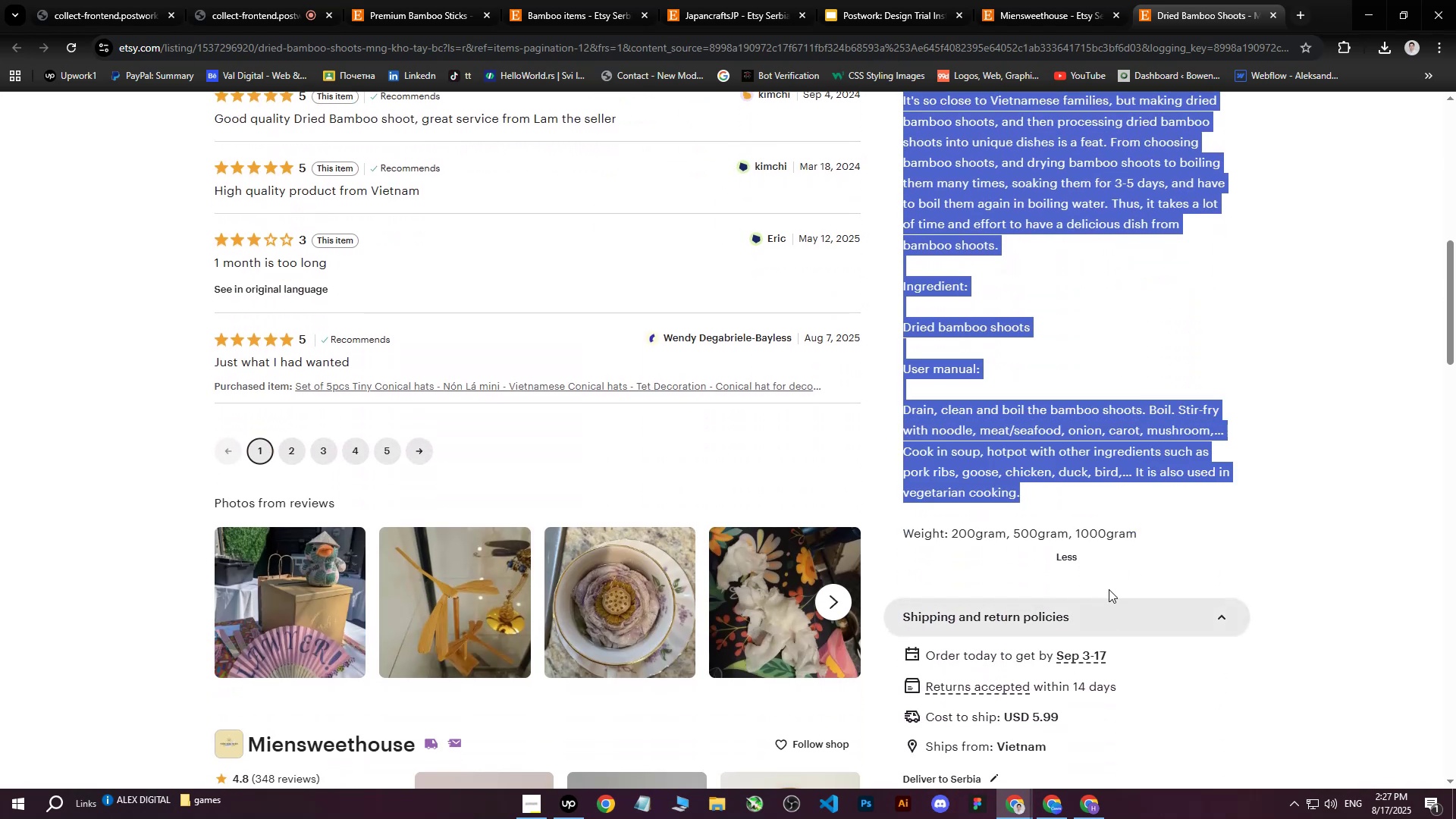 
scroll: coordinate [1119, 343], scroll_direction: down, amount: 6.0
 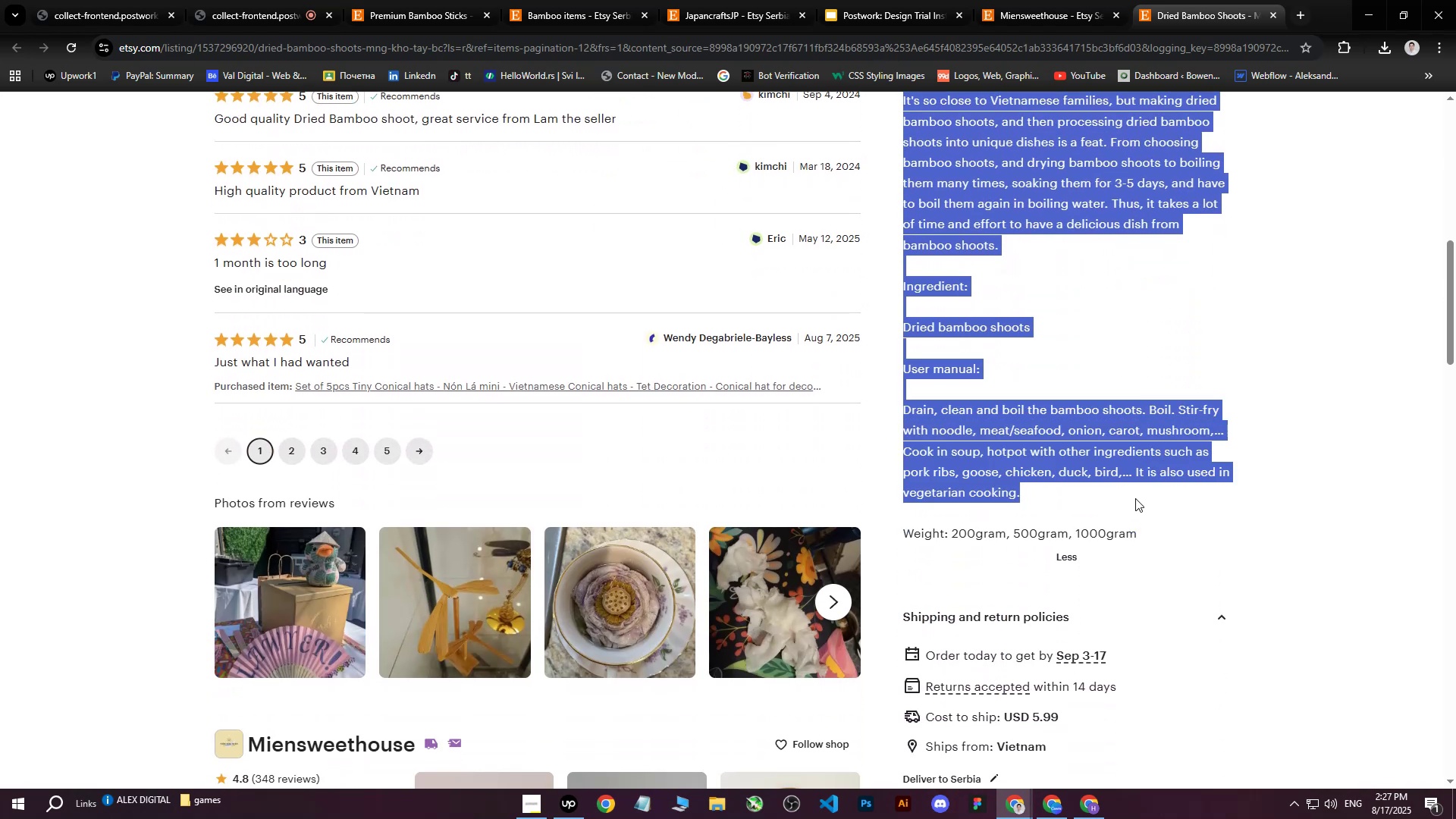 
key(Control+C)
 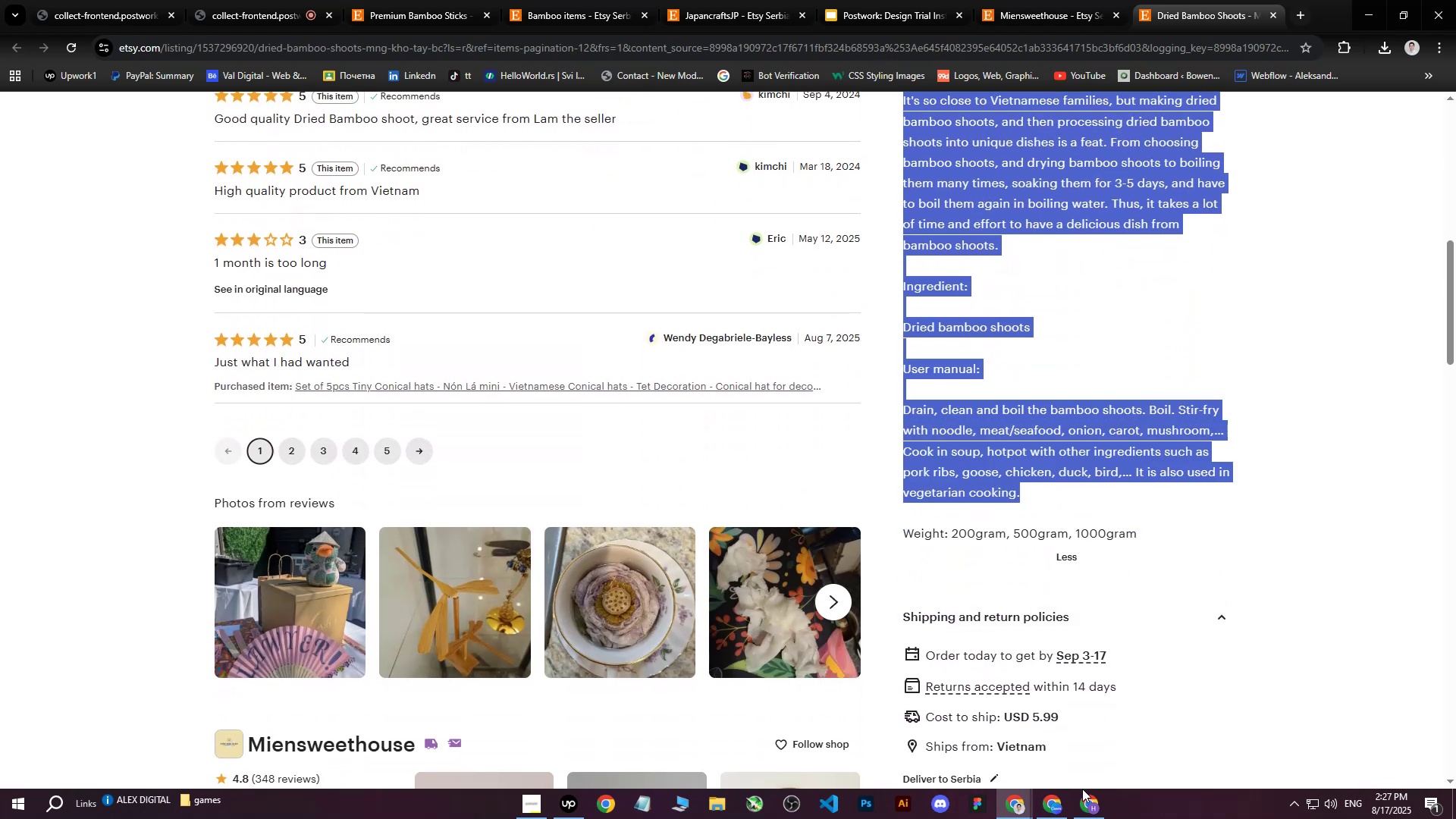 
left_click([1088, 802])
 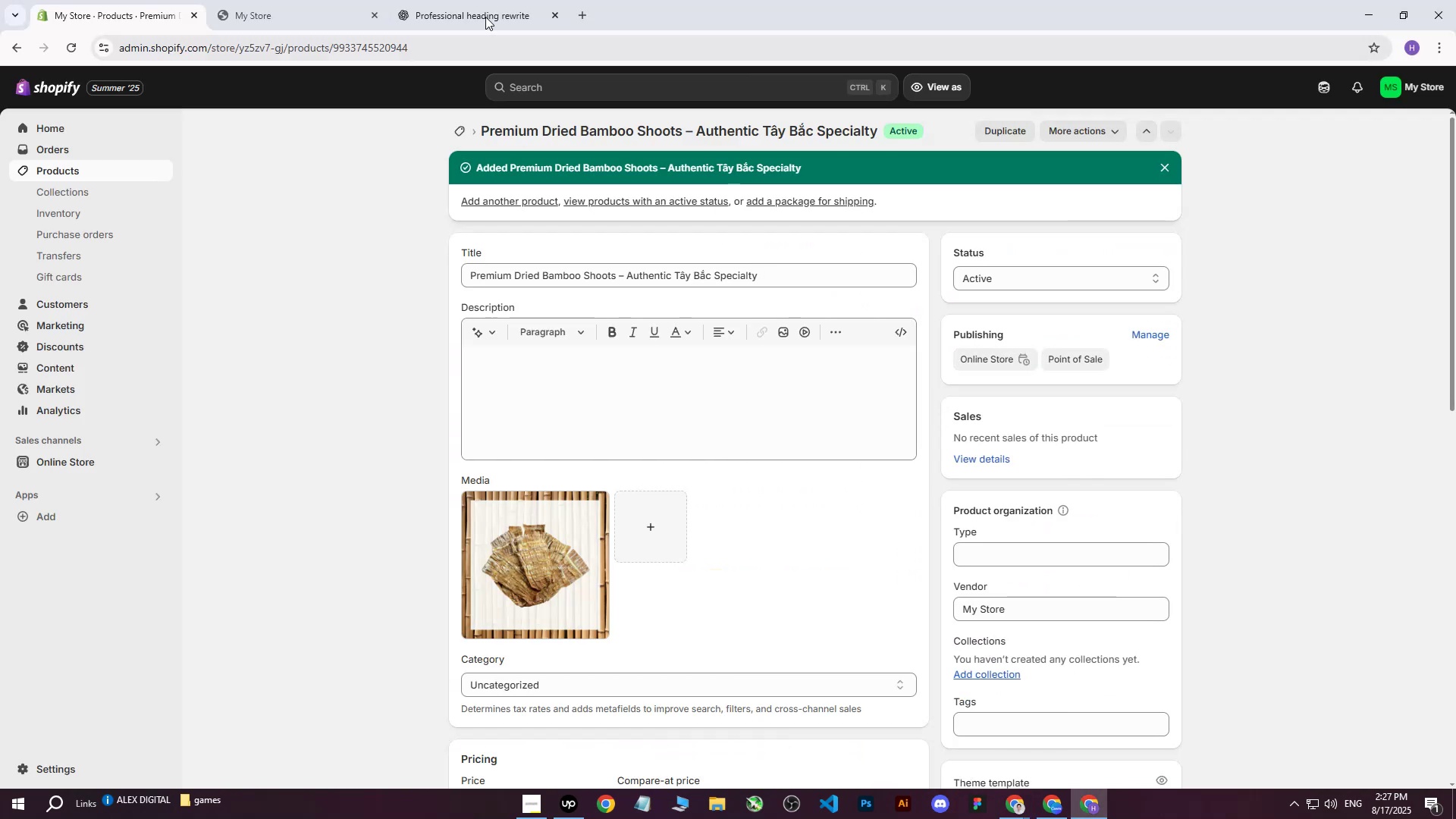 
left_click([477, 0])
 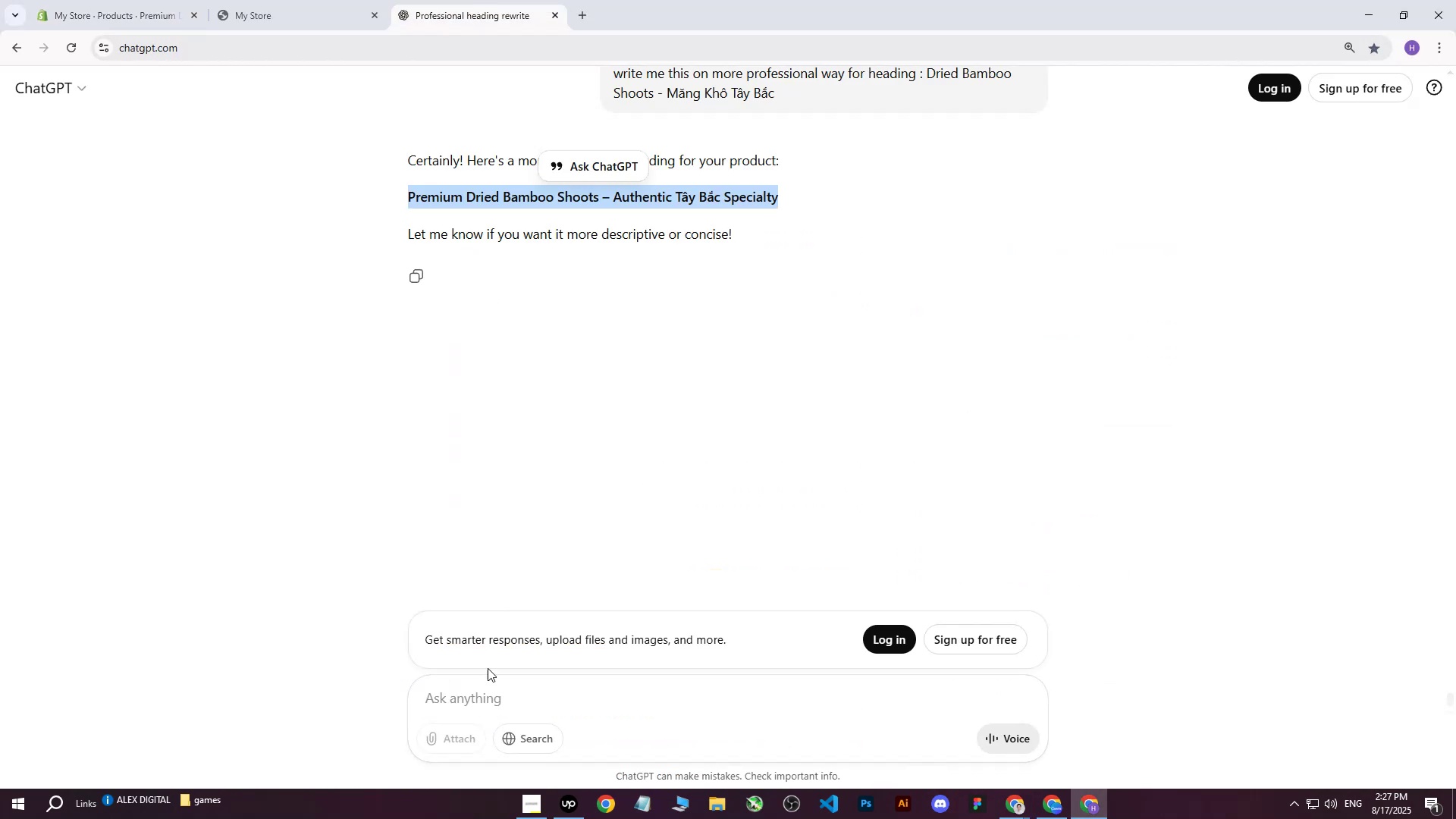 
left_click([478, 708])
 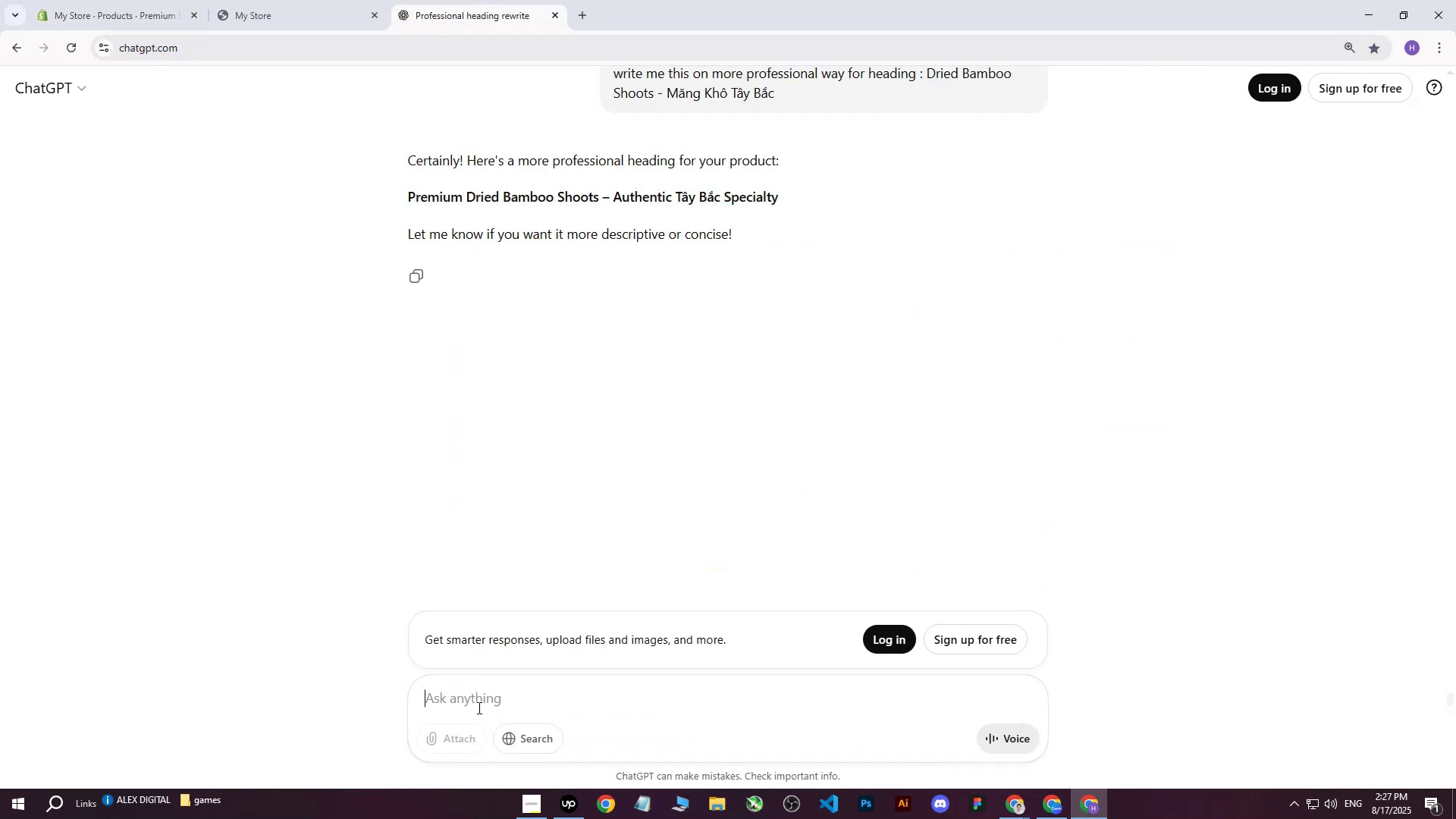 
type(write me so)
key(Backspace)
type(this on more professional way for heading : )
 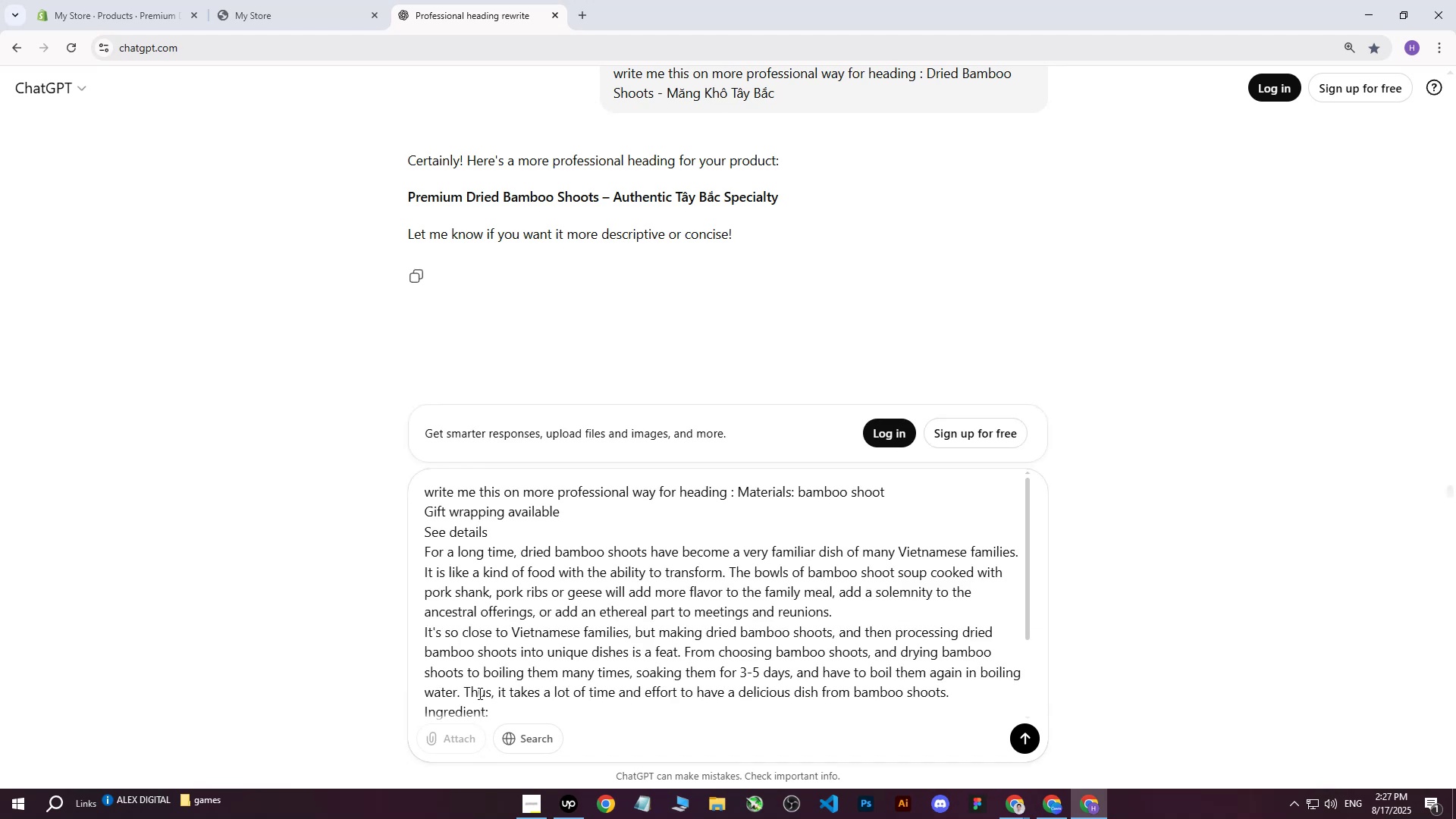 
left_click_drag(start_coordinate=[488, 695], to_coordinate=[481, 696])
 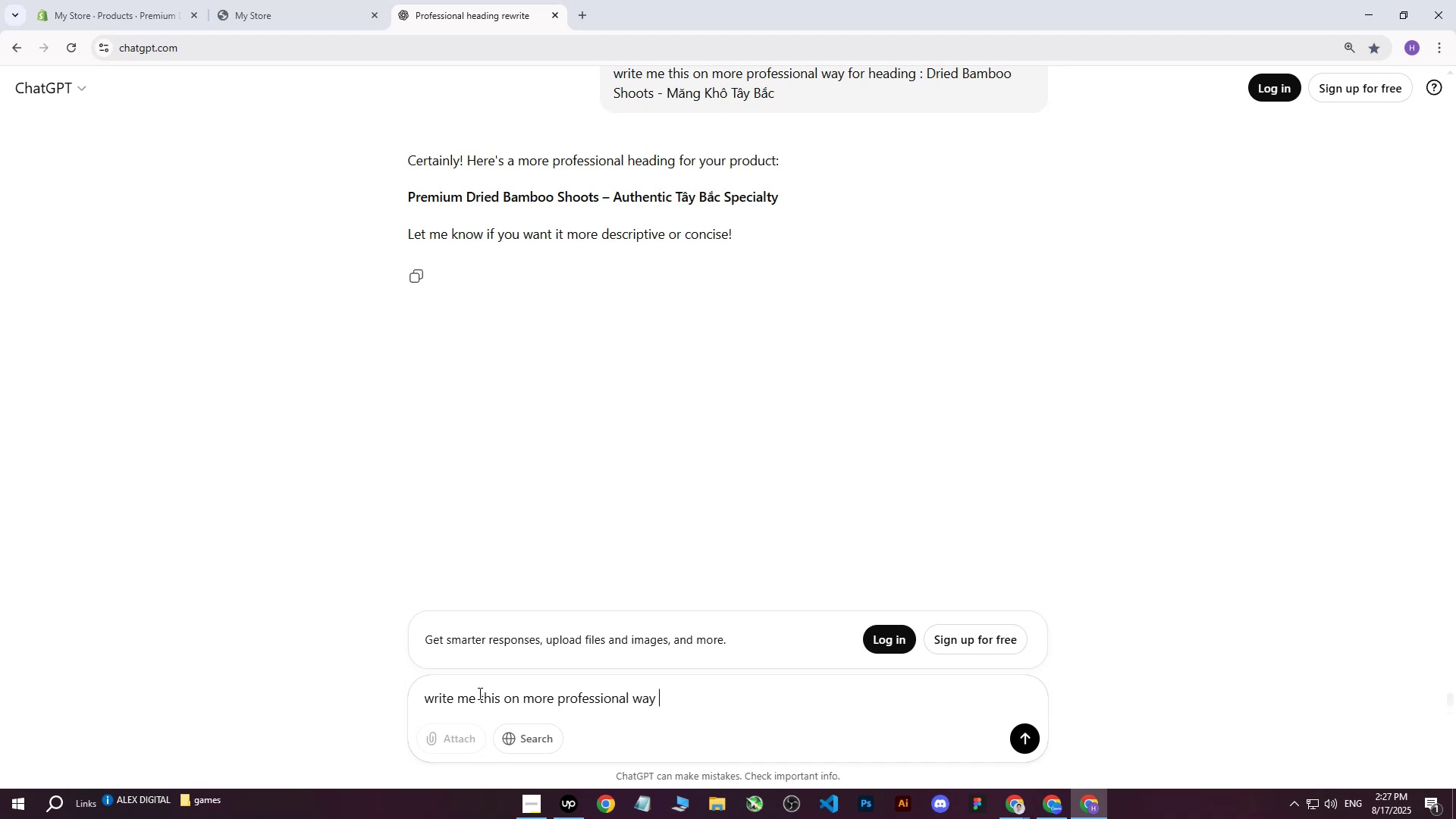 
key(Control+ControlLeft)
 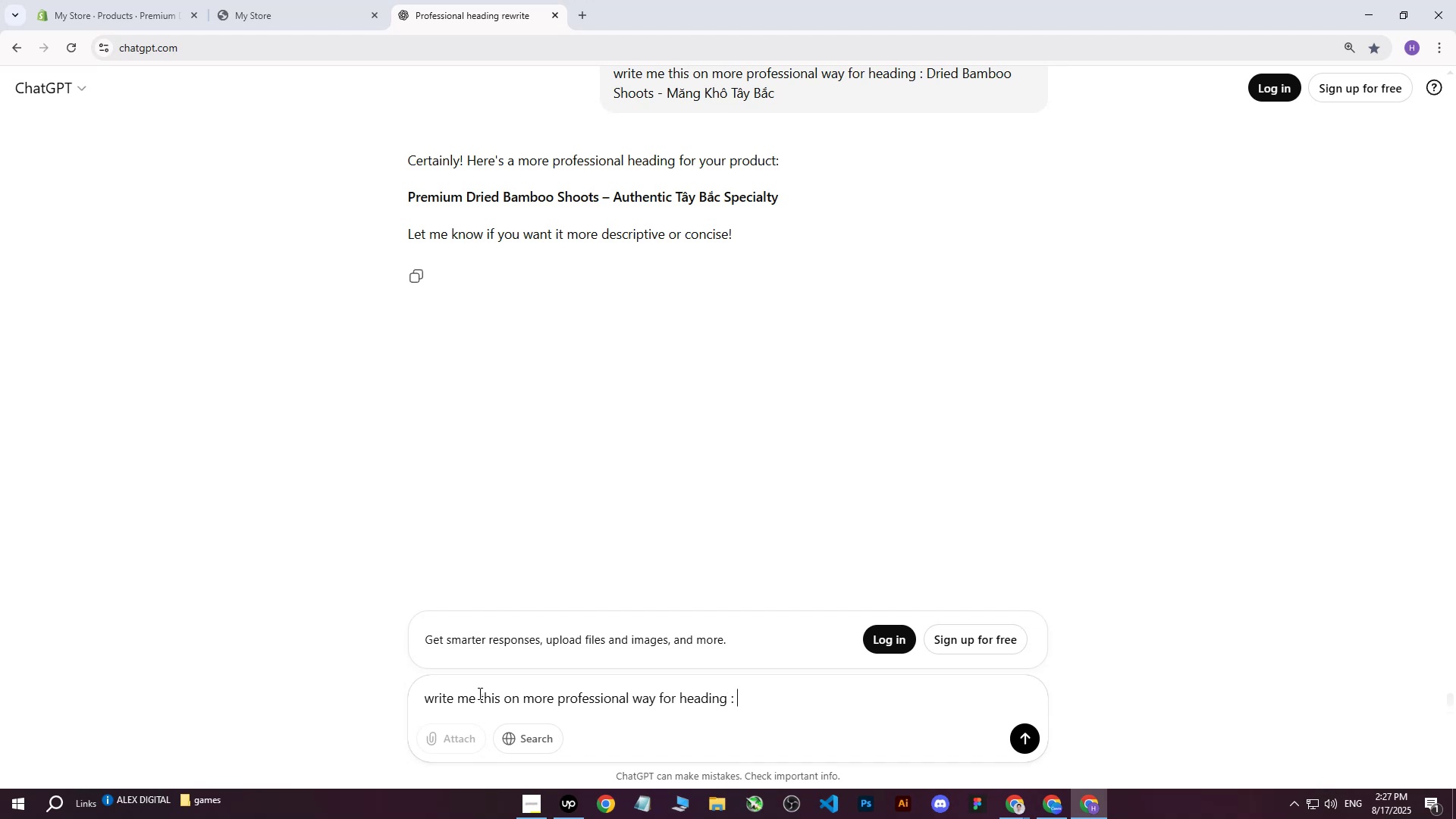 
key(Control+V)
 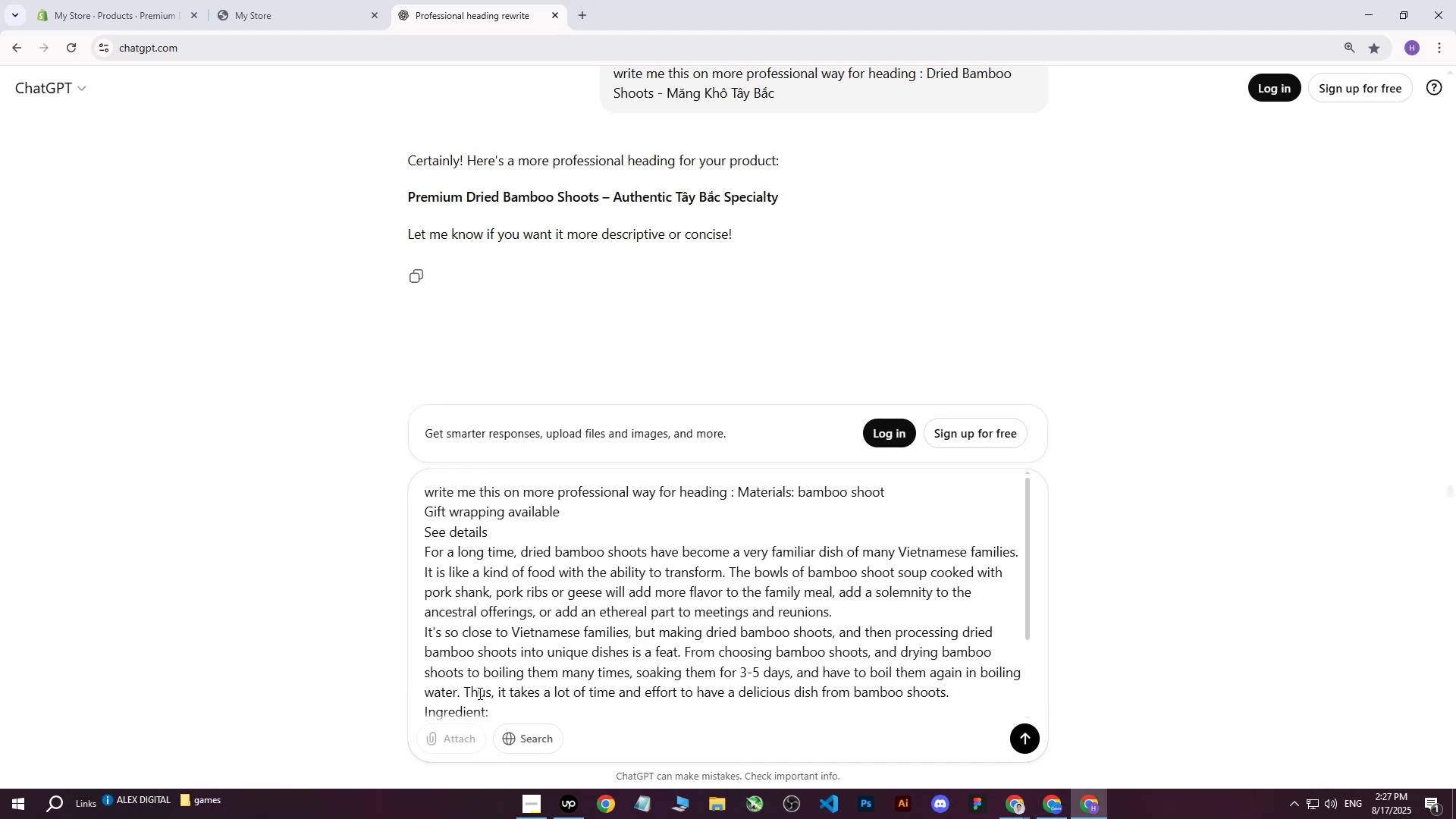 
key(Enter)
 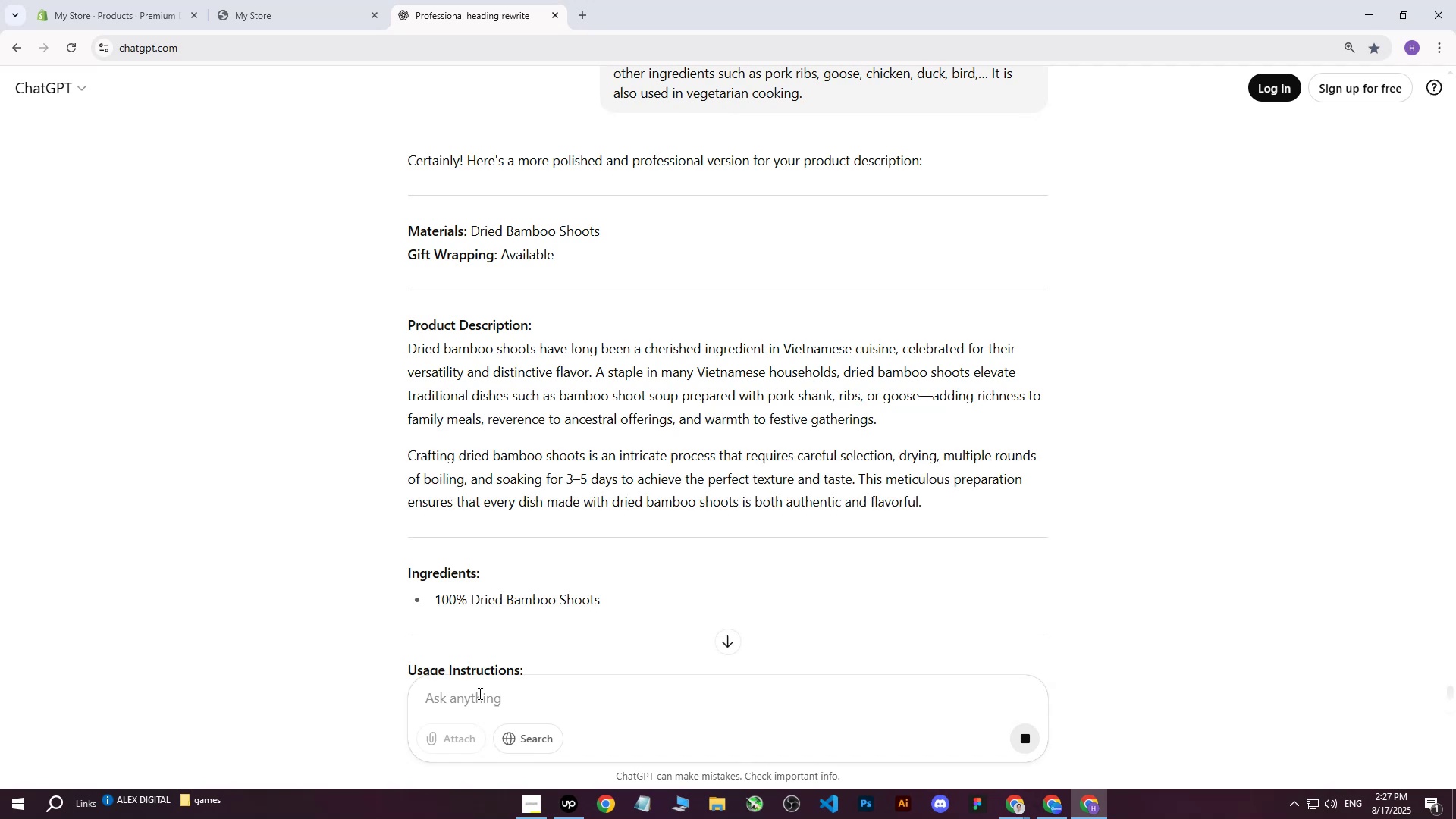 
type(write me this on more professional way : )
 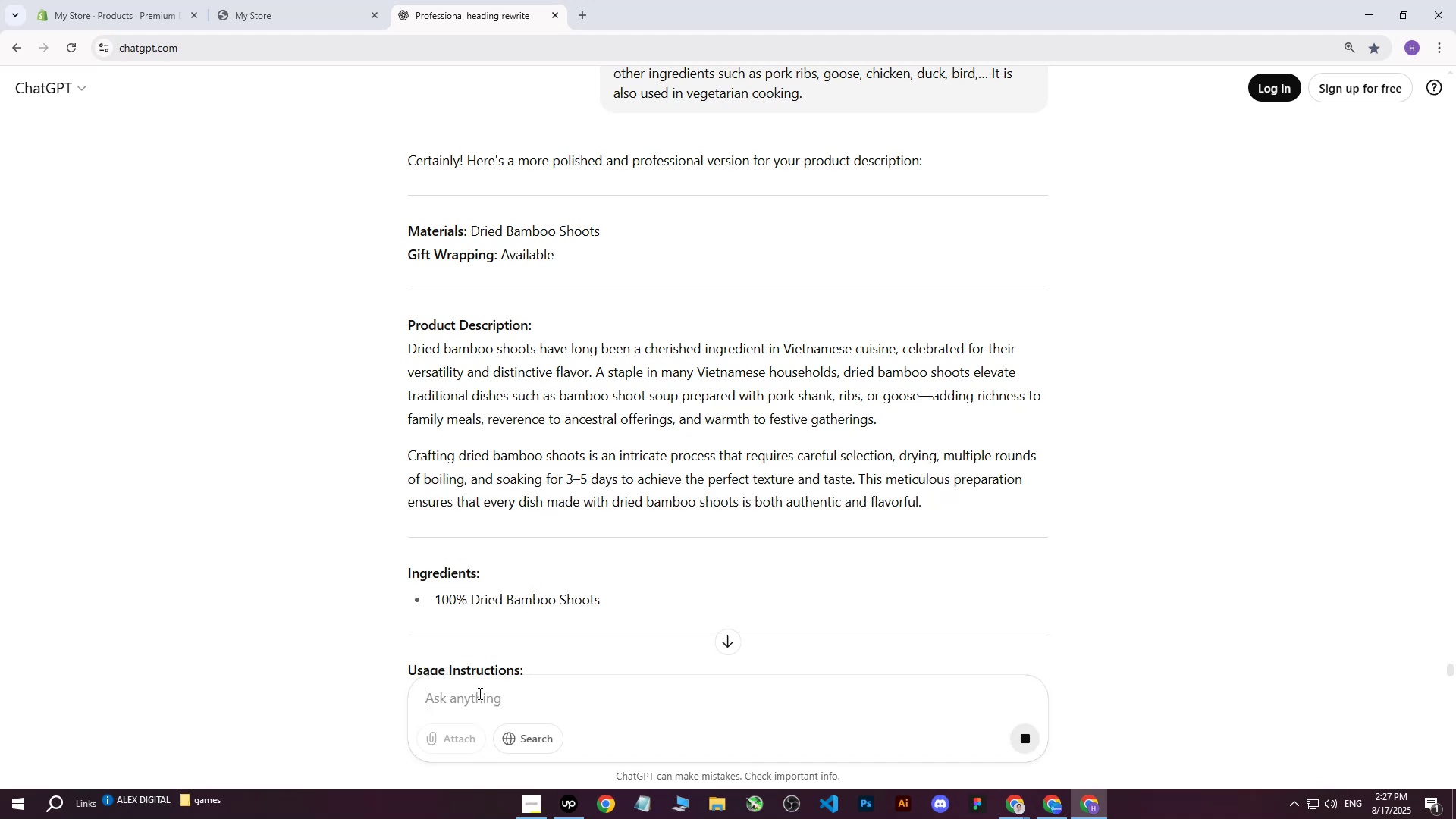 
 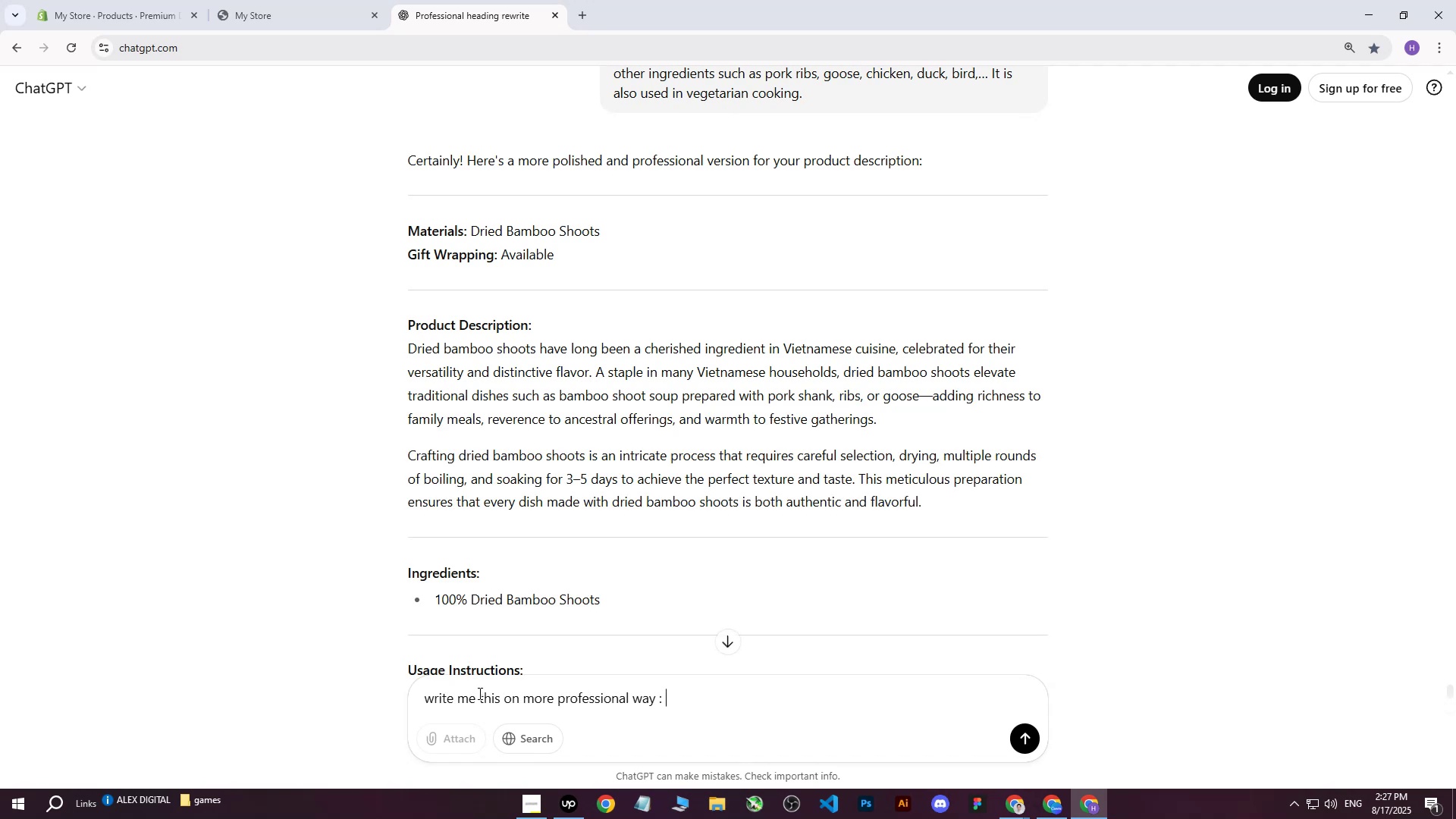 
key(Control+ControlLeft)
 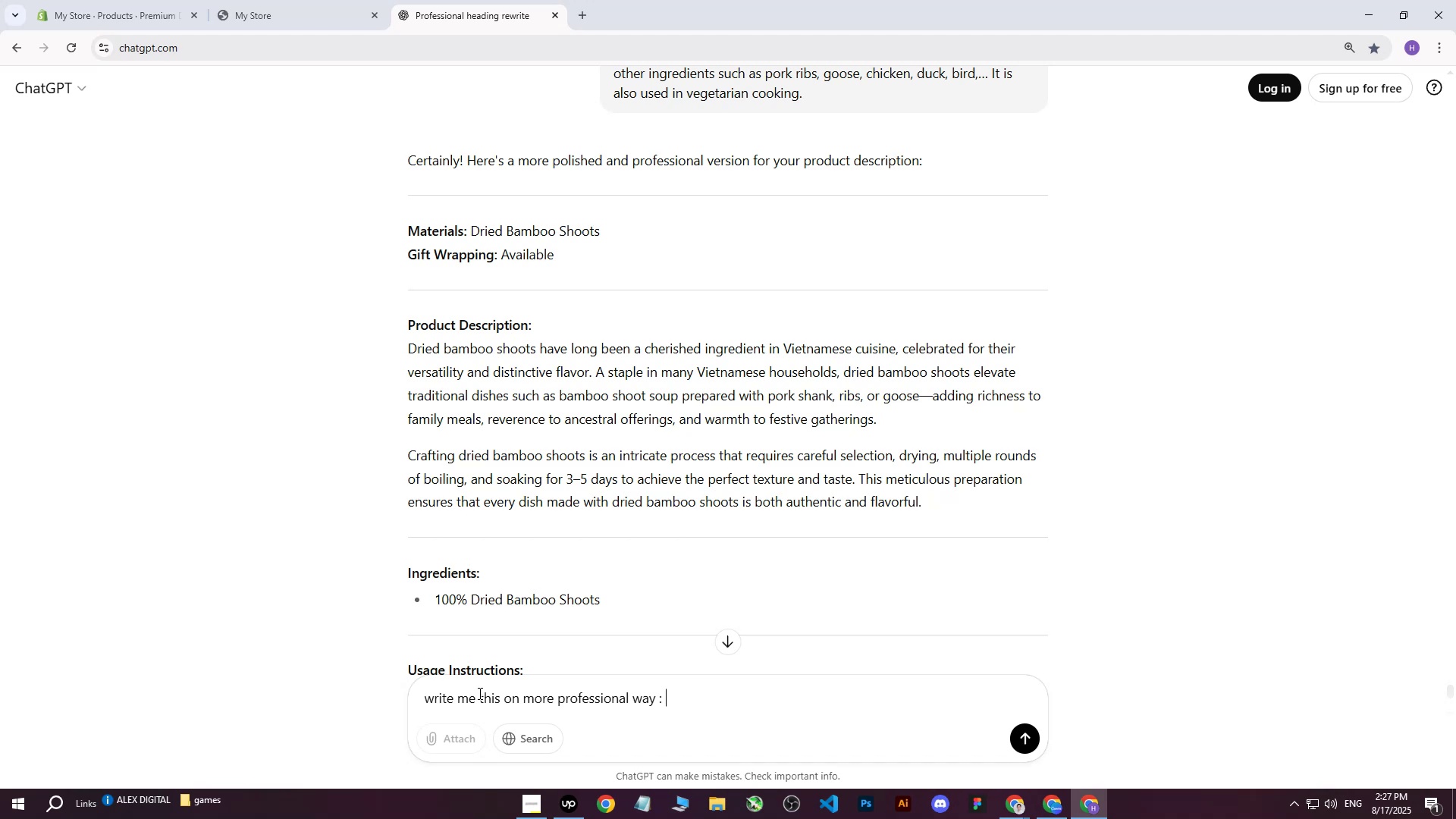 
key(Control+V)
 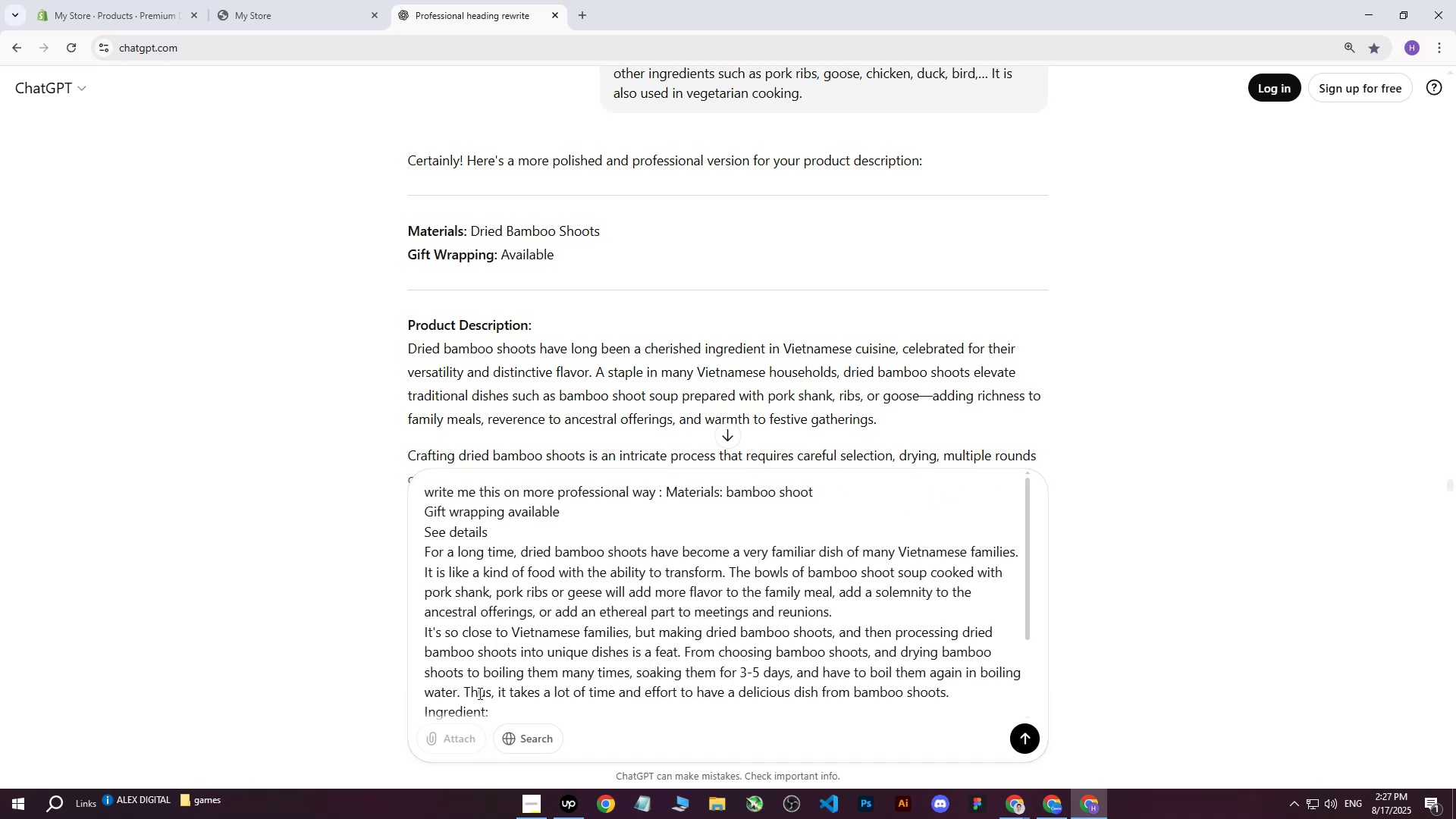 
key(Enter)
 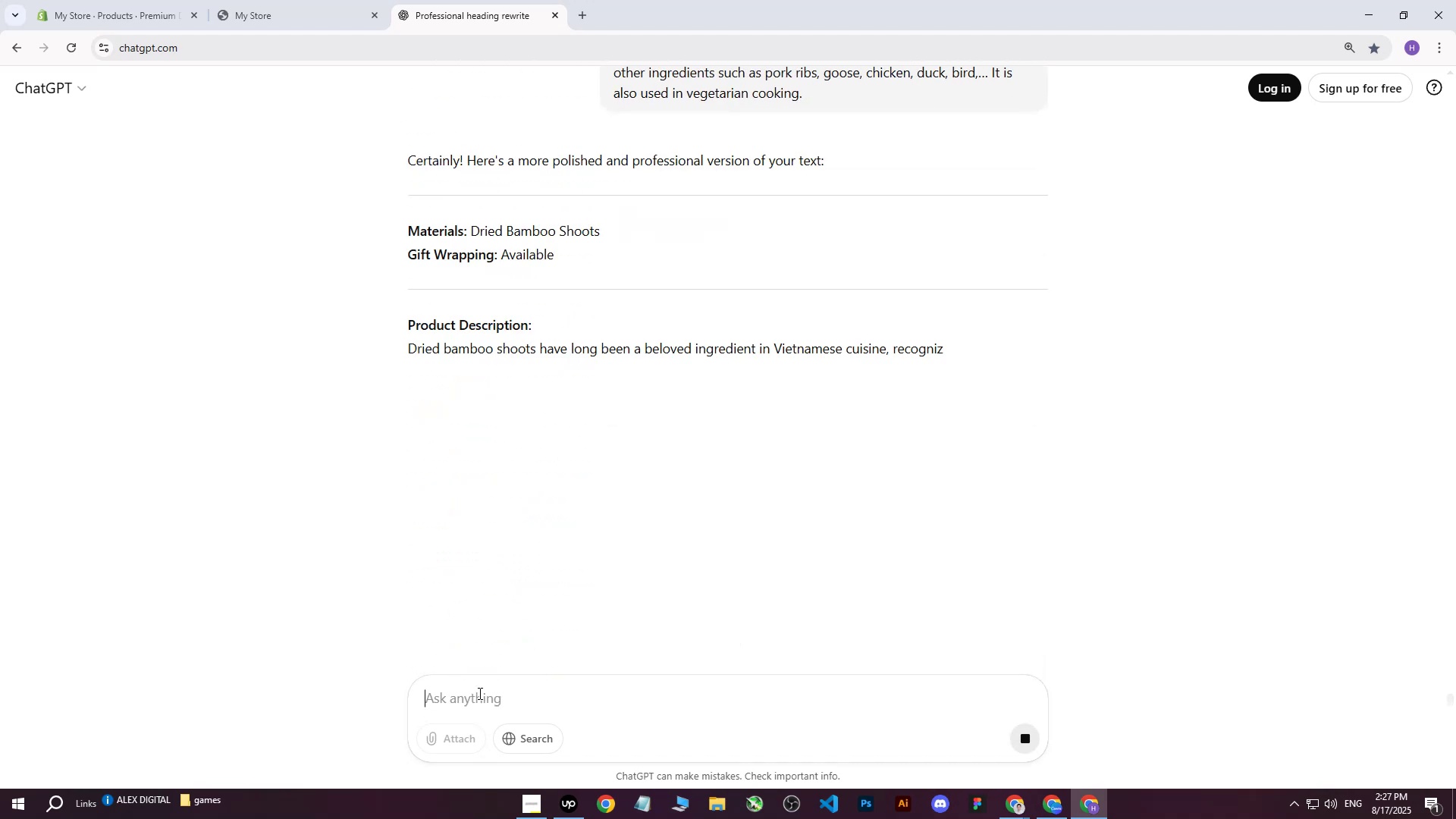 
mouse_move([463, 716])
 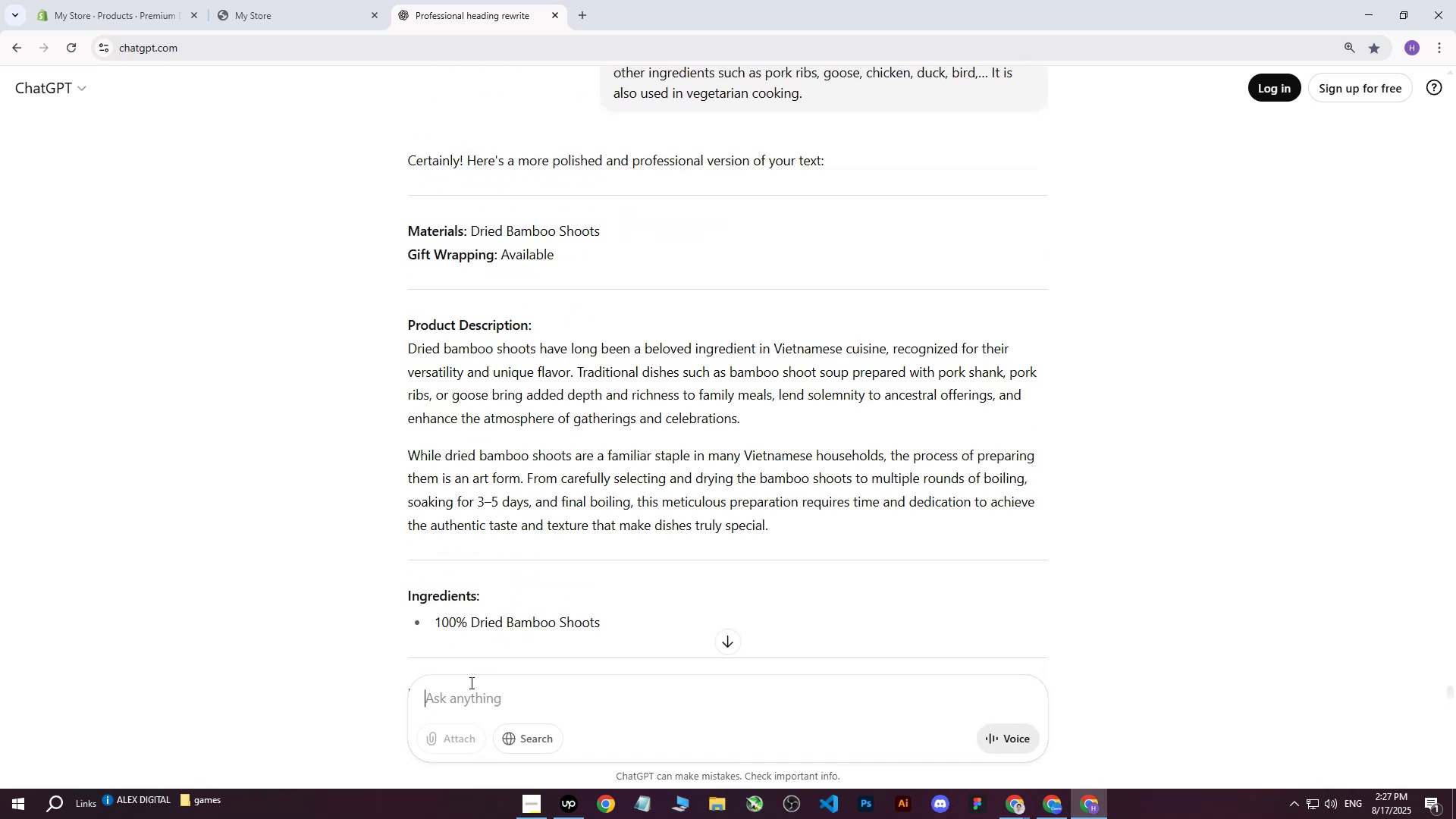 
scroll: coordinate [633, 422], scroll_direction: down, amount: 11.0
 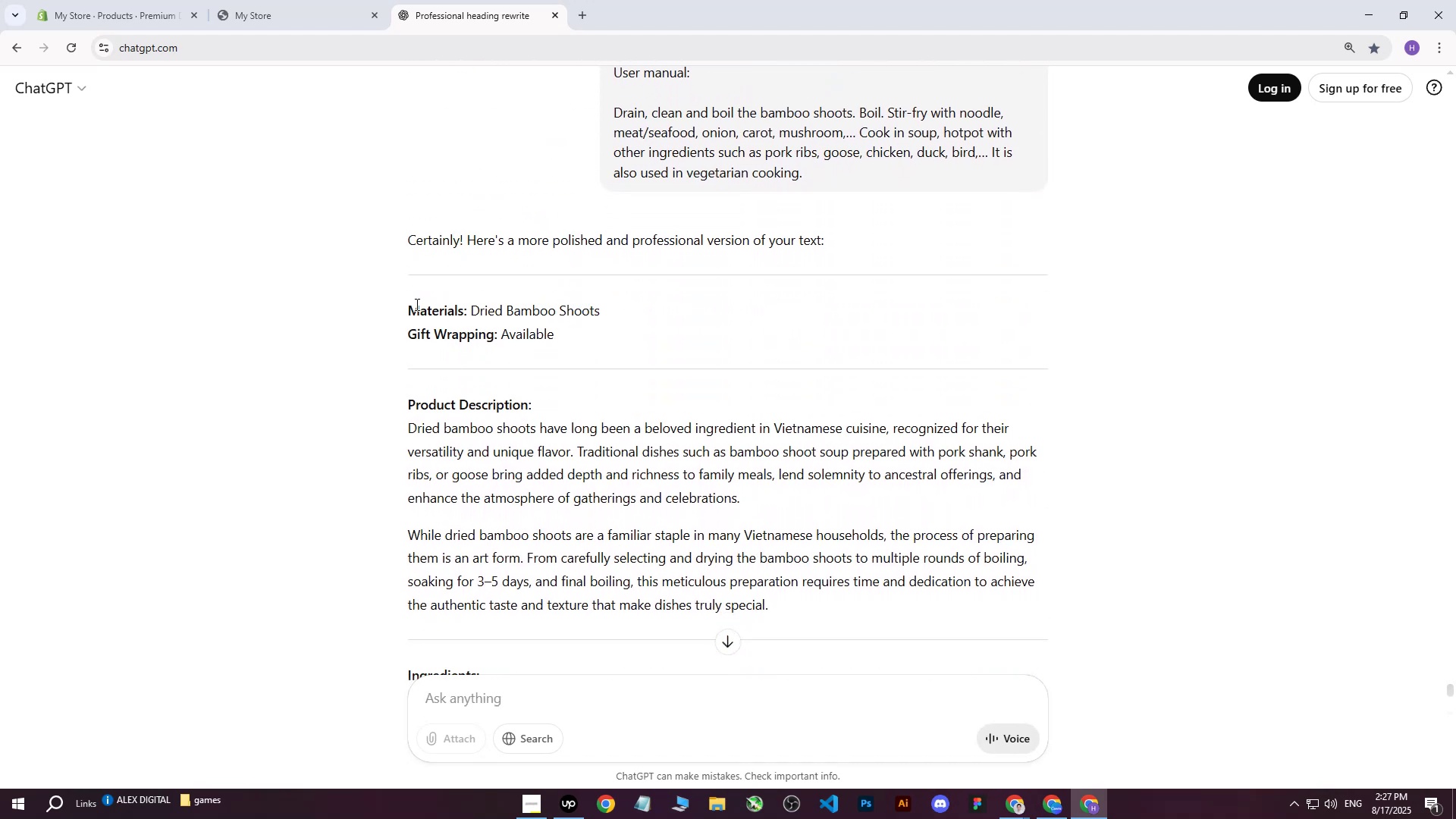 
left_click_drag(start_coordinate=[409, 310], to_coordinate=[558, 484])
 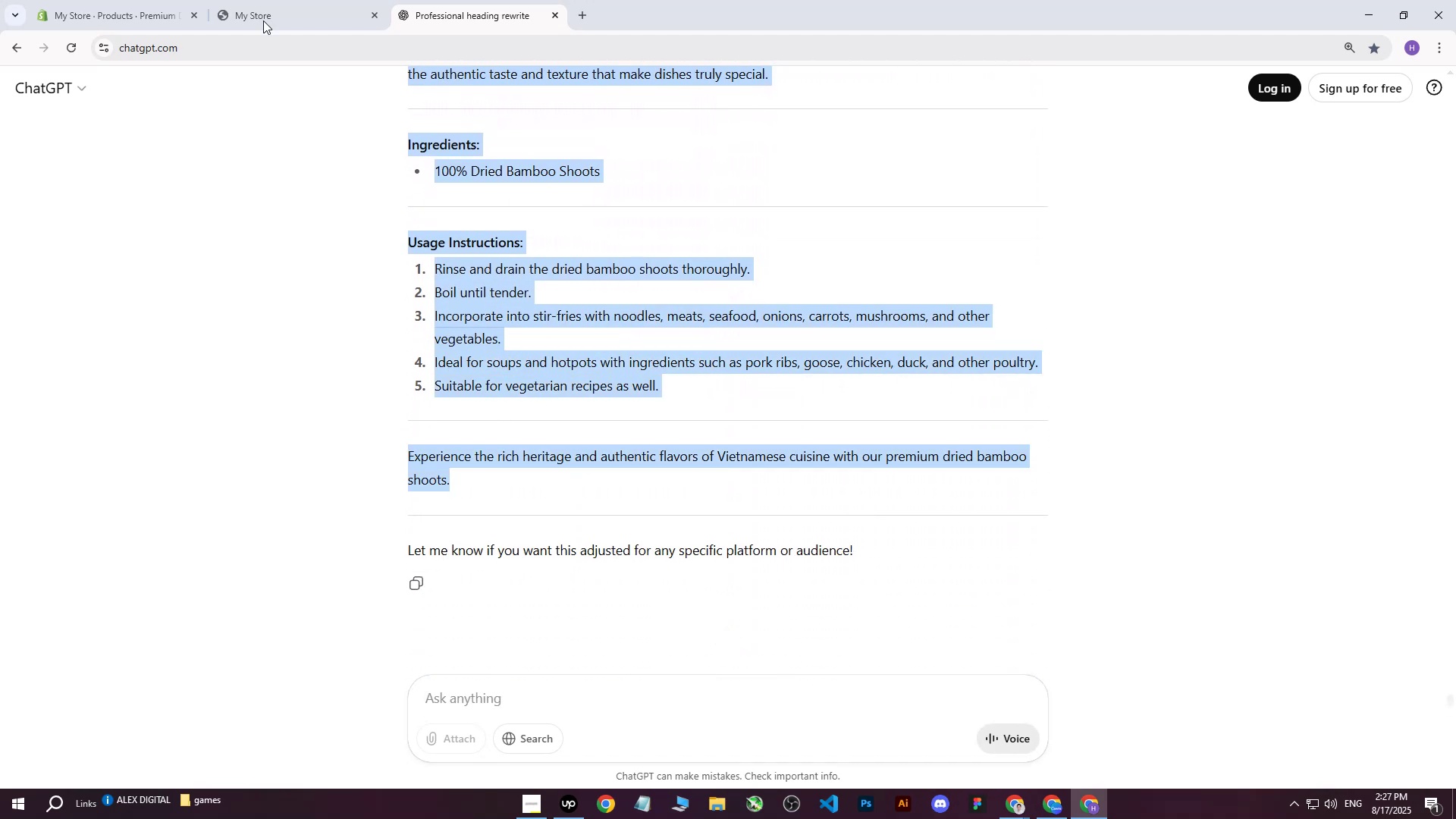 
scroll: coordinate [718, 350], scroll_direction: down, amount: 8.0
 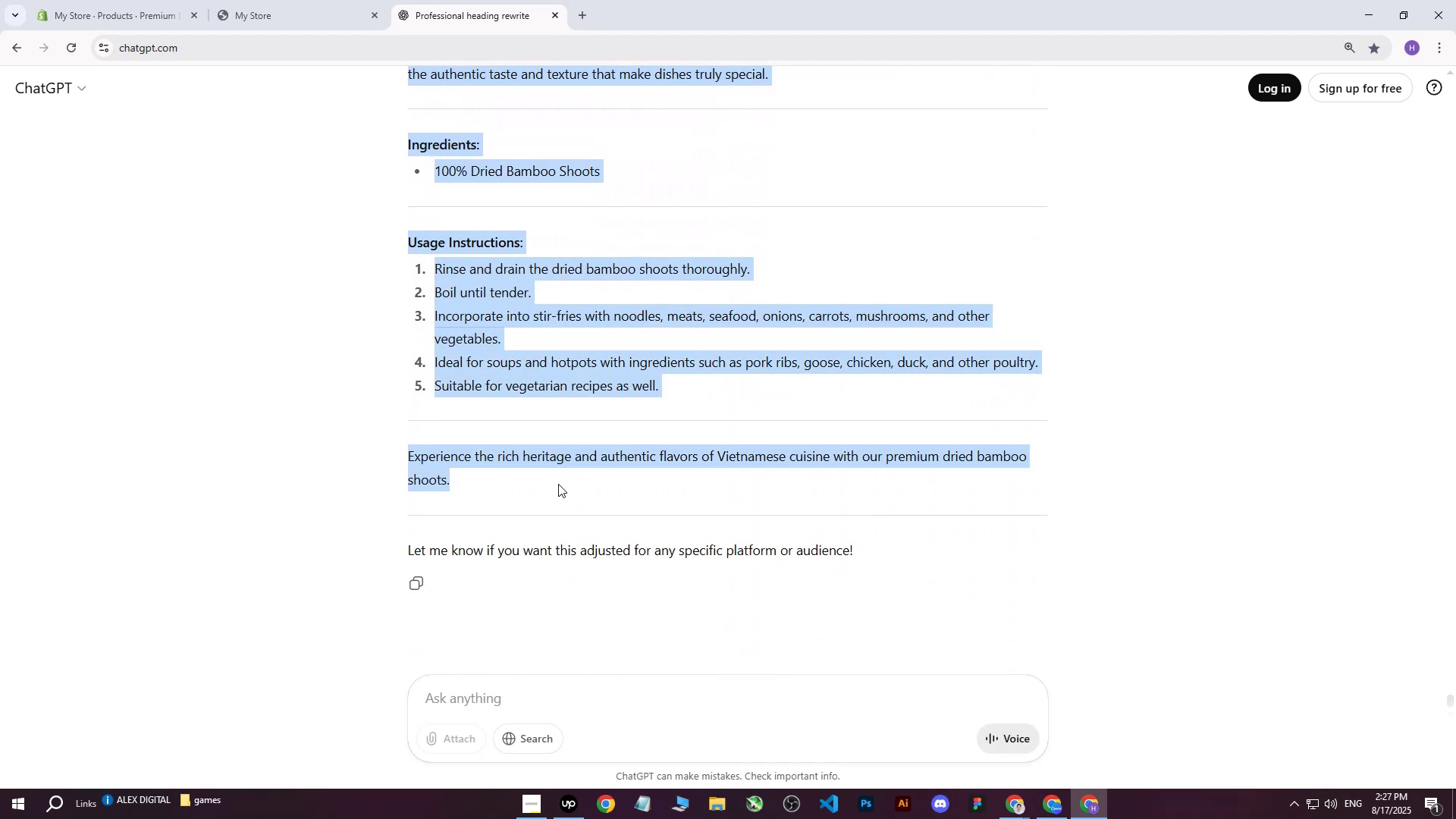 
key(Control+C)
 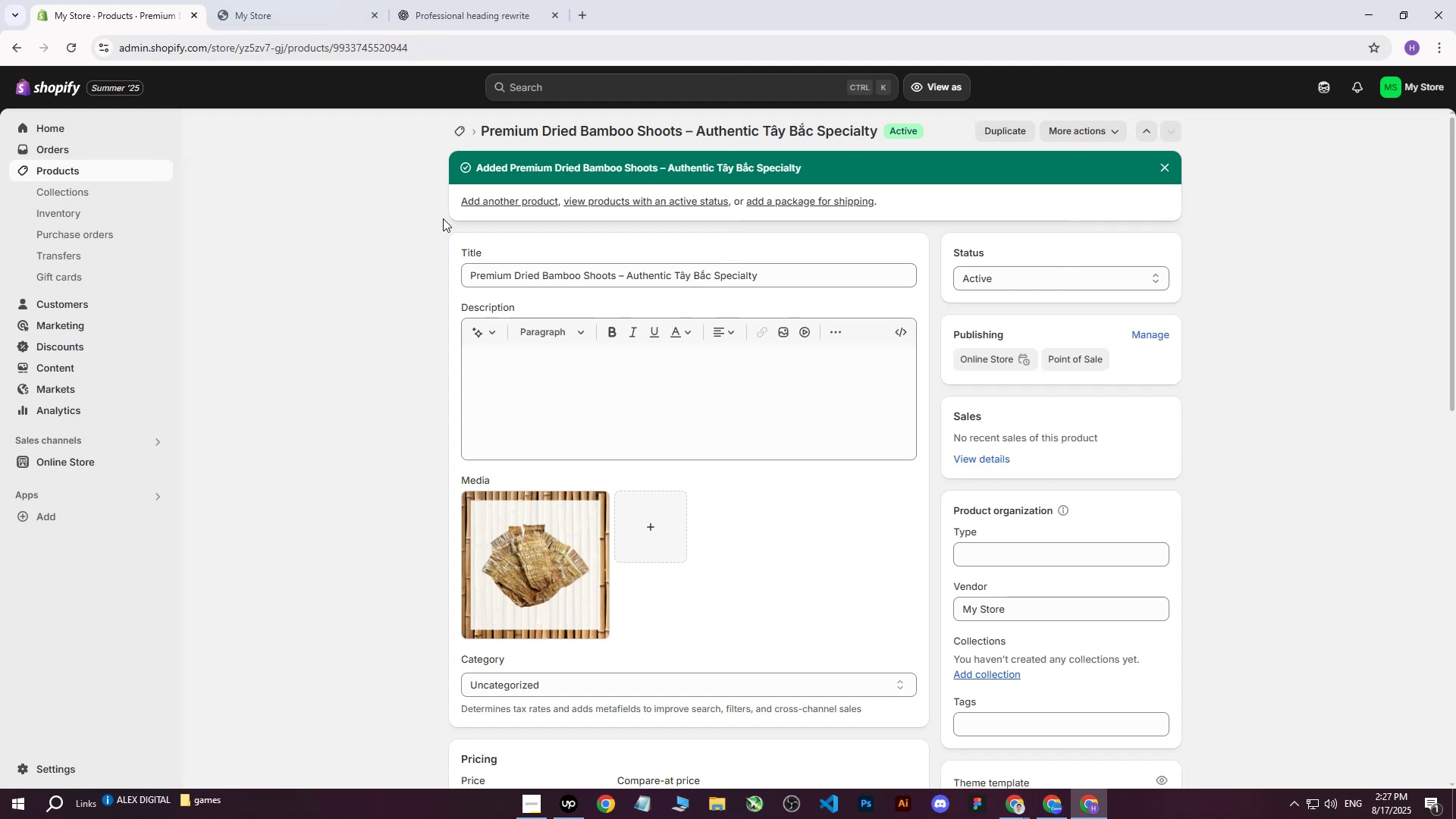 
key(Control+ControlLeft)
 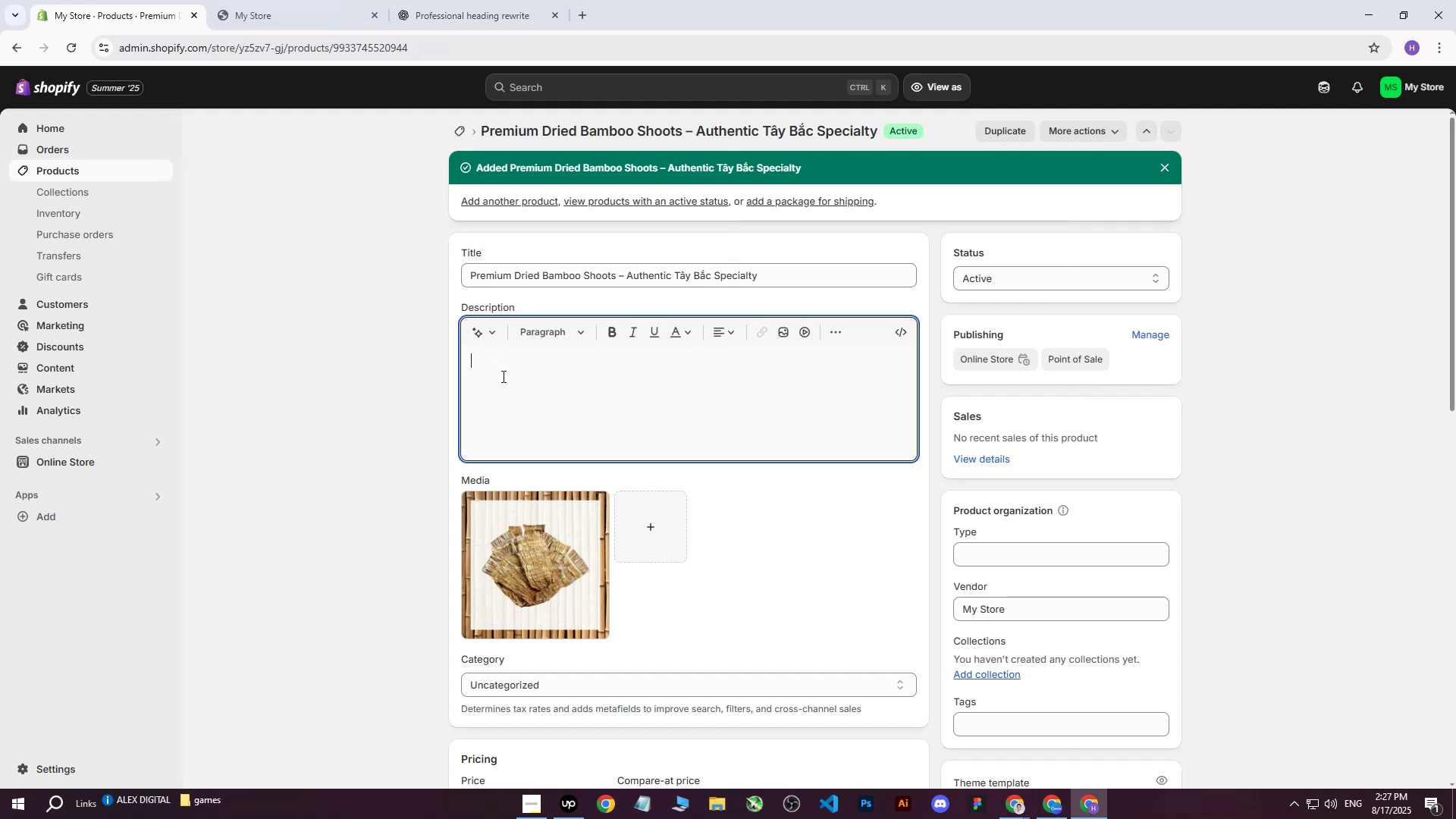 
key(Control+V)
 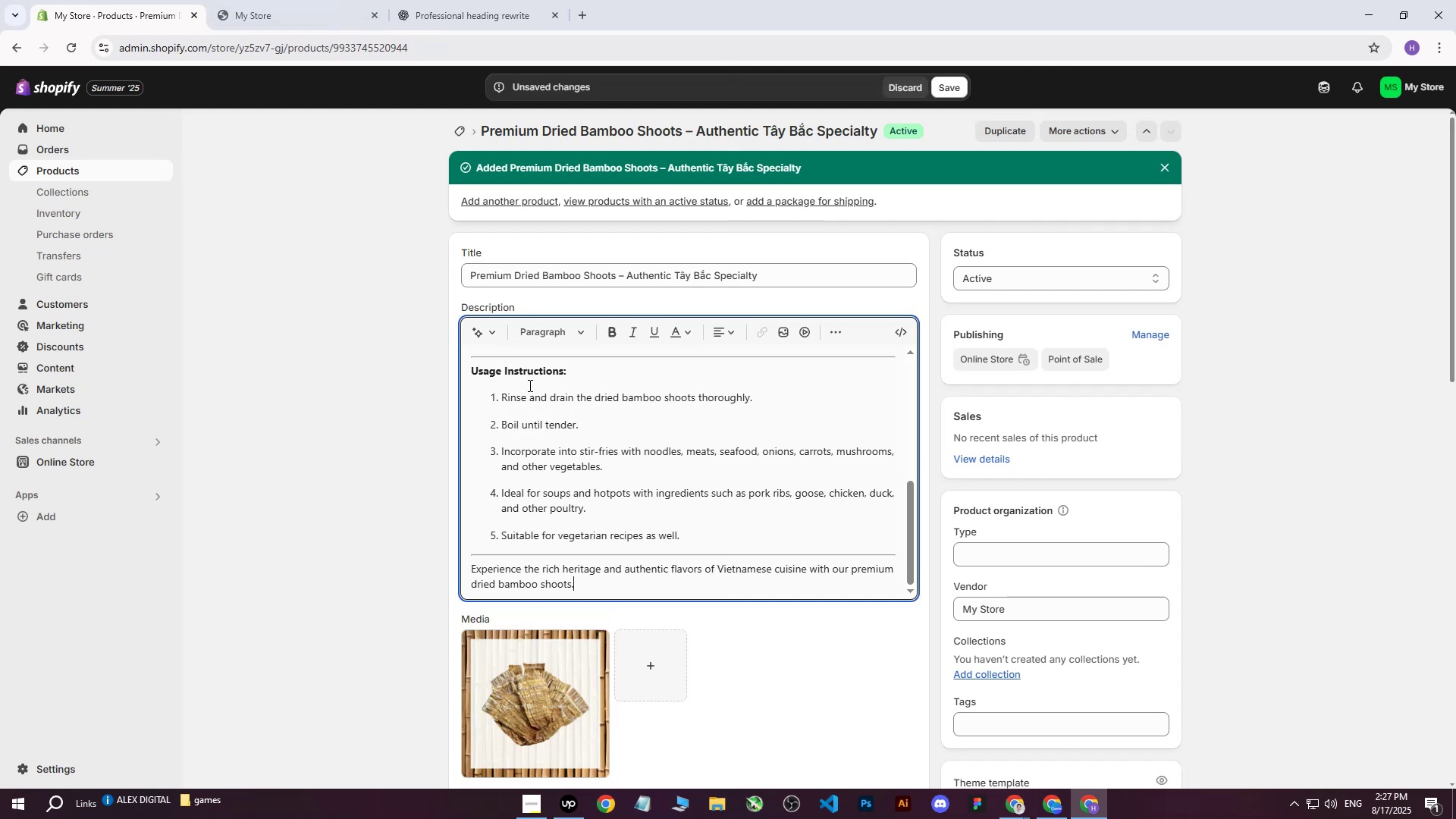 
scroll: coordinate [529, 387], scroll_direction: up, amount: 8.0
 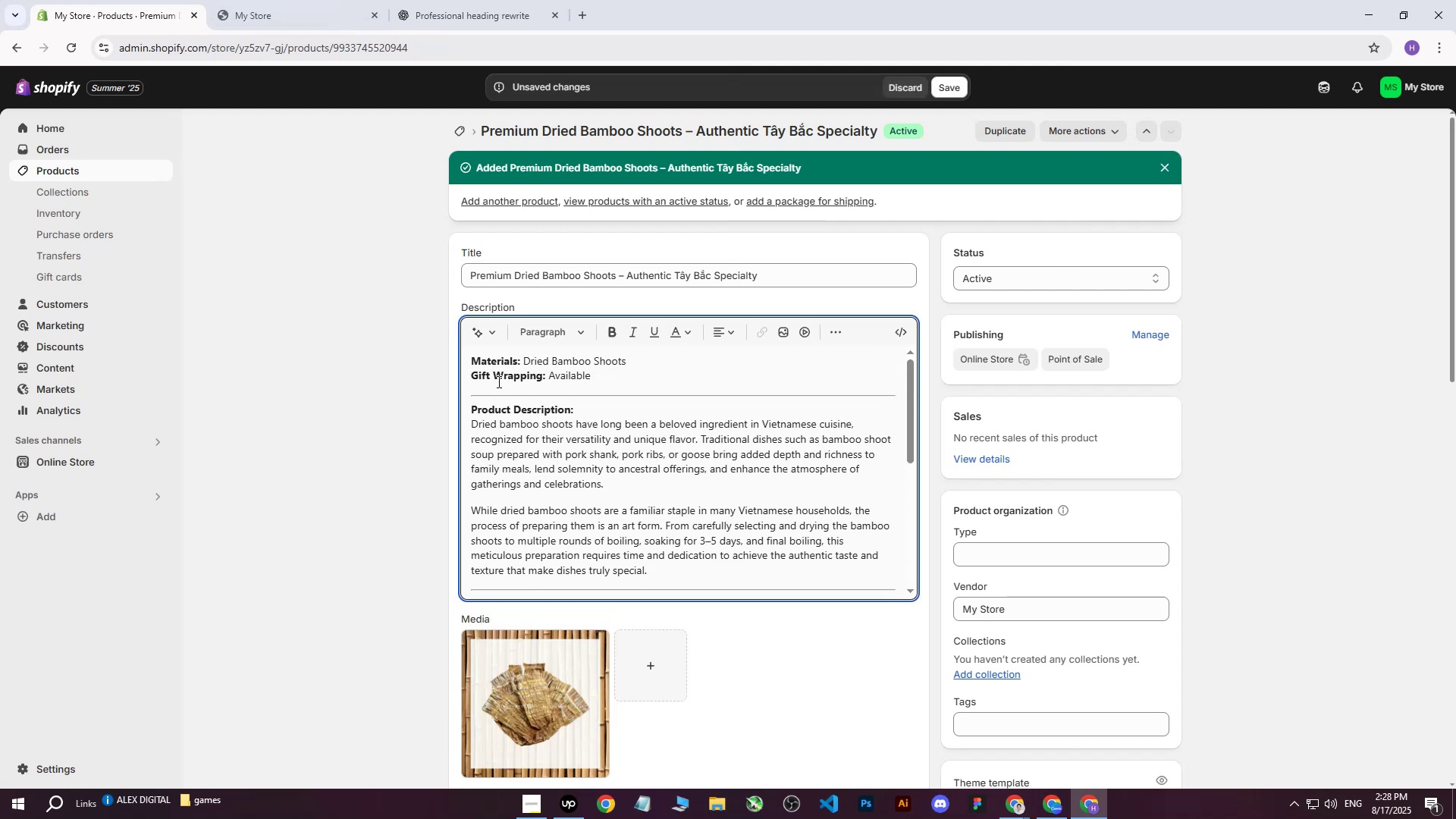 
left_click([574, 800])
 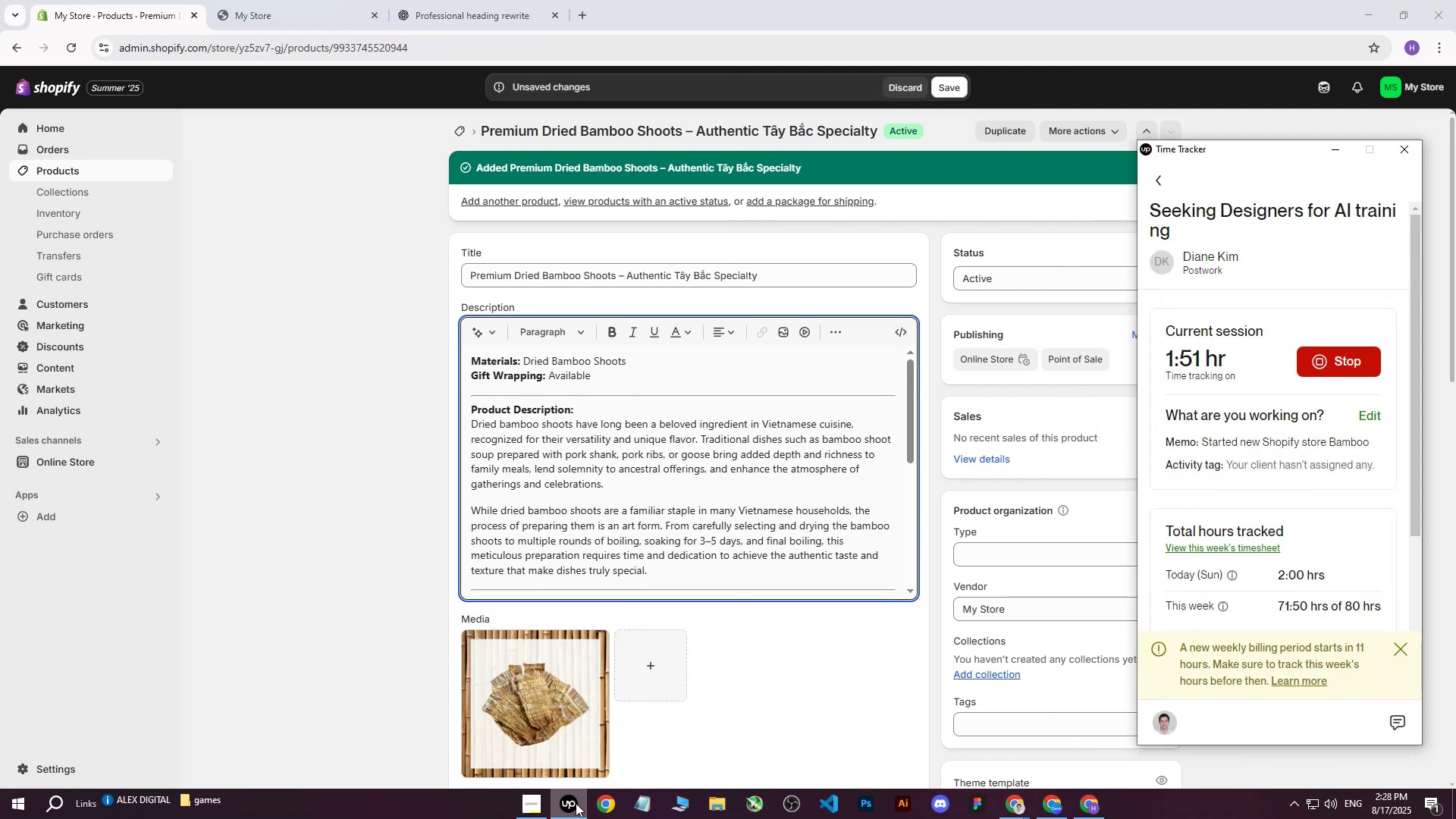 
left_click([576, 803])
 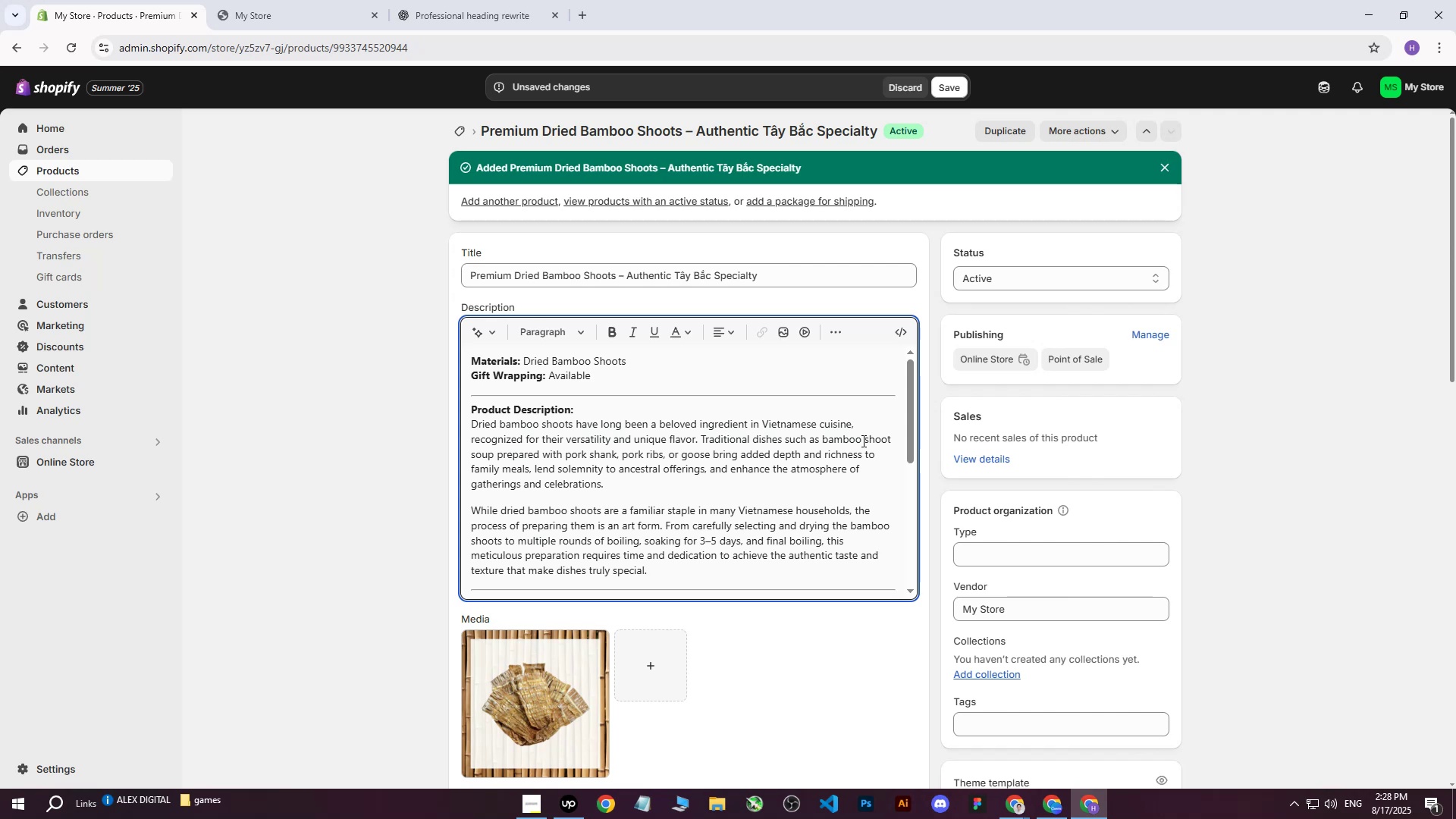 
wait(14.38)
 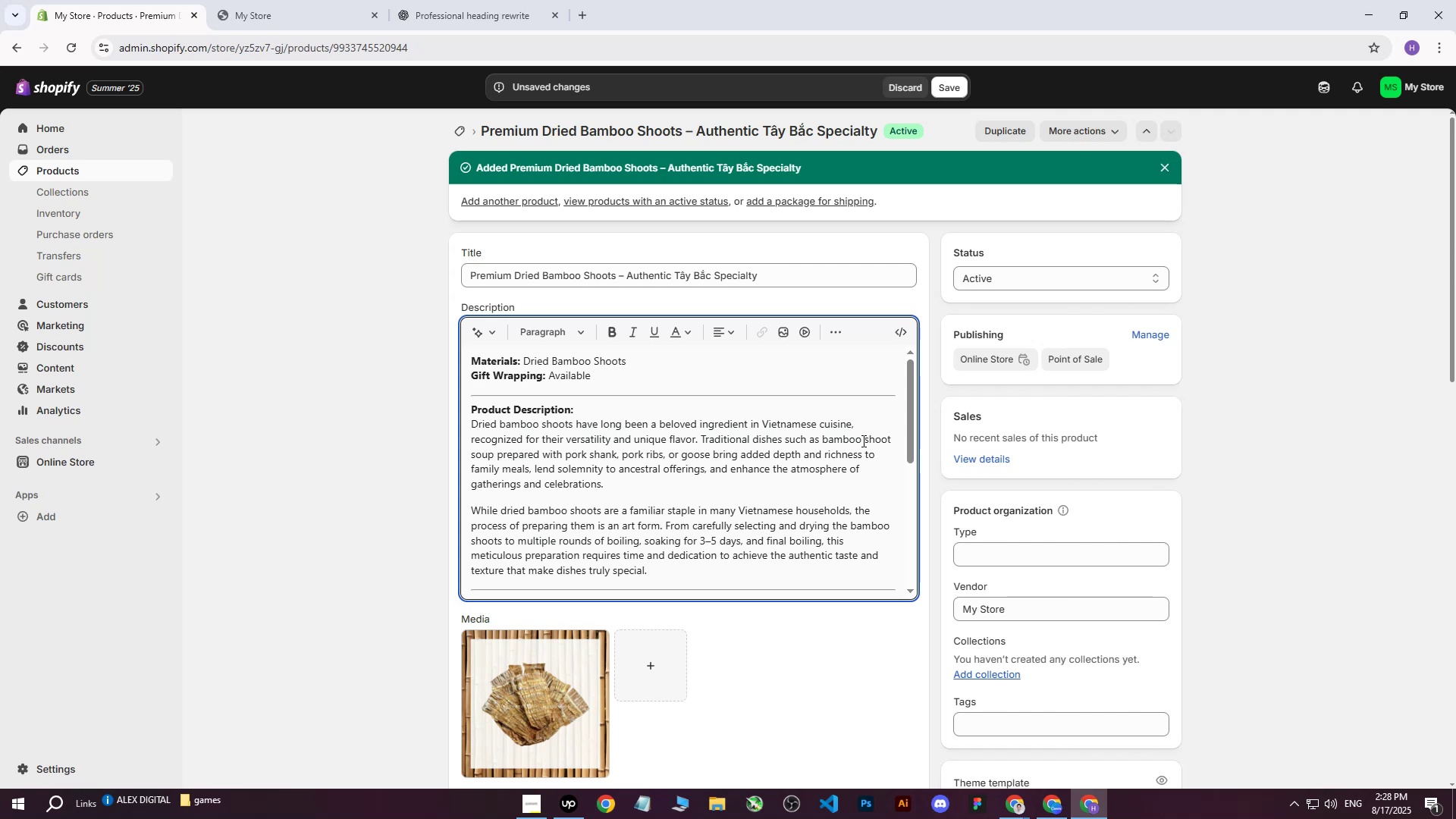 
scroll: coordinate [582, 458], scroll_direction: down, amount: 2.0
 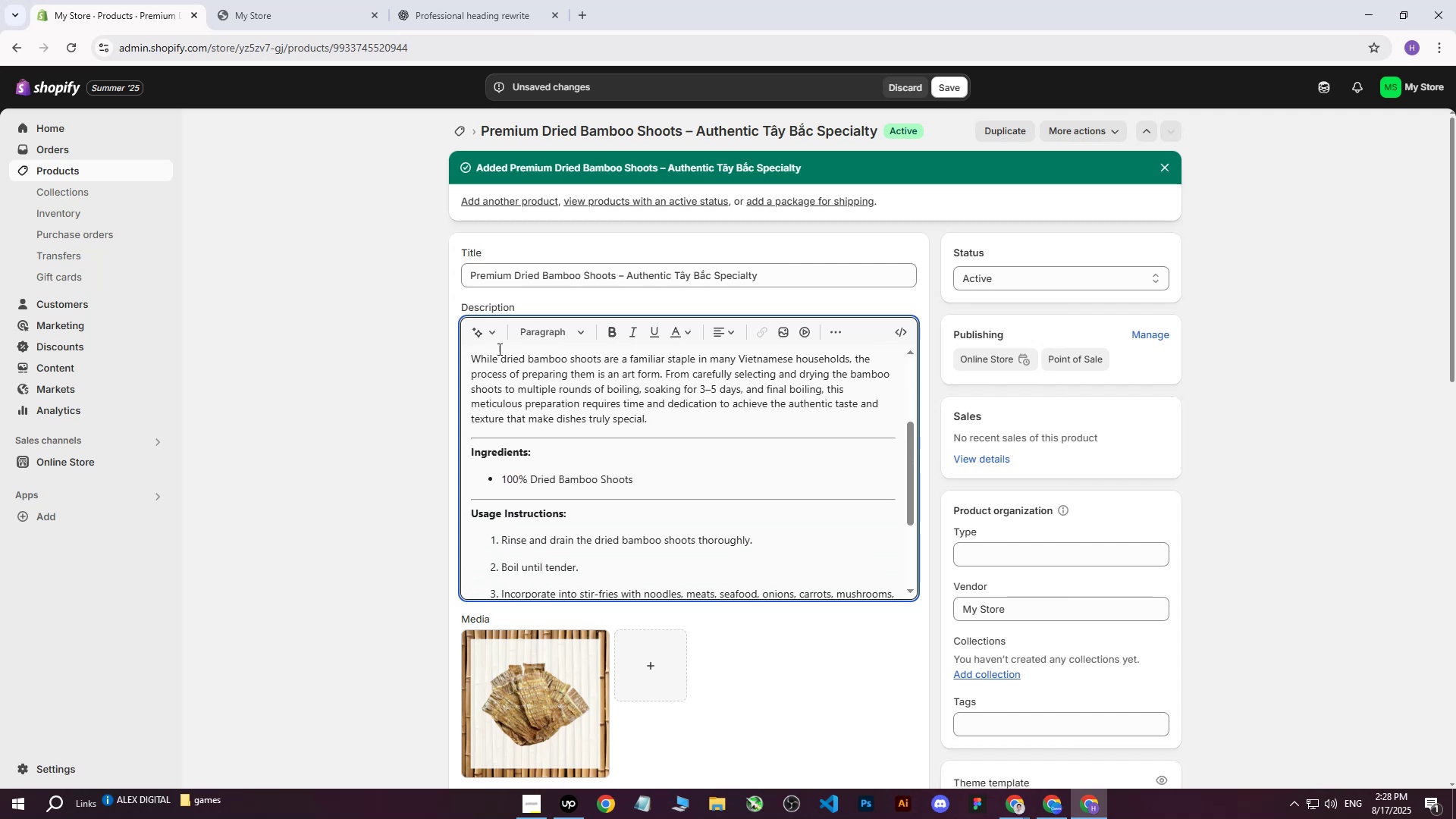 
scroll: coordinate [526, 359], scroll_direction: up, amount: 1.0
 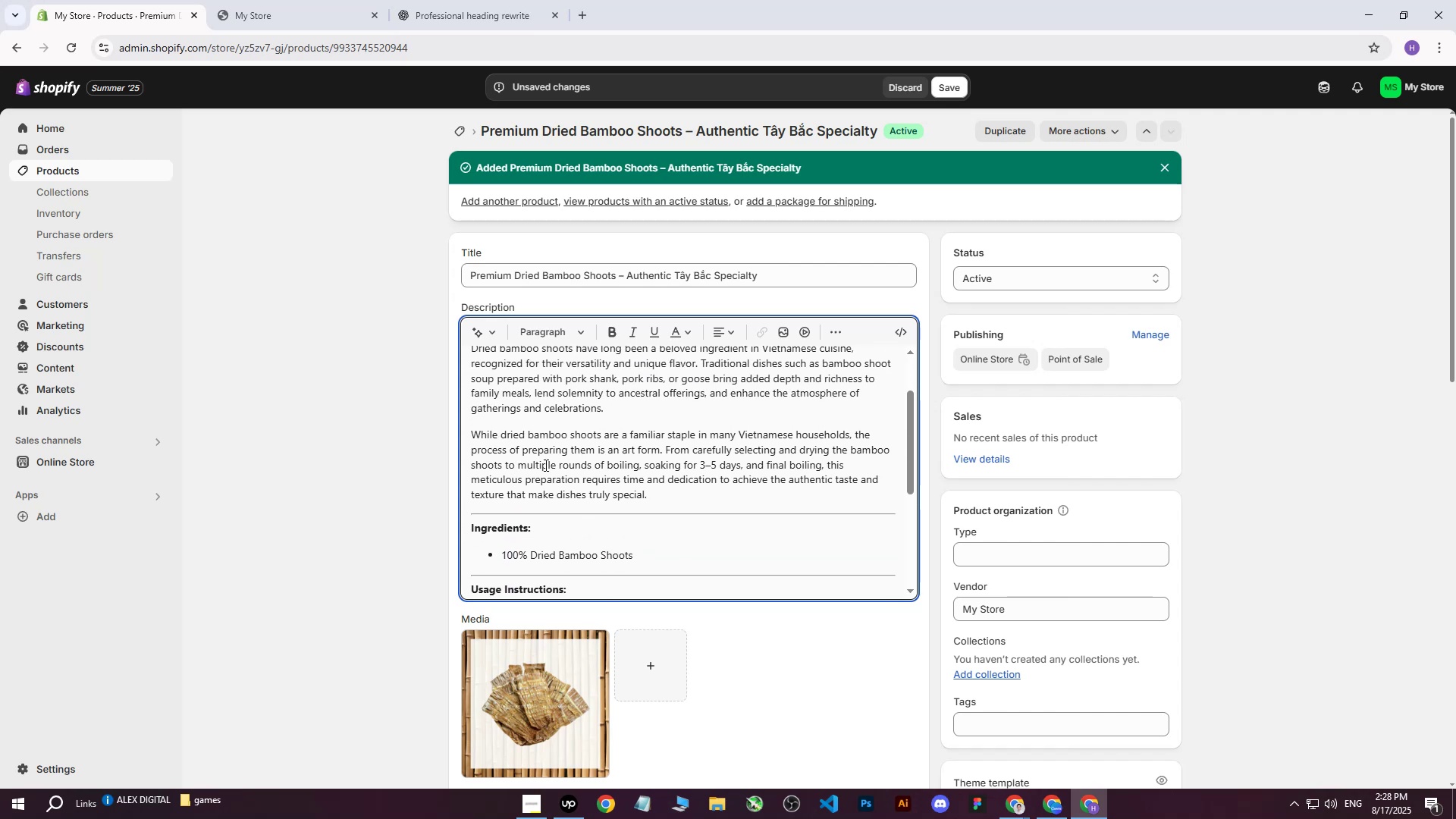 
wait(10.13)
 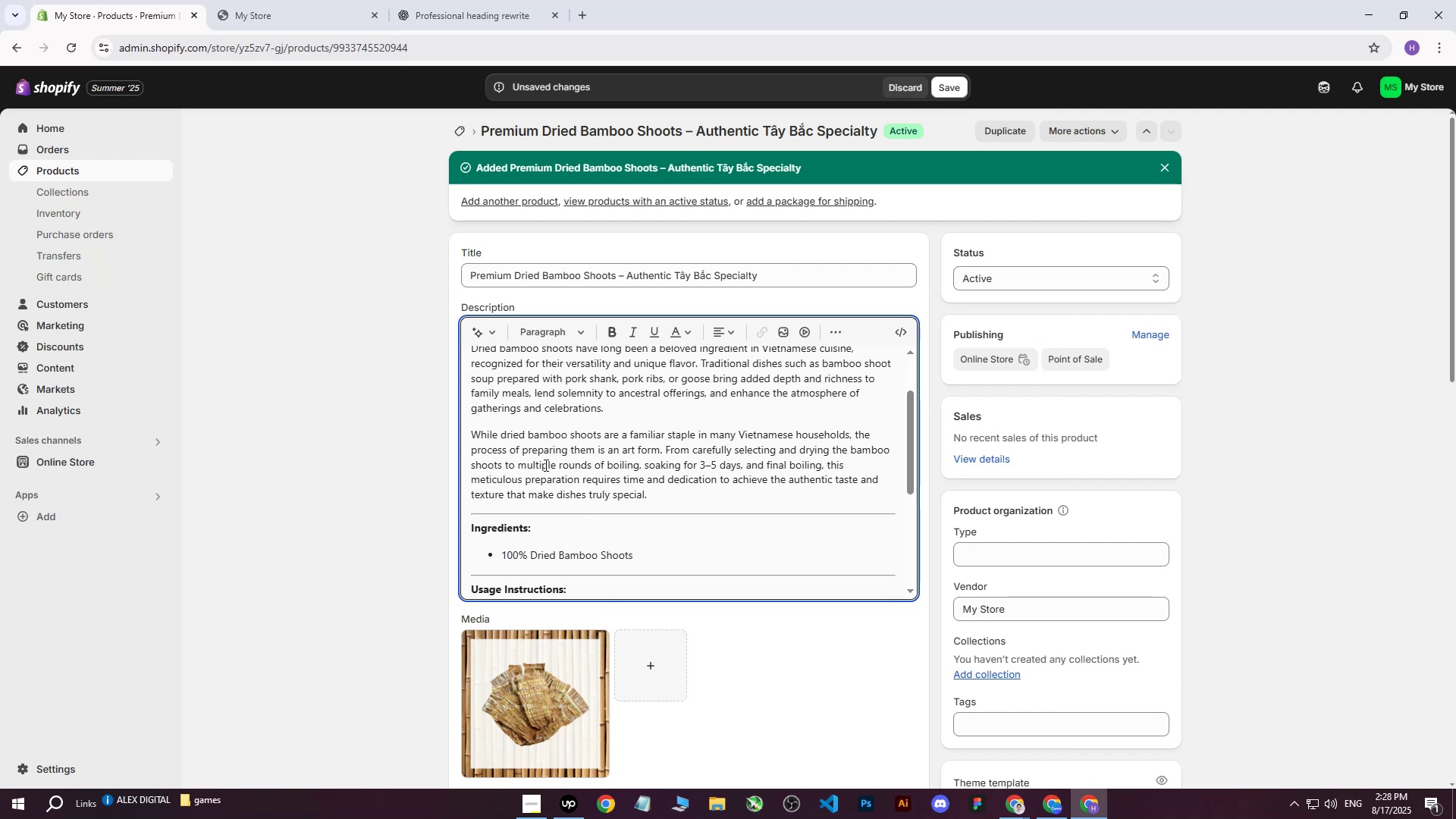 
scroll: coordinate [547, 536], scroll_direction: down, amount: 4.0
 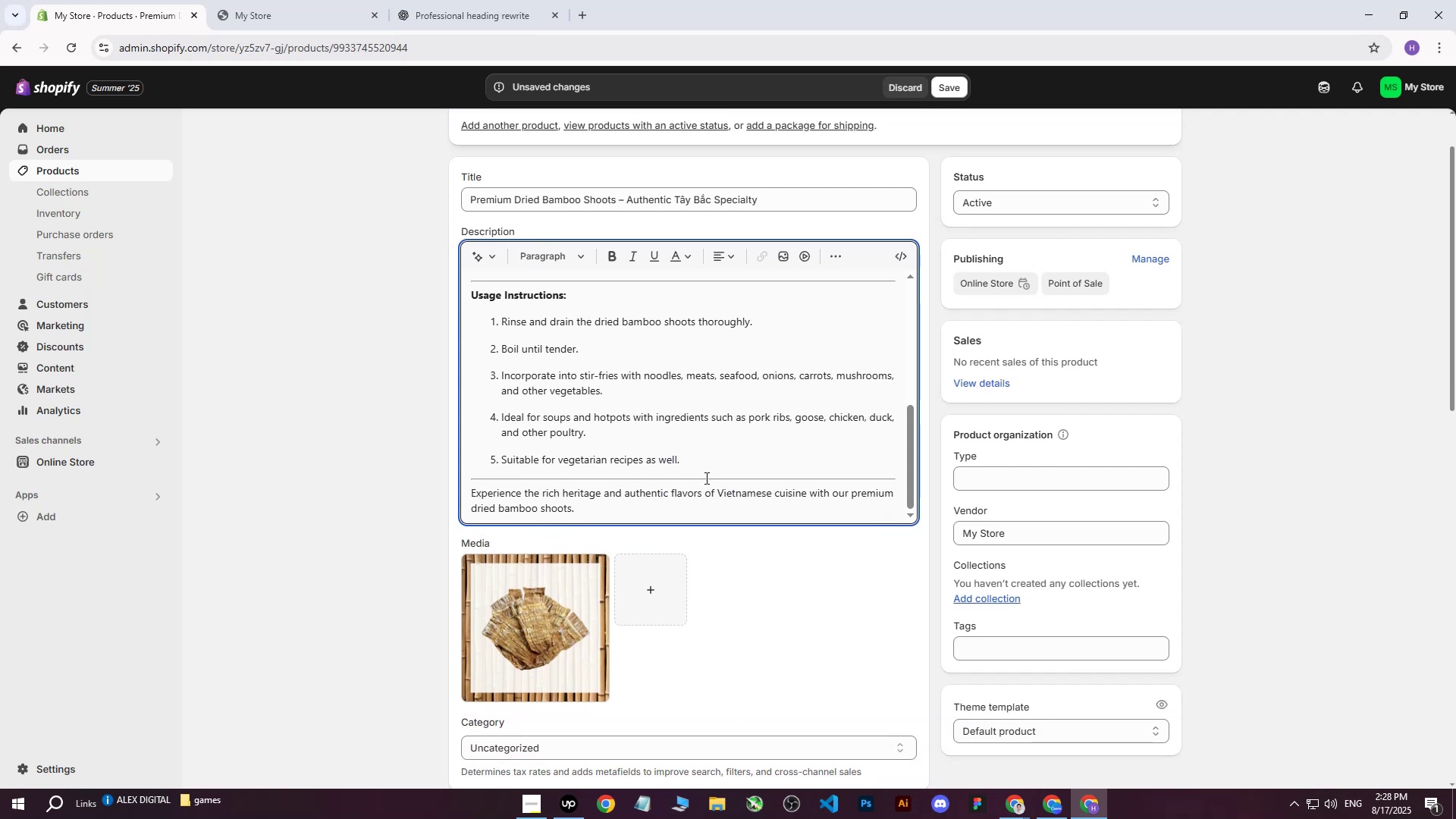 
scroll: coordinate [588, 417], scroll_direction: up, amount: 8.0
 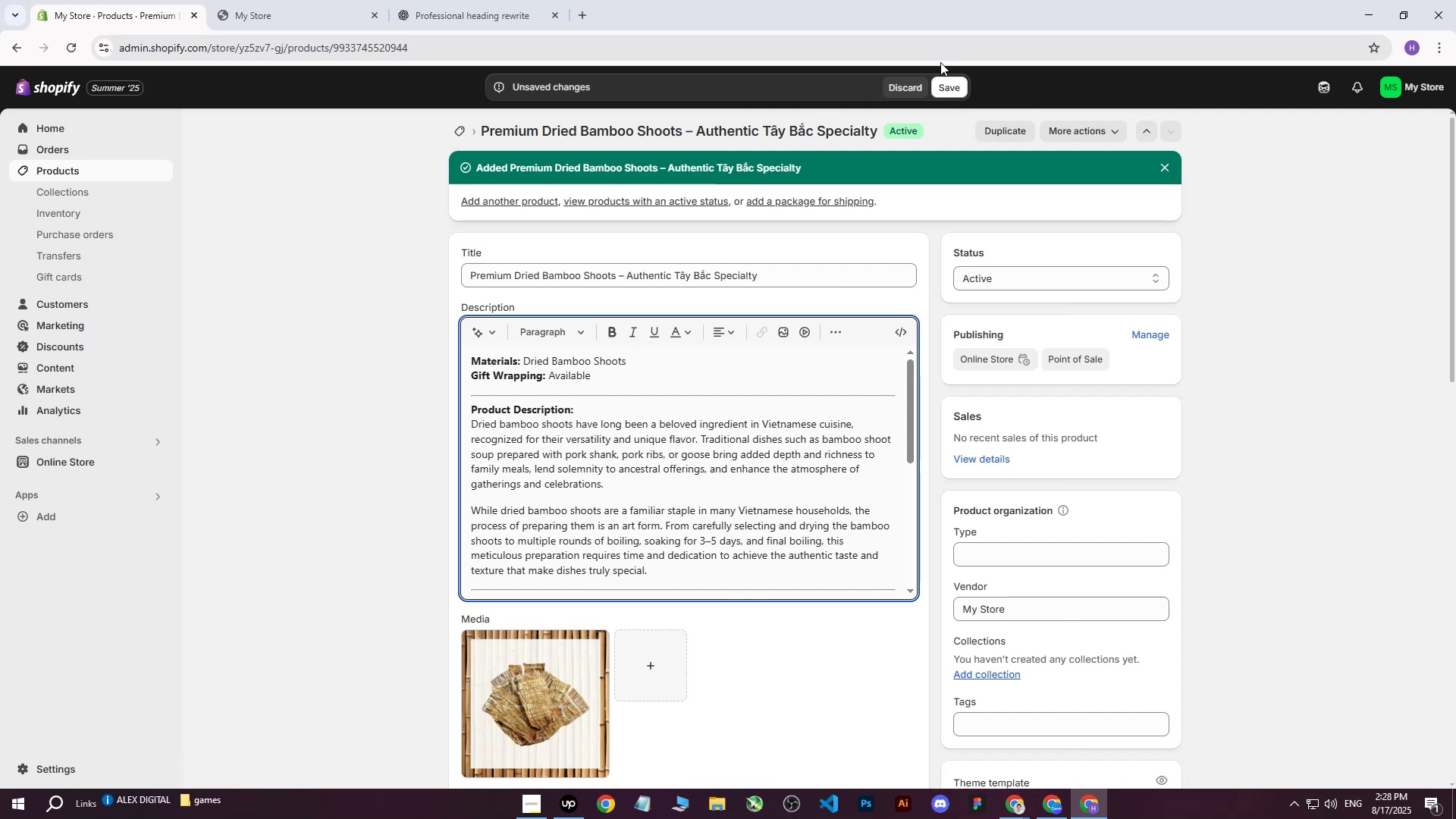 
left_click([953, 89])
 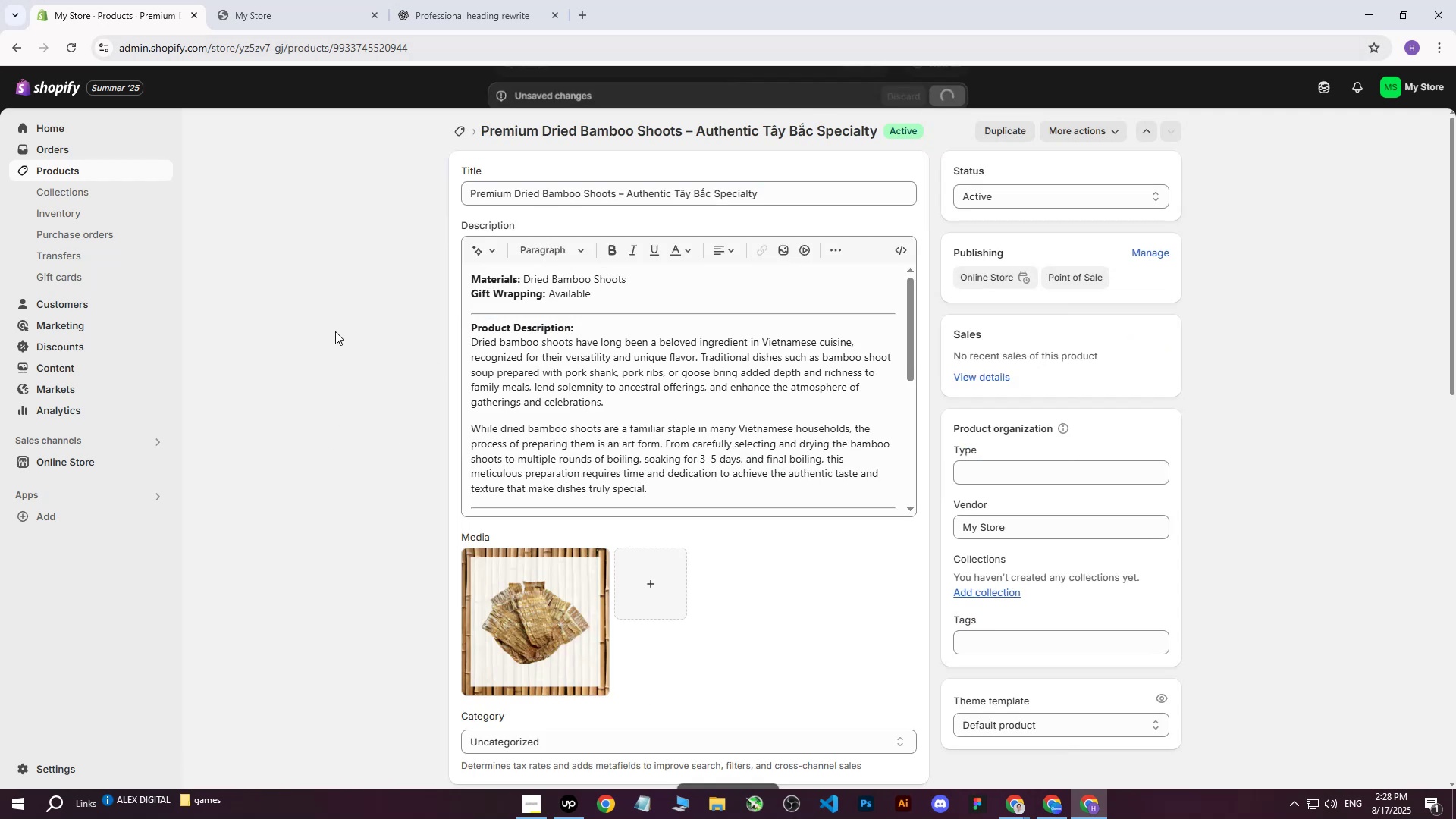 
left_click_drag(start_coordinate=[818, 185], to_coordinate=[416, 184])
 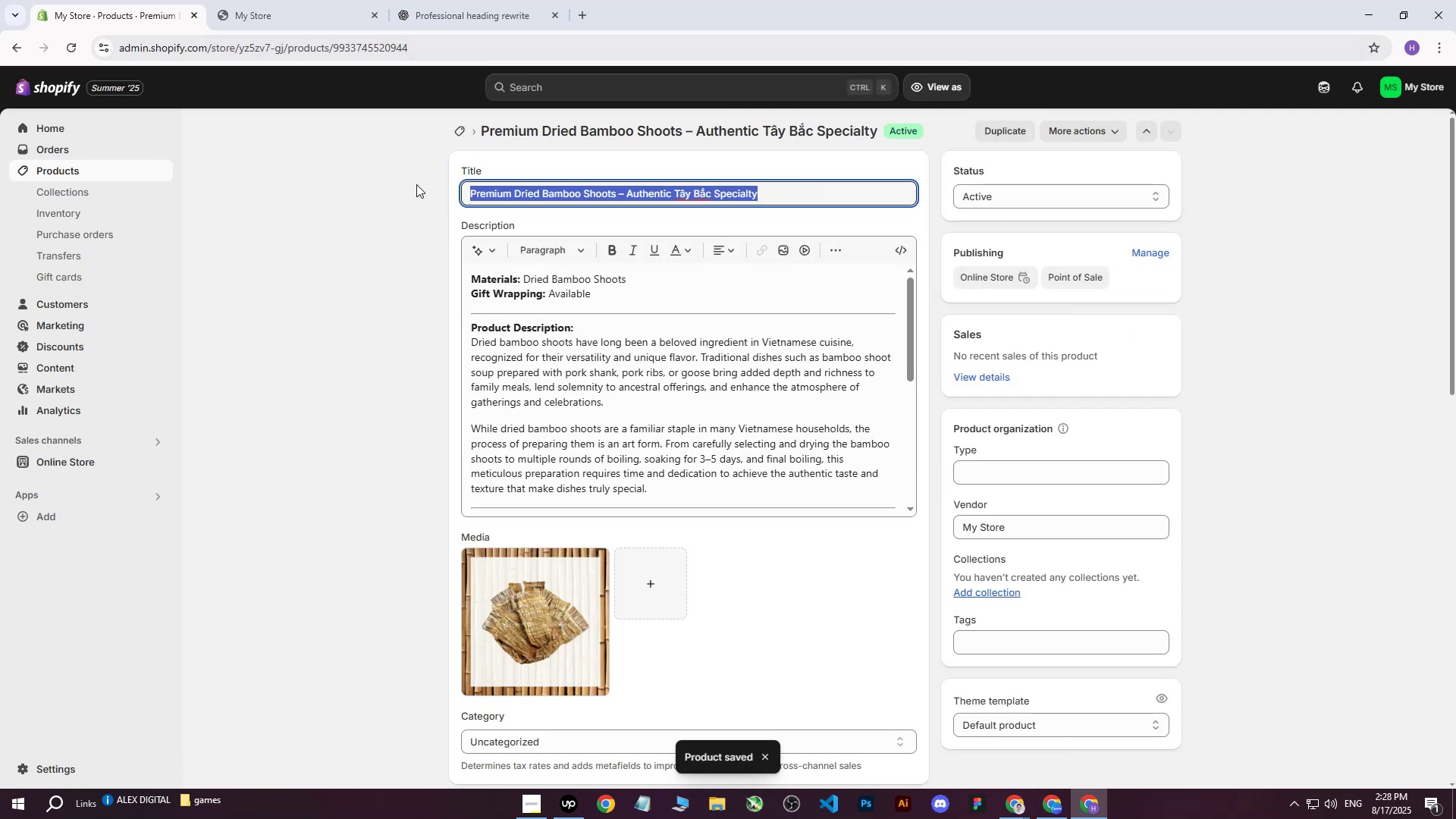 
key(Control+ControlLeft)
 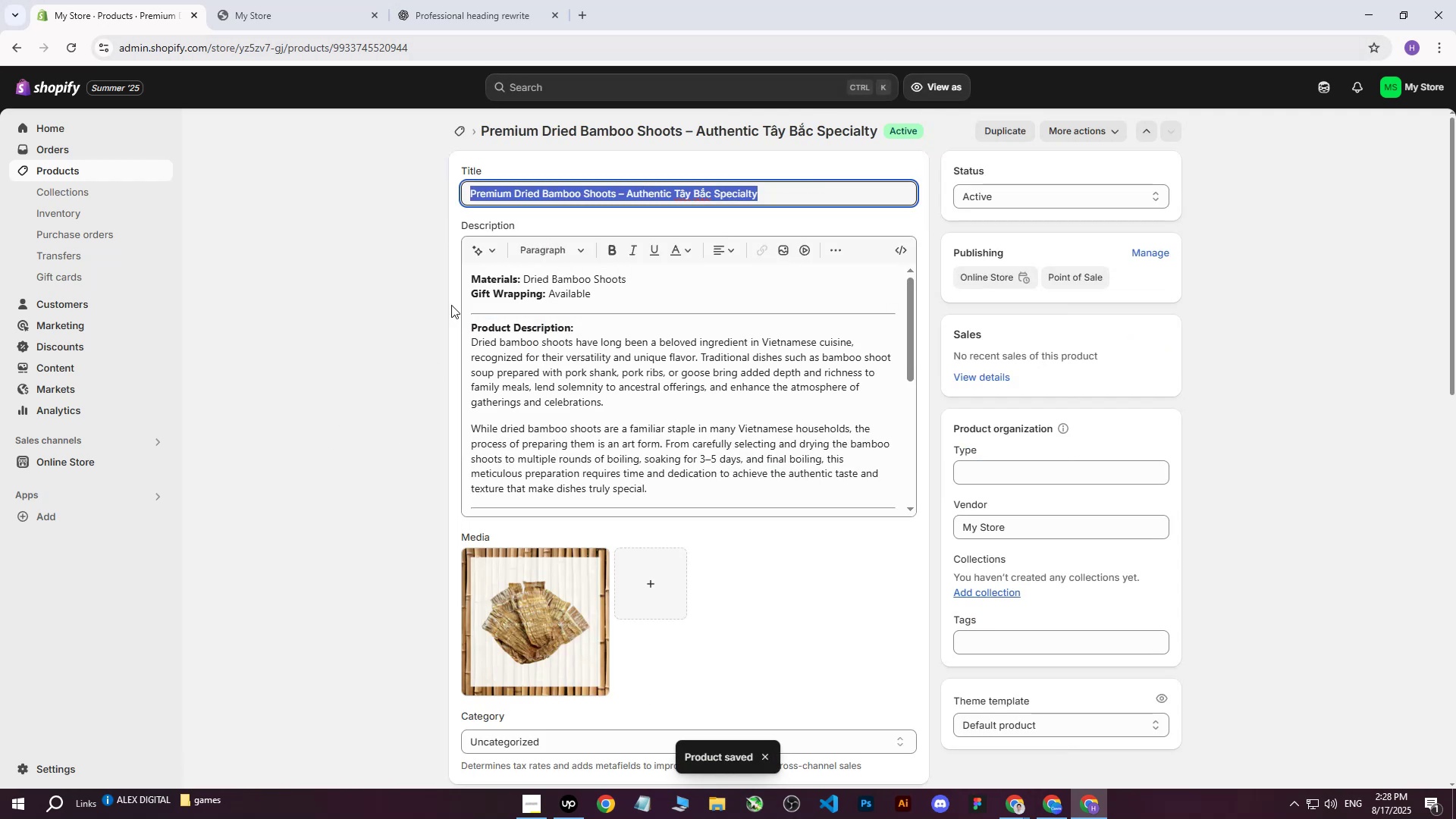 
key(Control+C)
 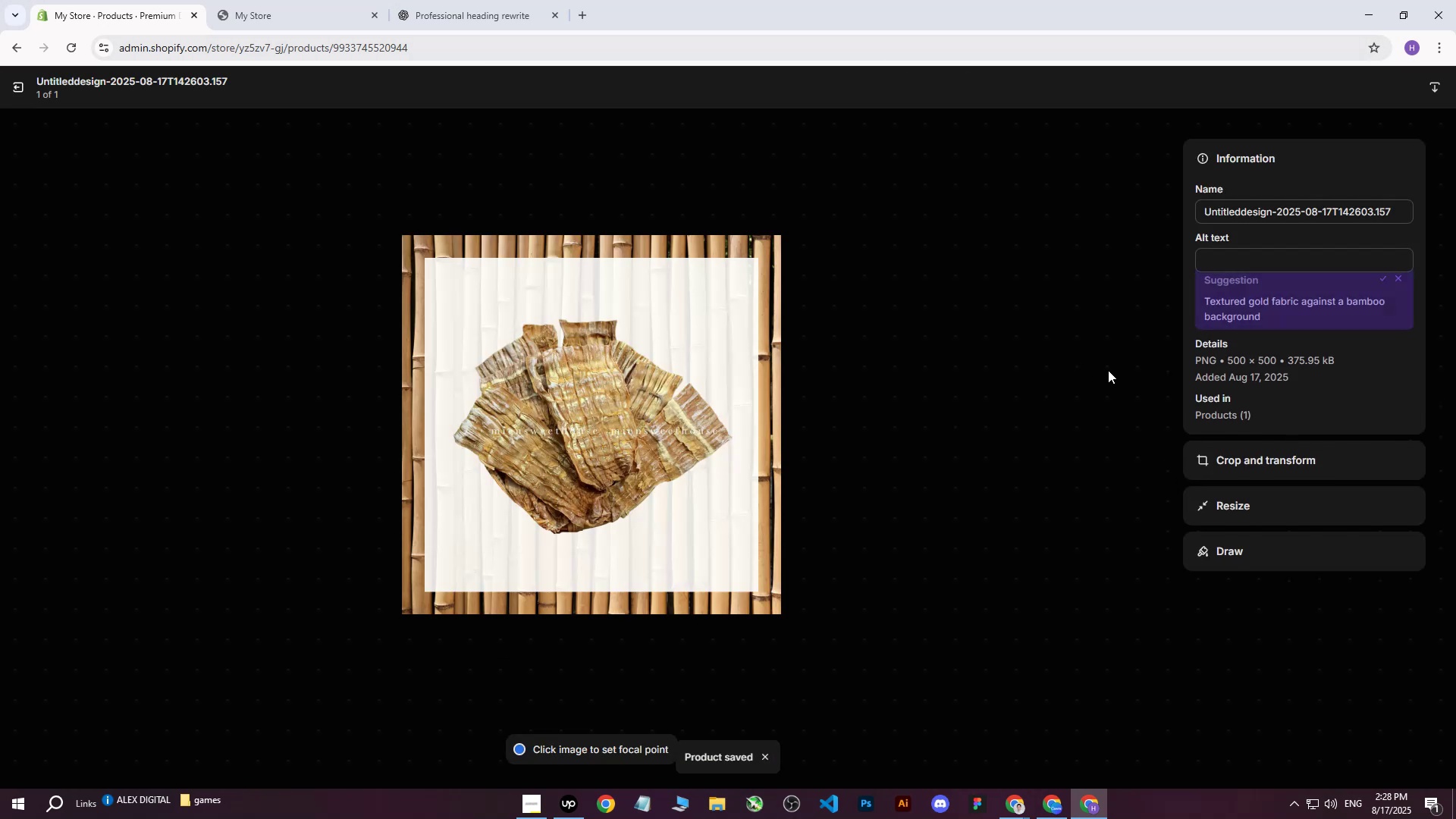 
left_click([1222, 248])
 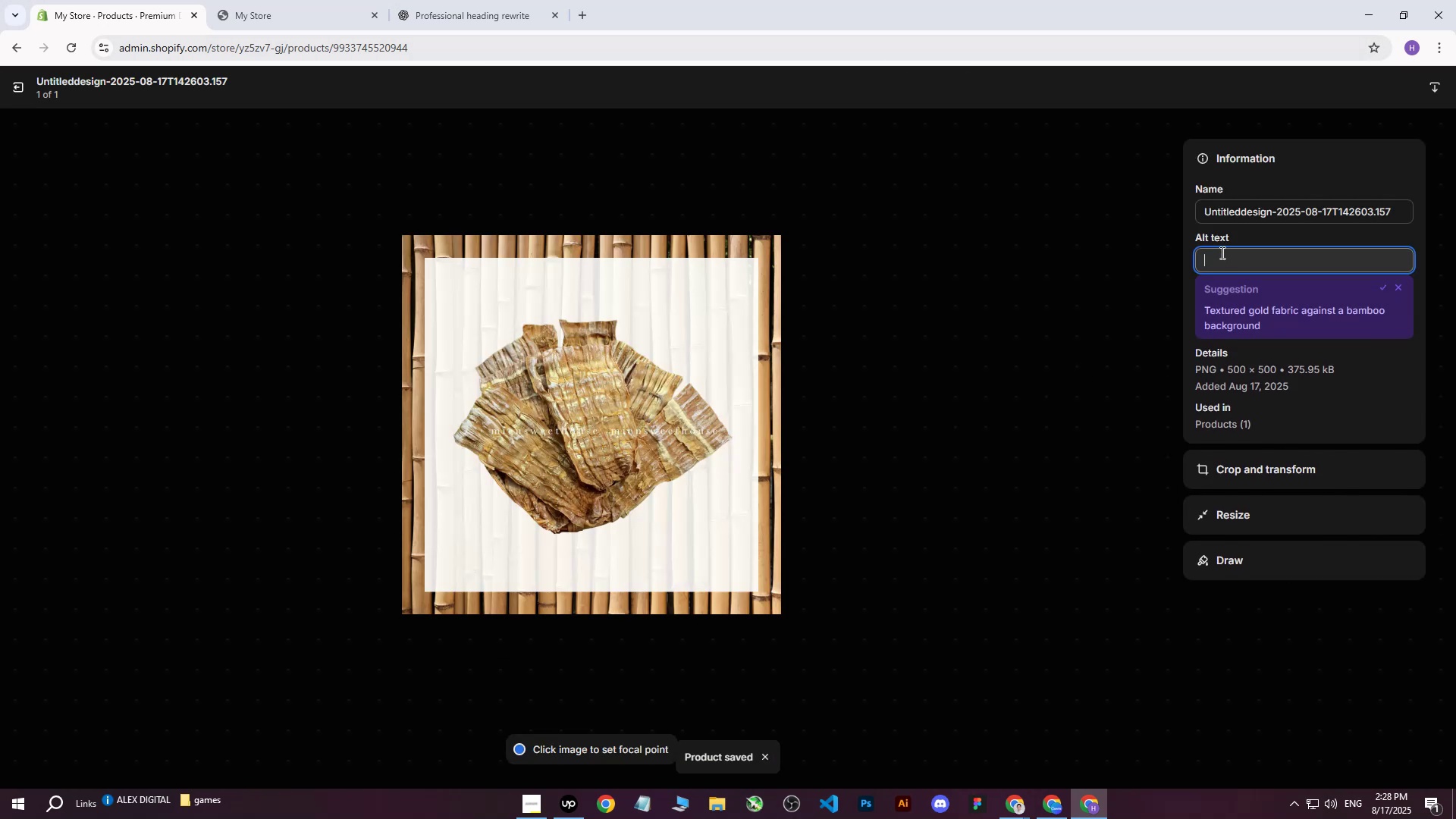 
key(Control+V)
 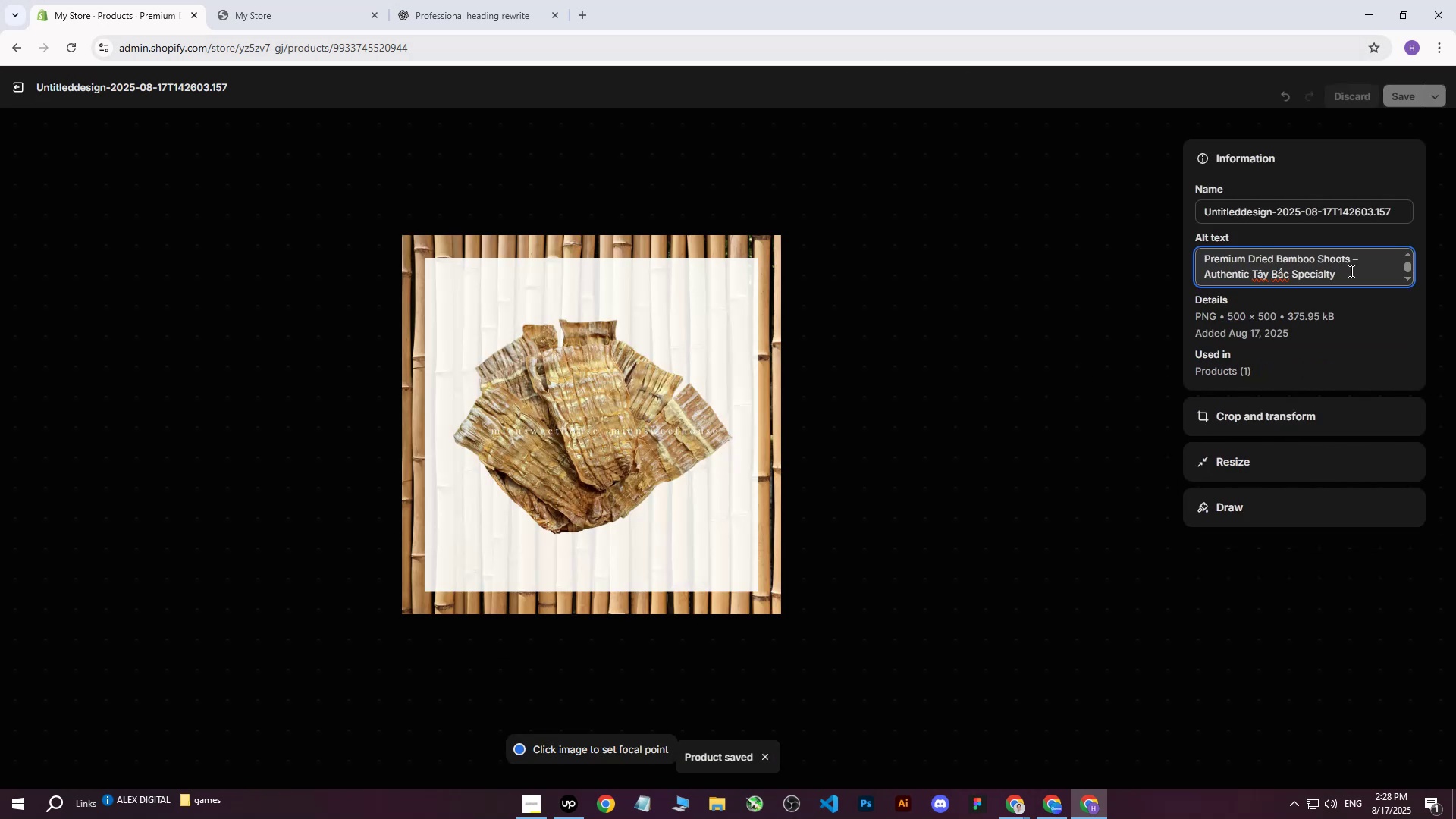 
left_click_drag(start_coordinate=[1348, 276], to_coordinate=[1354, 265])
 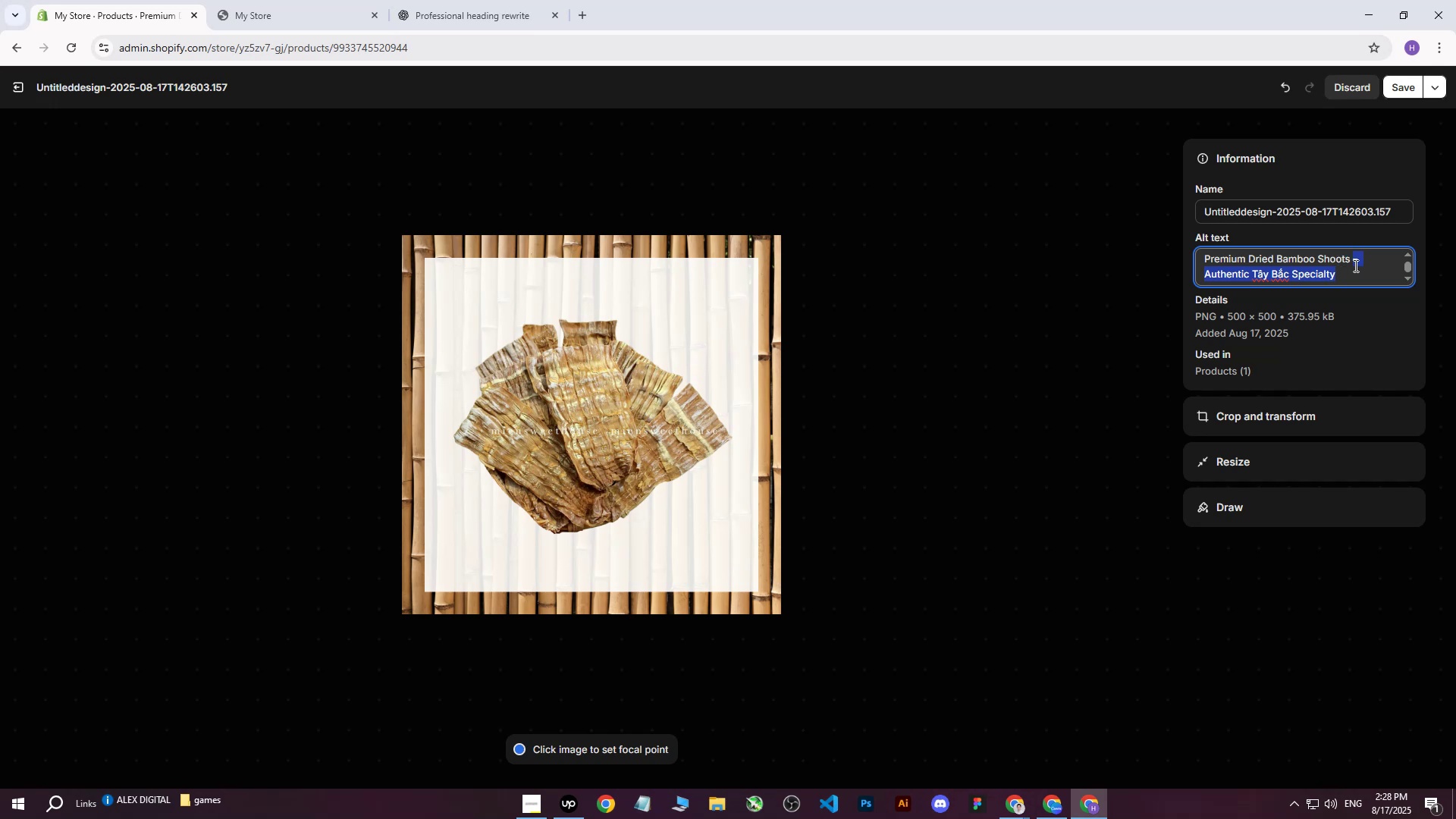 
type(on white background with bamboo.)
 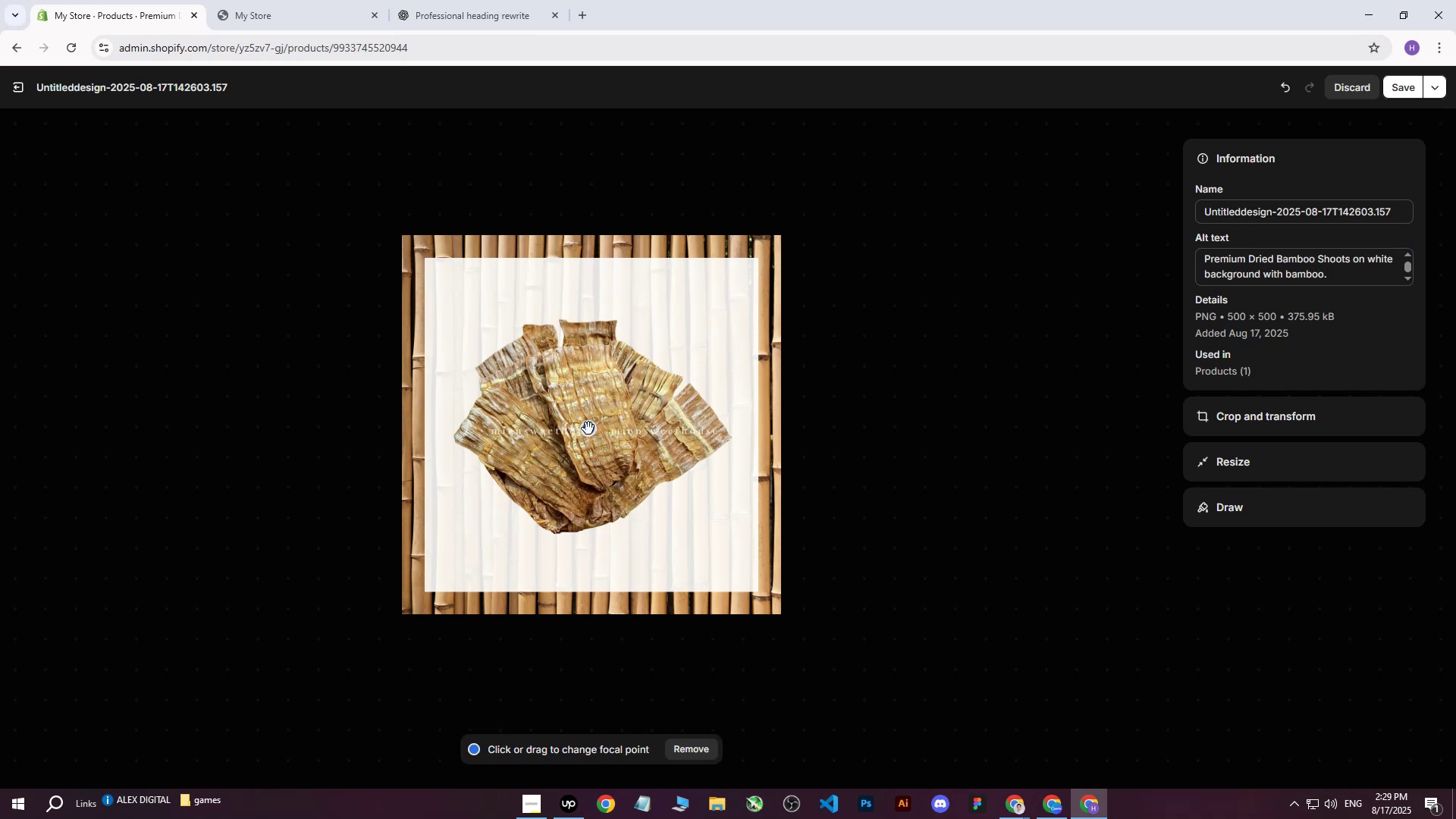 
double_click([592, 426])
 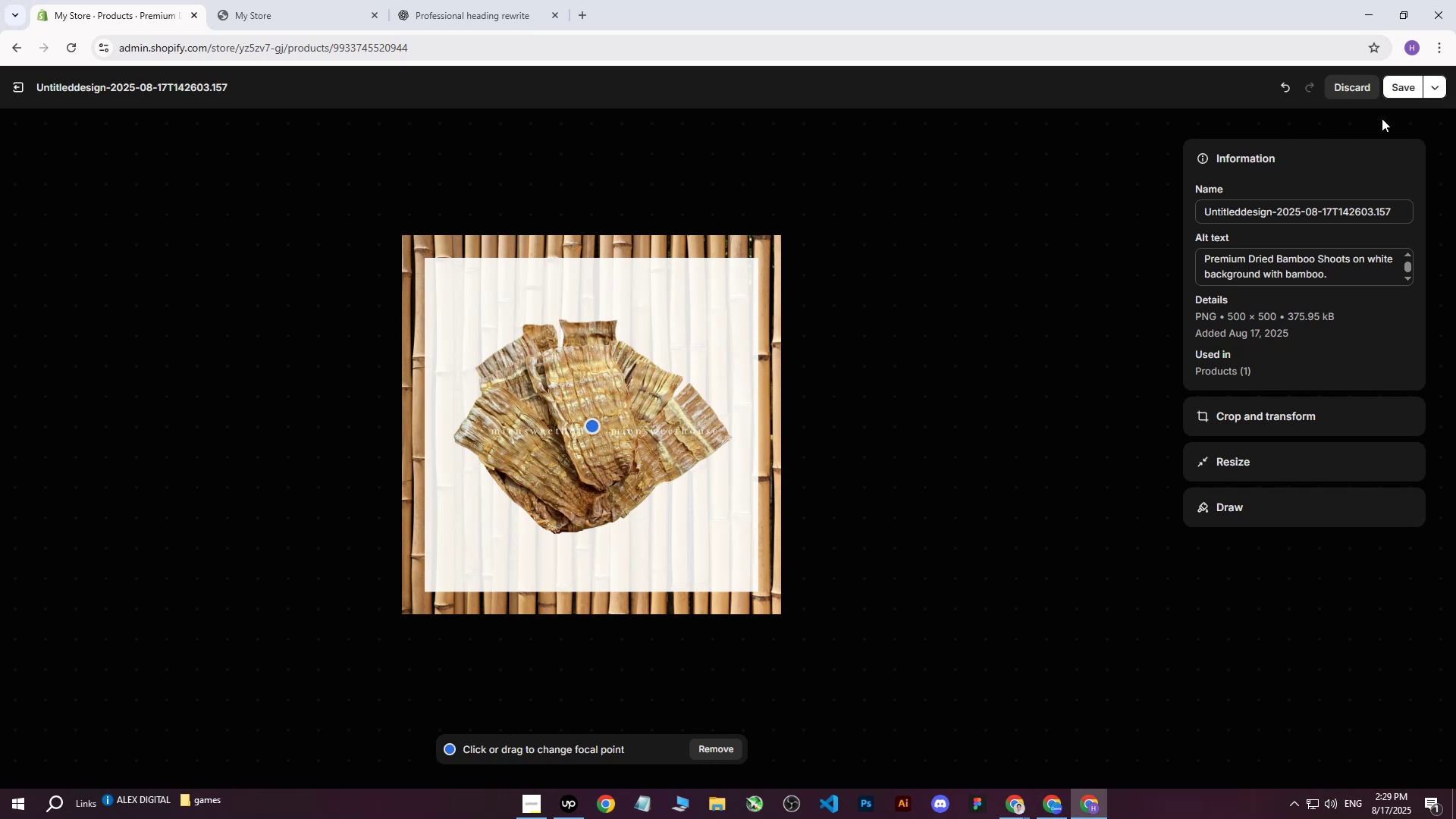 
left_click([1395, 92])
 